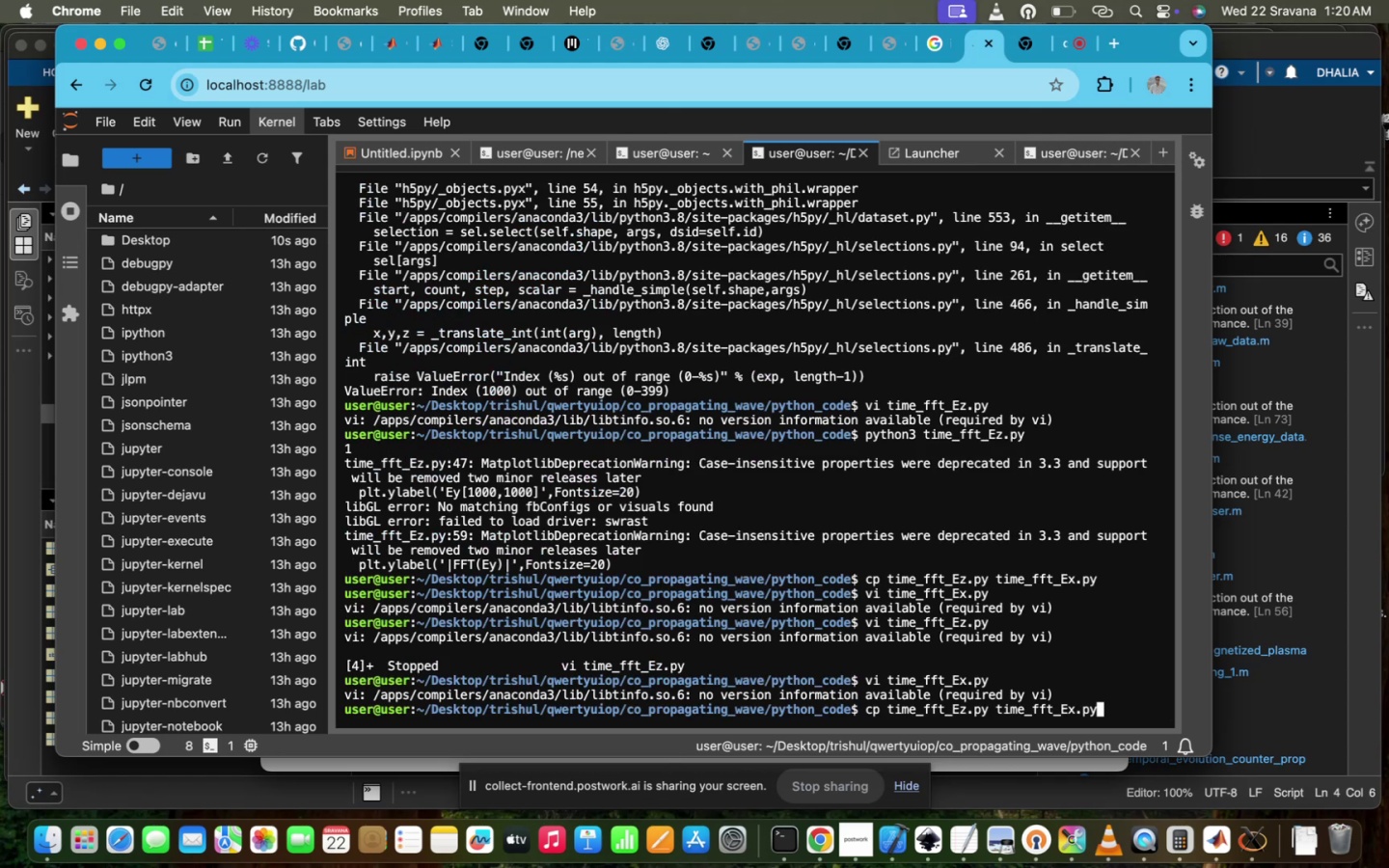 
key(ArrowDown)
 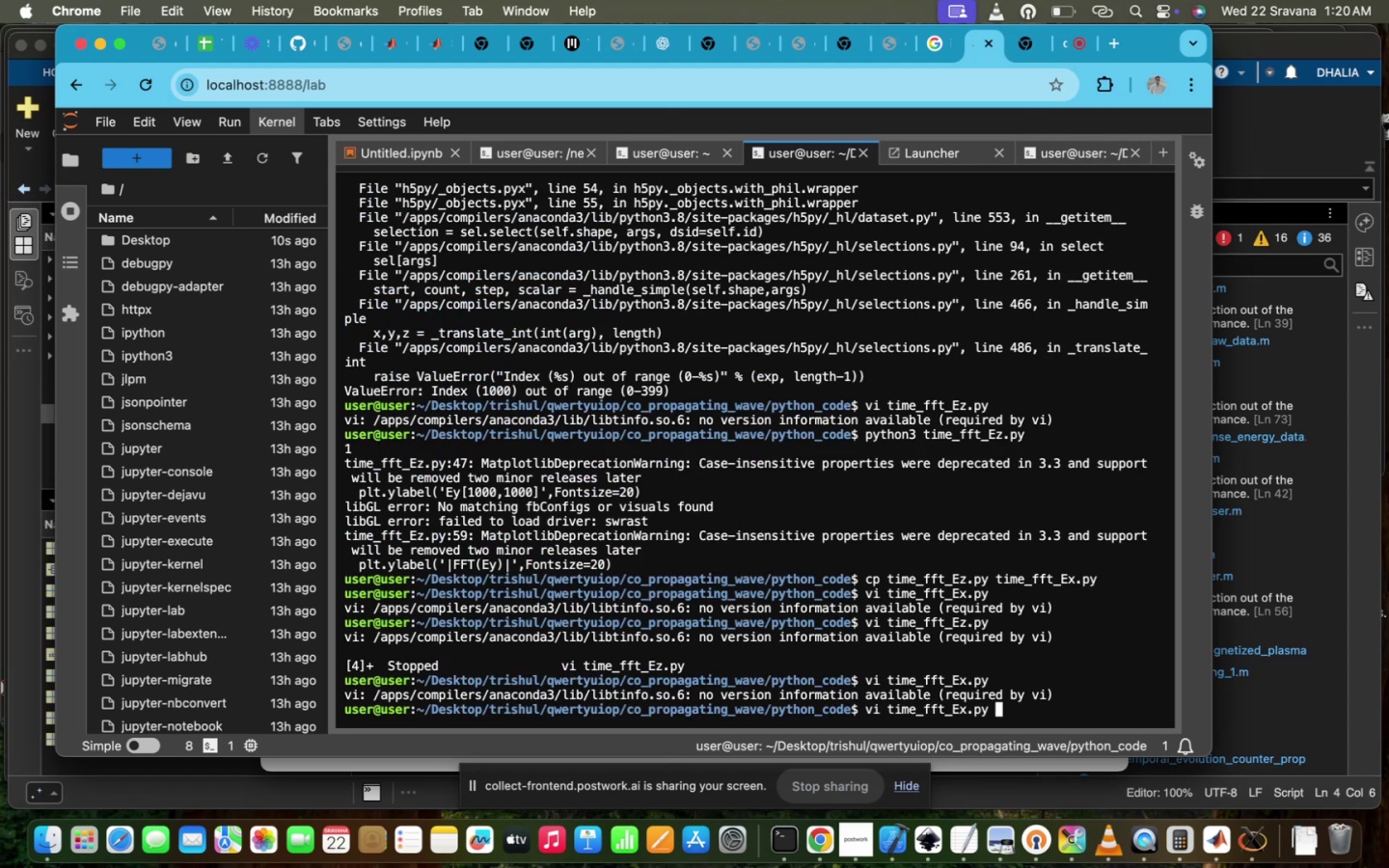 
key(ArrowDown)
 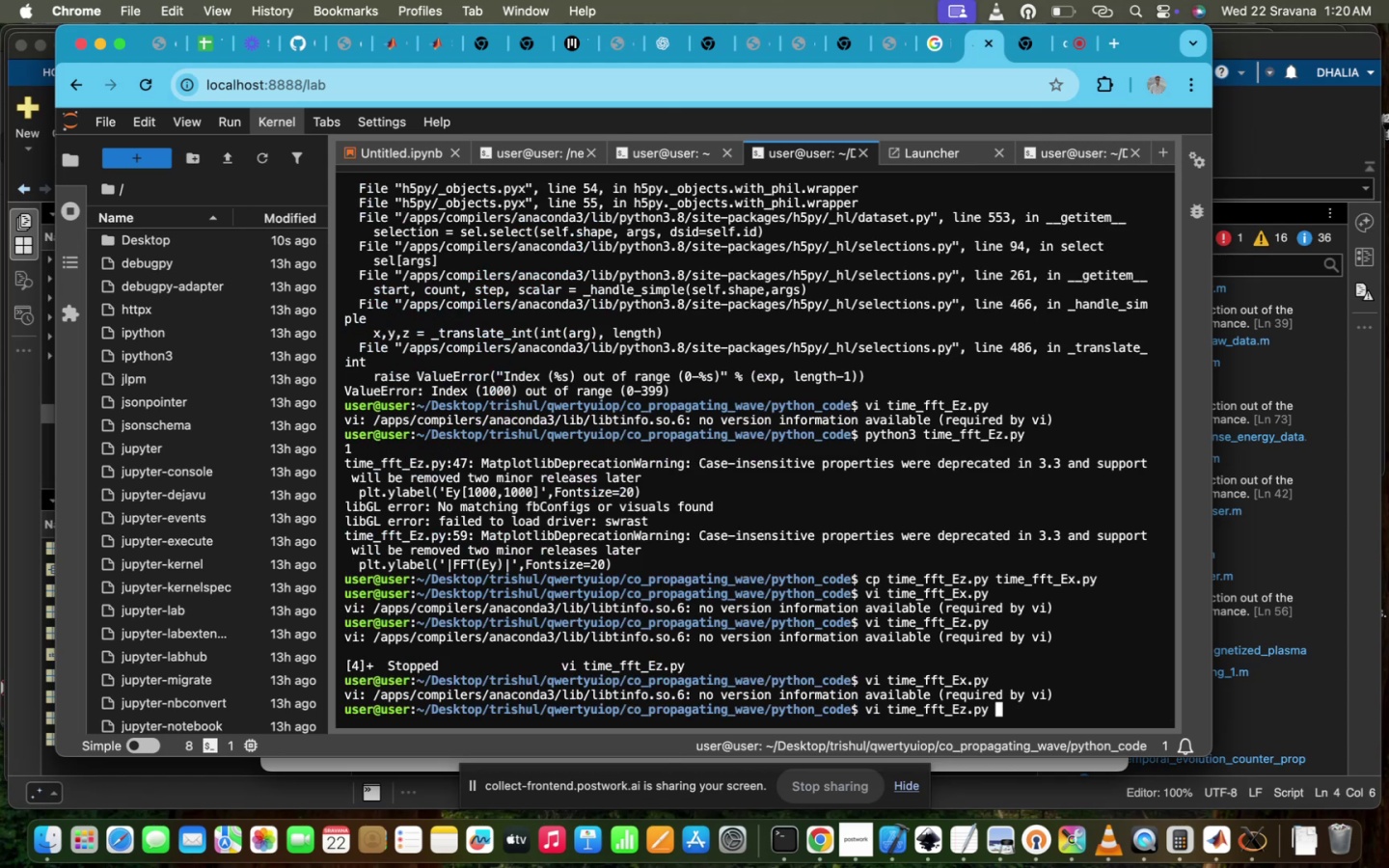 
hold_key(key=ArrowDown, duration=1.0)
 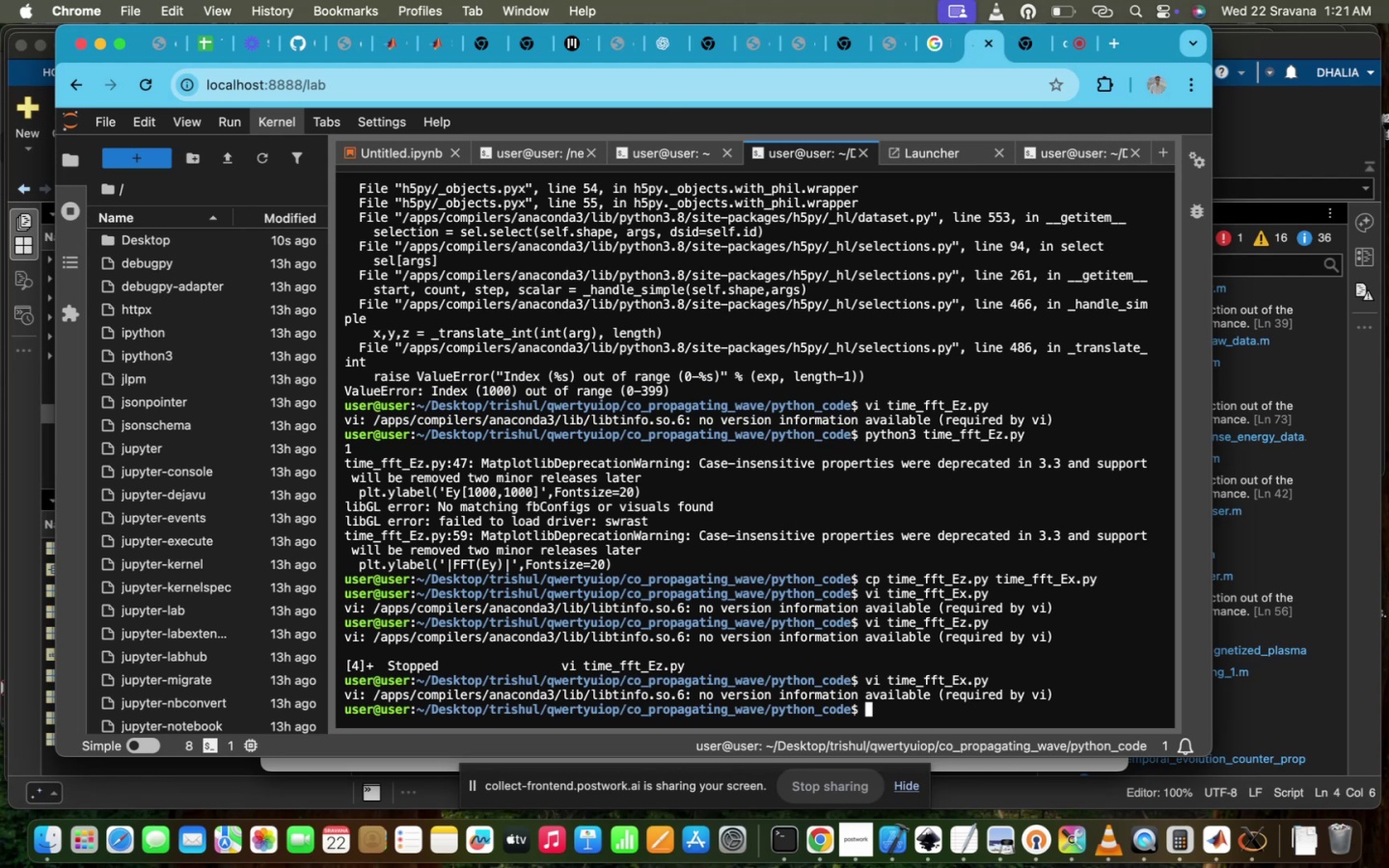 
type(pyt)
 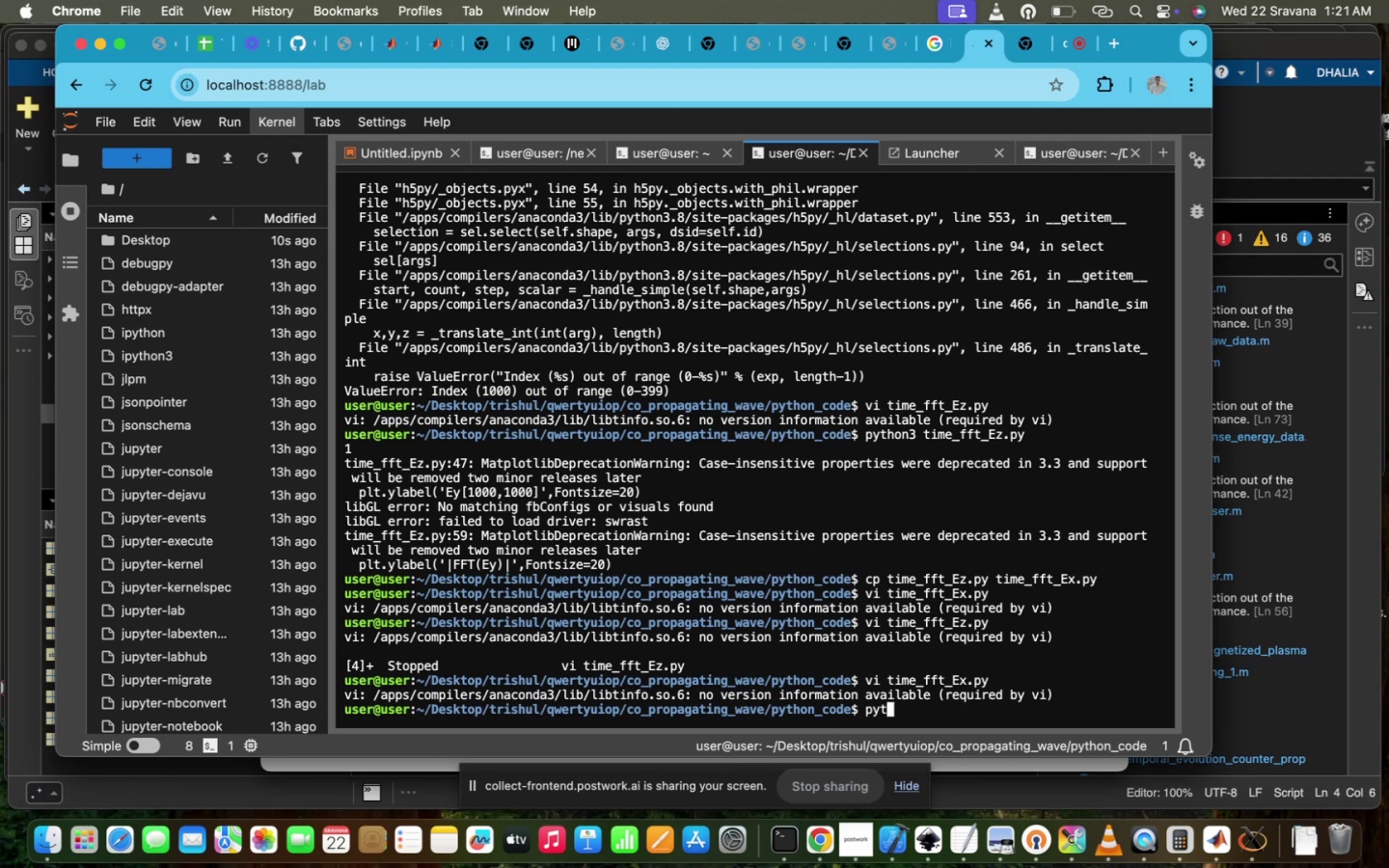 
key(ArrowUp)
 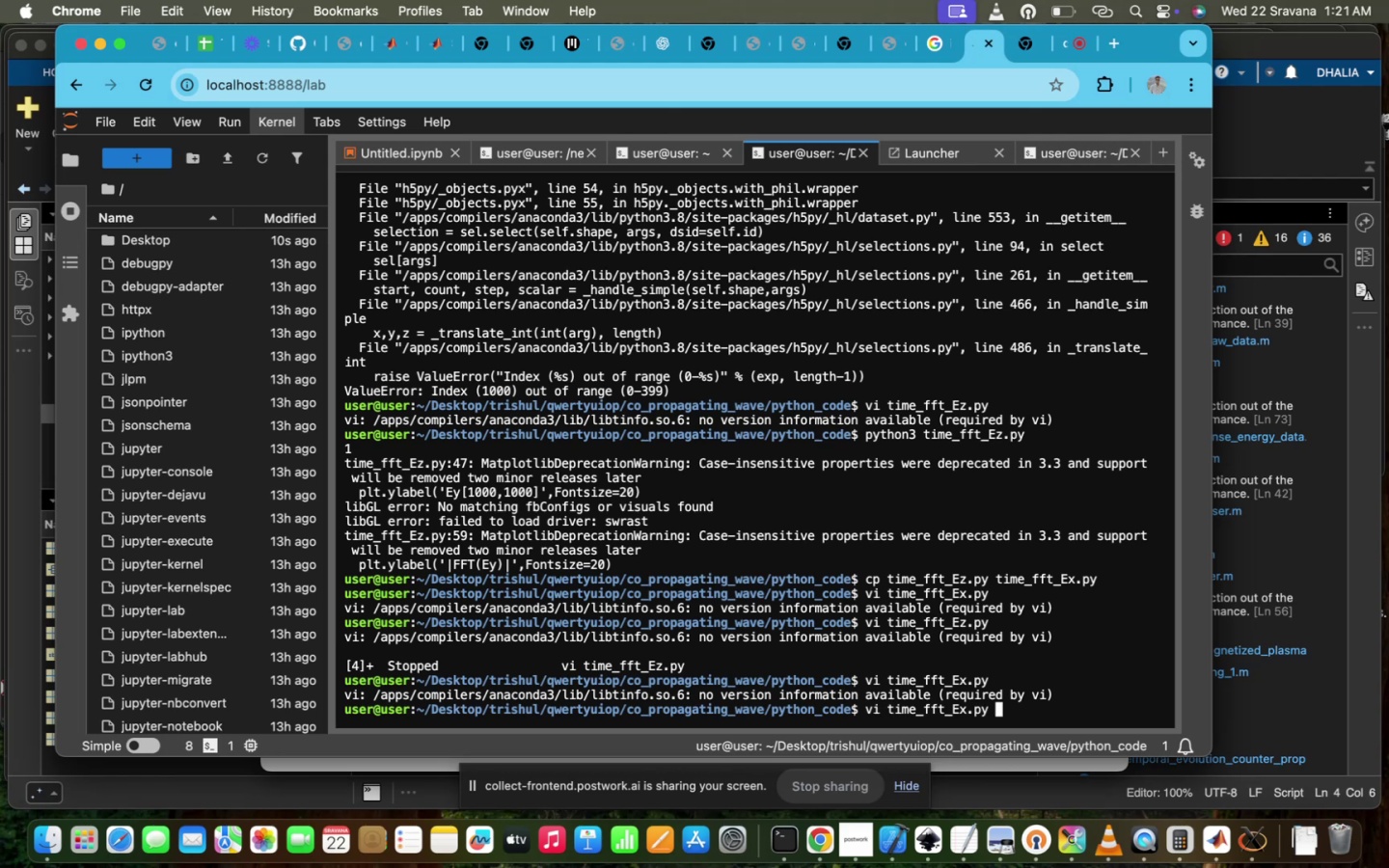 
hold_key(key=Enter, duration=0.75)
 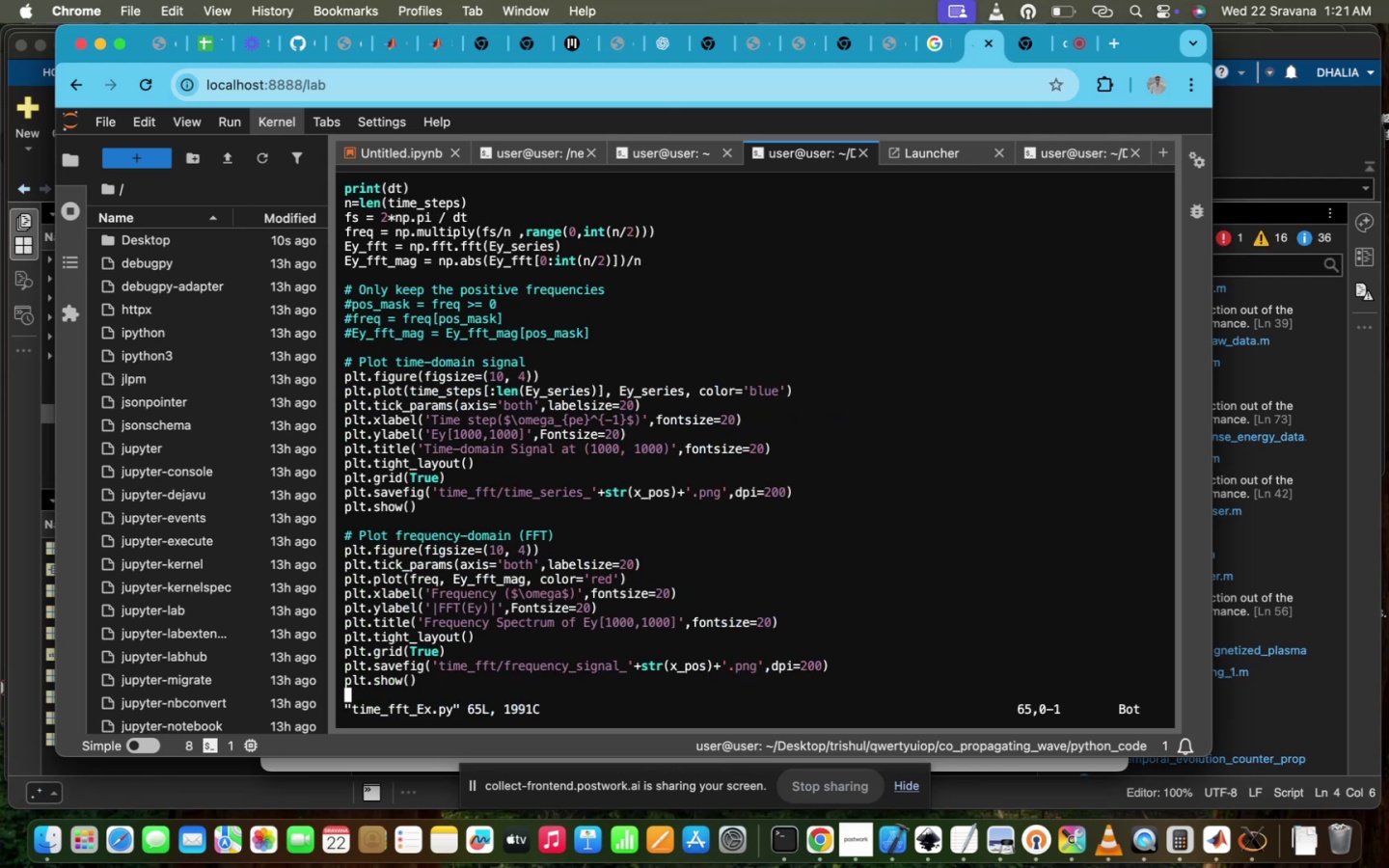 
hold_key(key=ArrowUp, duration=0.57)
 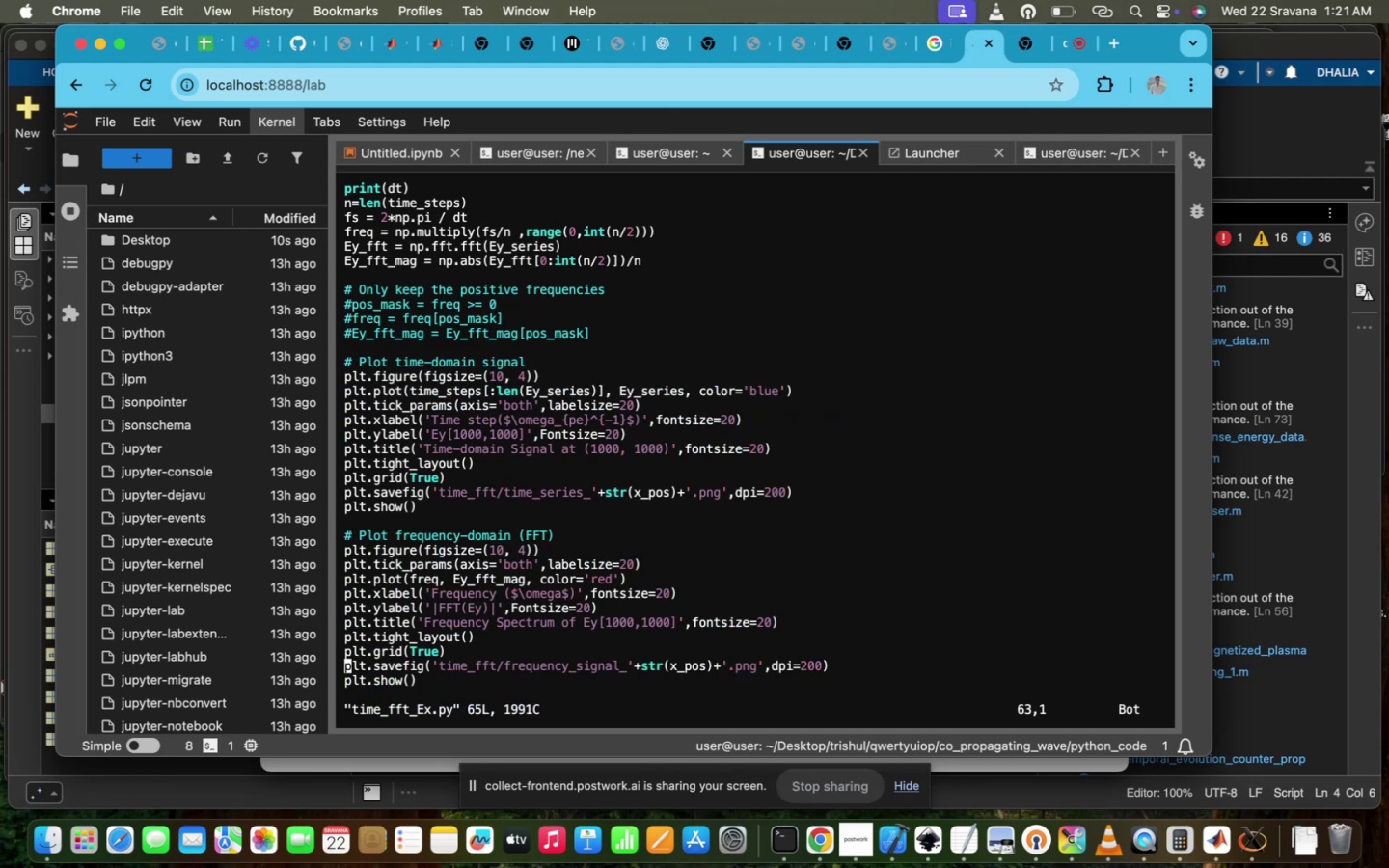 
hold_key(key=ArrowRight, duration=1.51)
 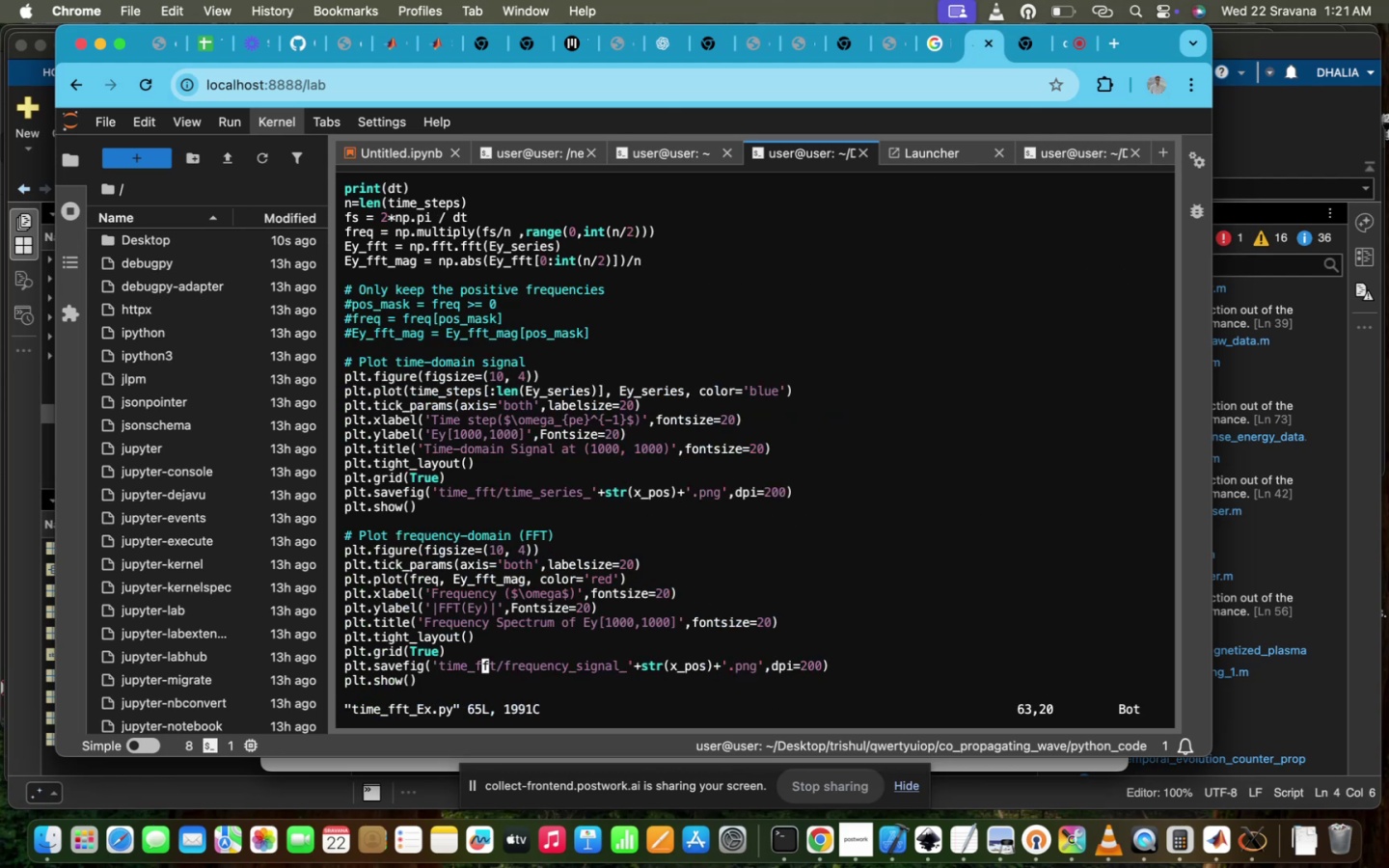 
hold_key(key=ArrowRight, duration=0.56)
 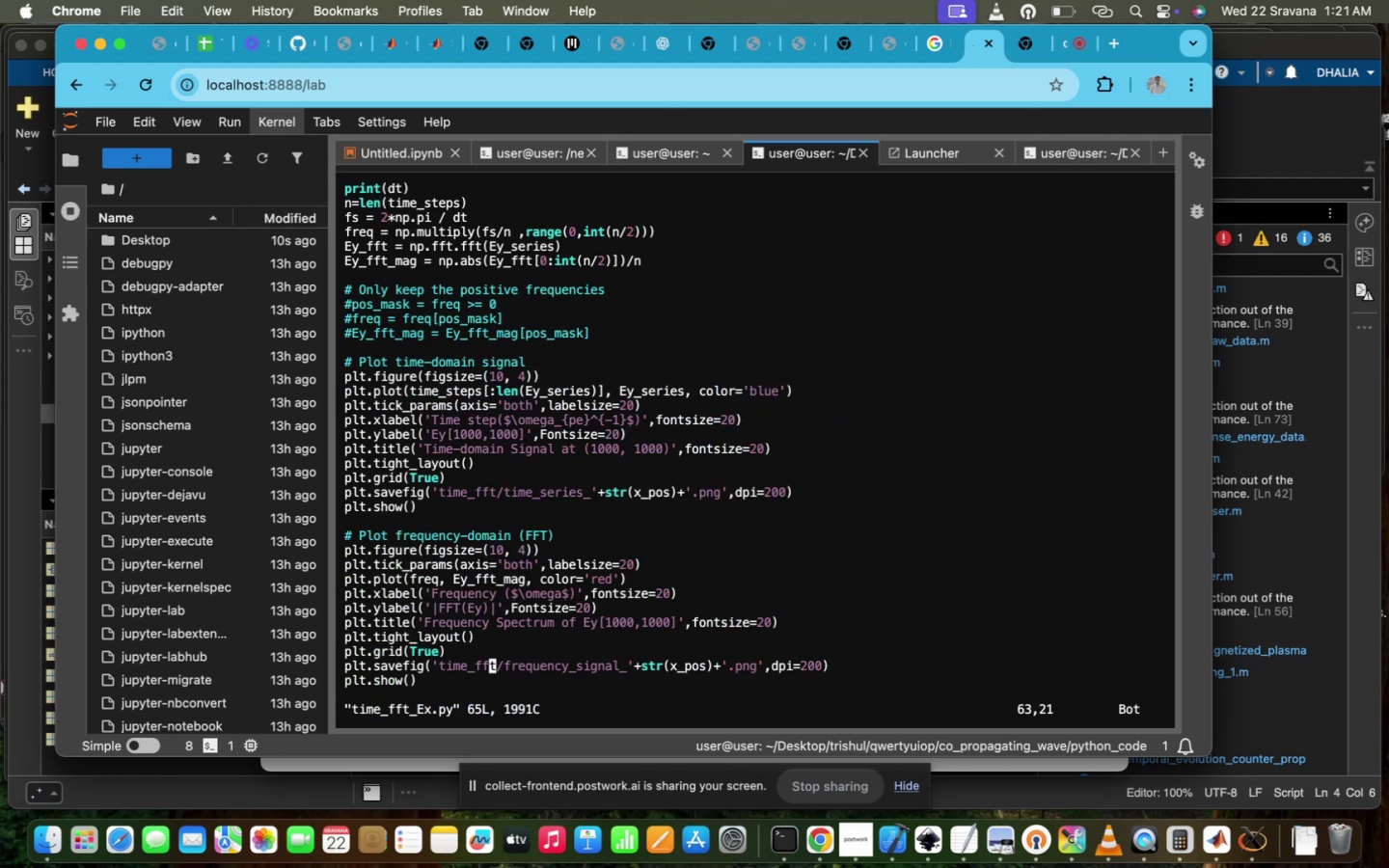 
key(ArrowRight)
 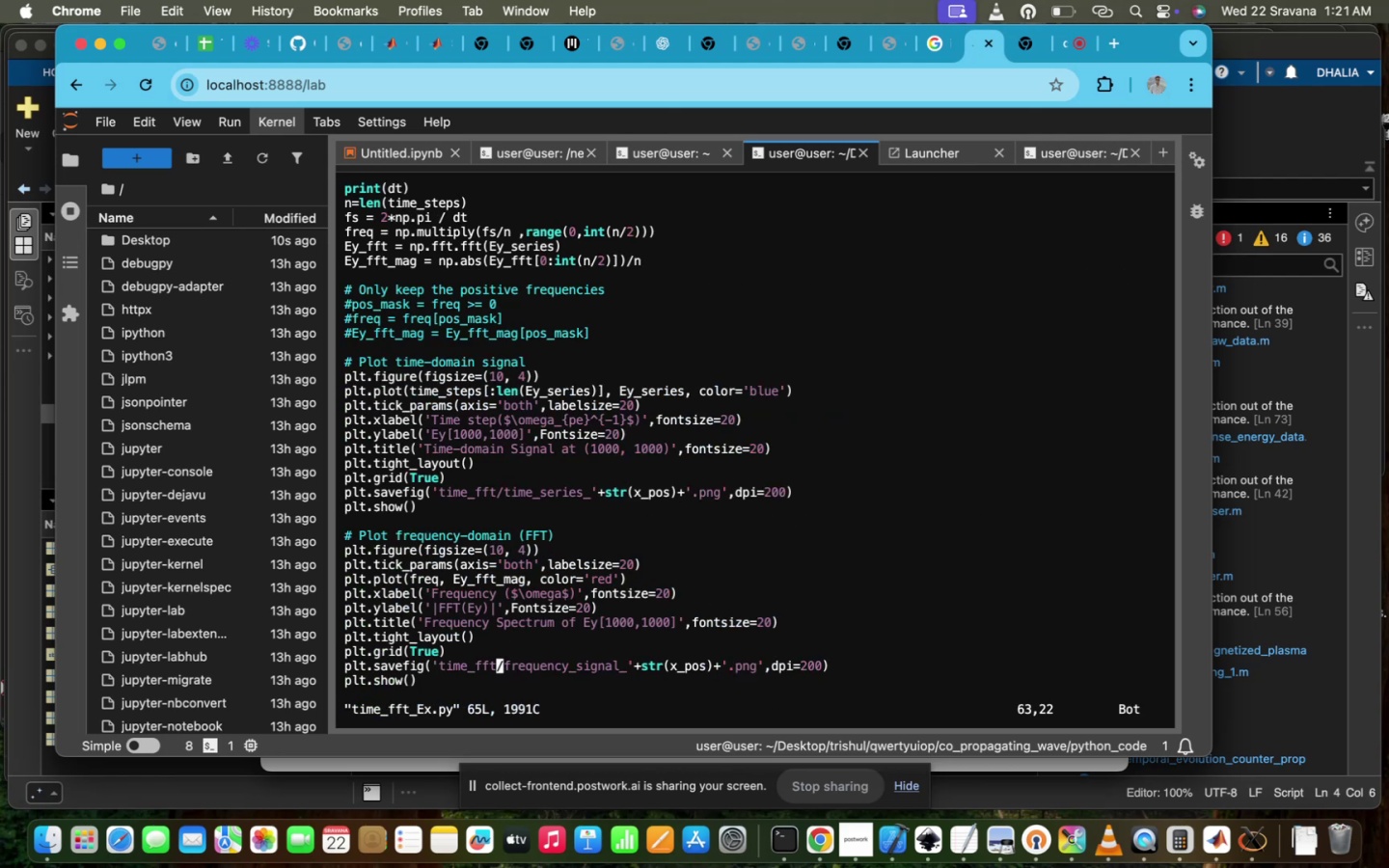 
key(I)
 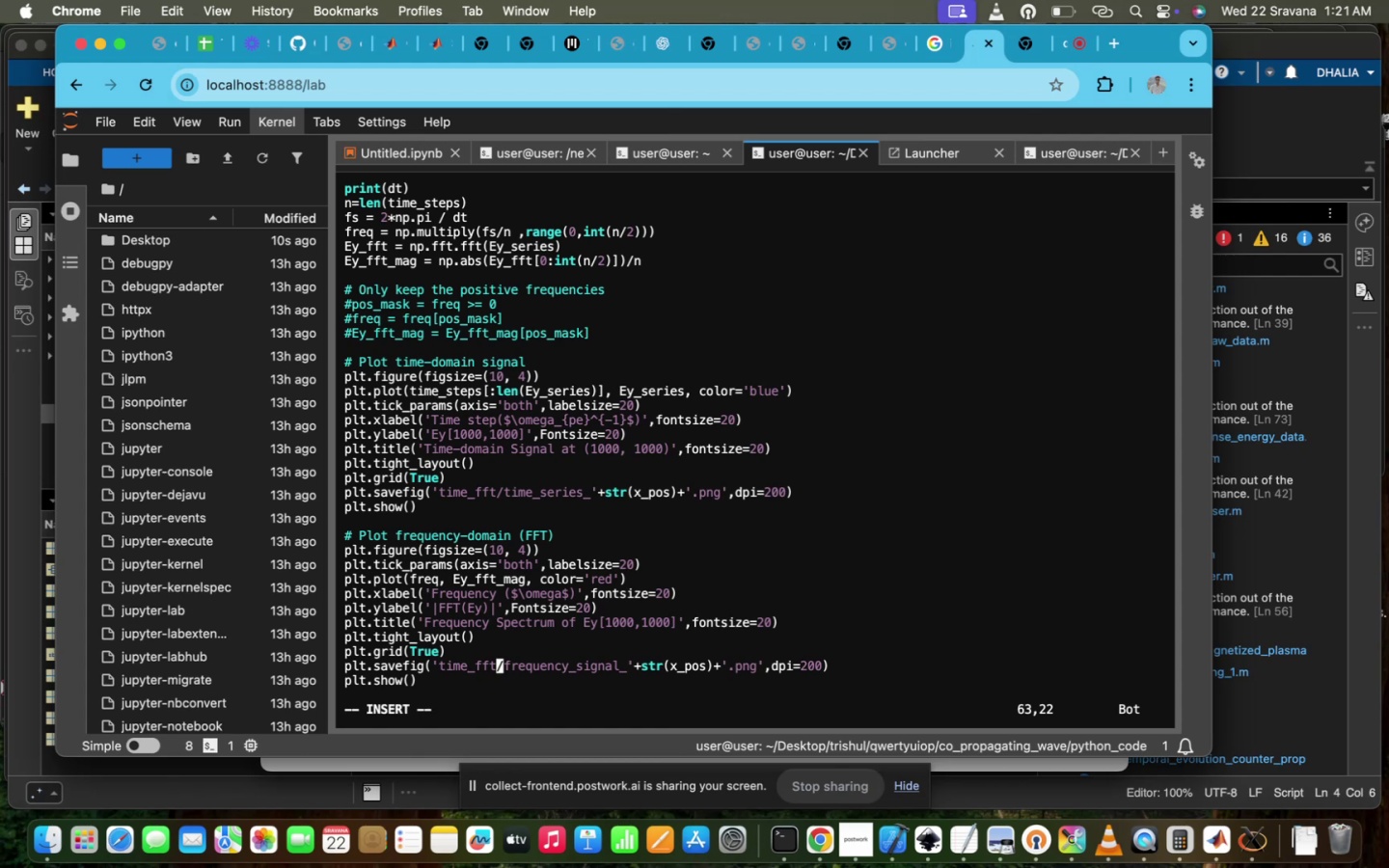 
key(Shift+Minus)
 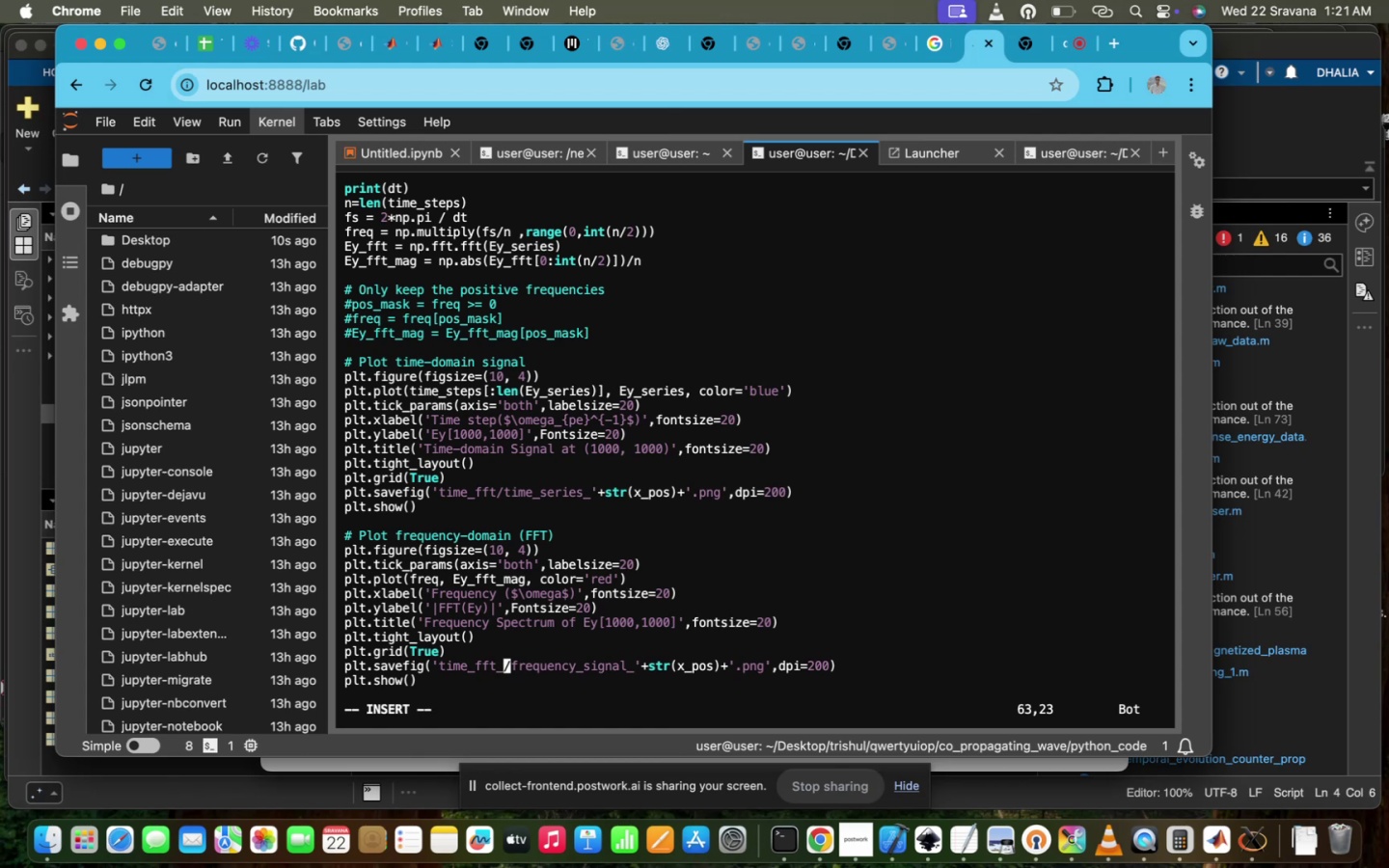 
key(CapsLock)
 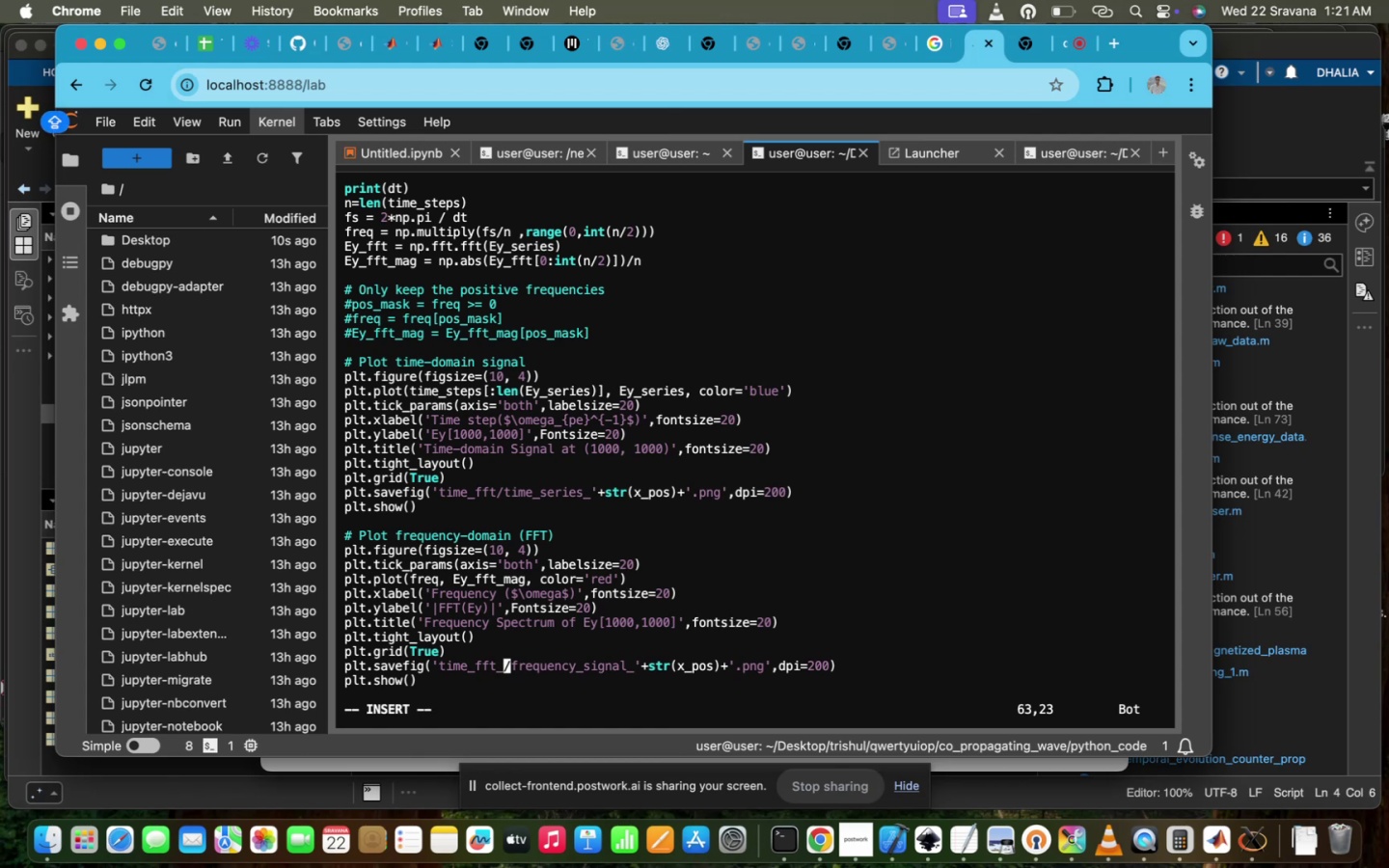 
key(E)
 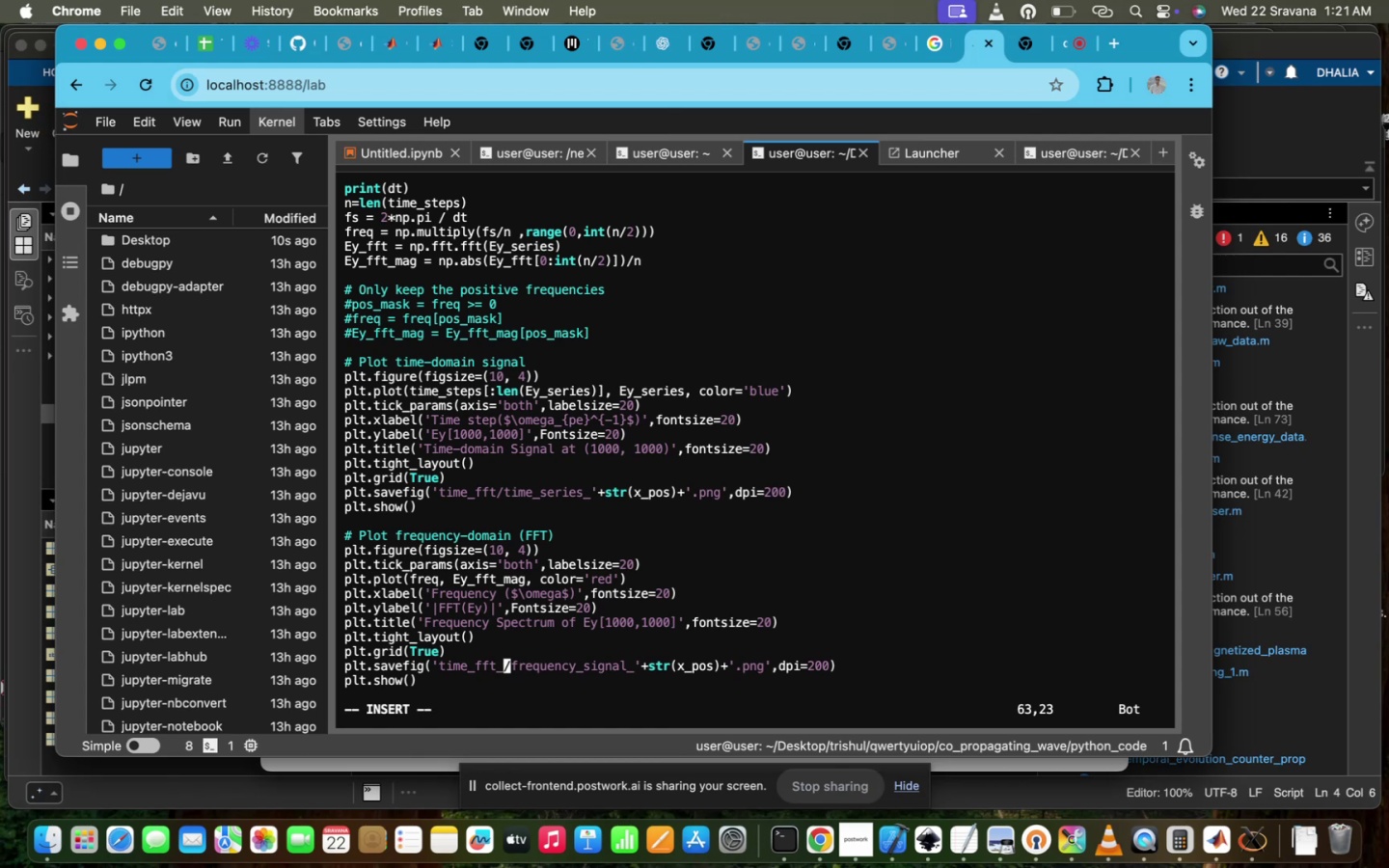 
key(CapsLock)
 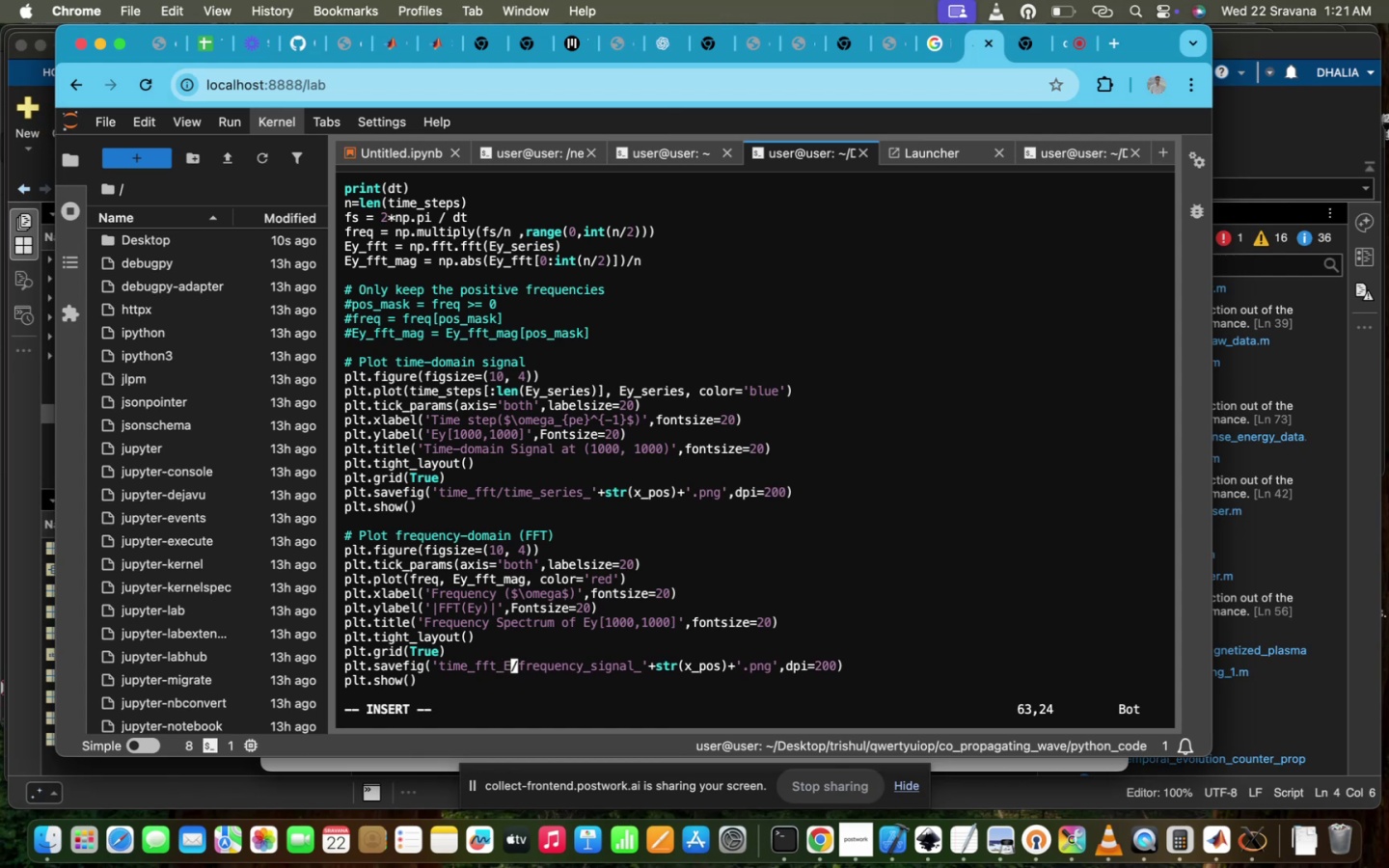 
key(X)
 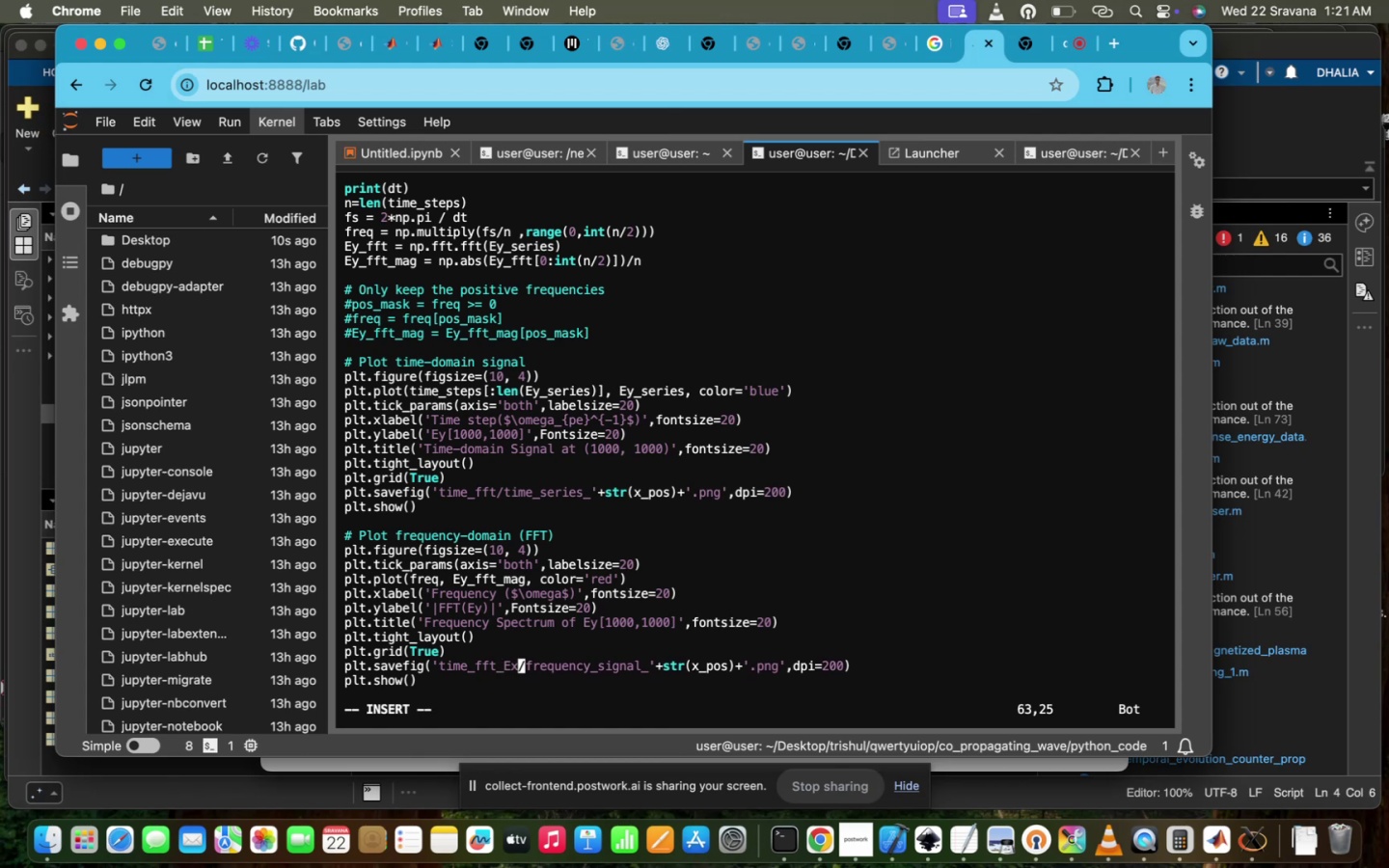 
hold_key(key=ArrowUp, duration=1.36)
 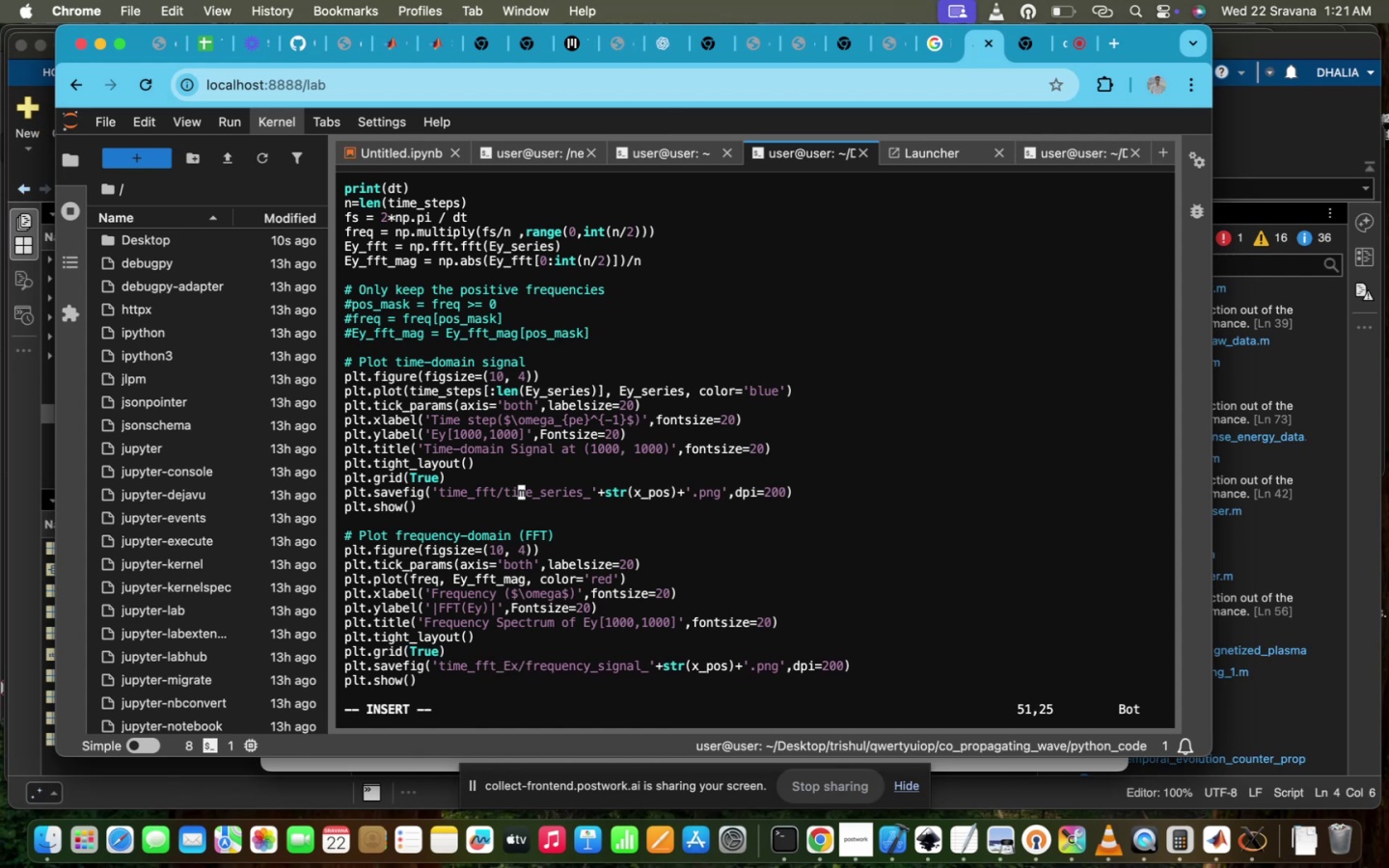 
key(ArrowLeft)
 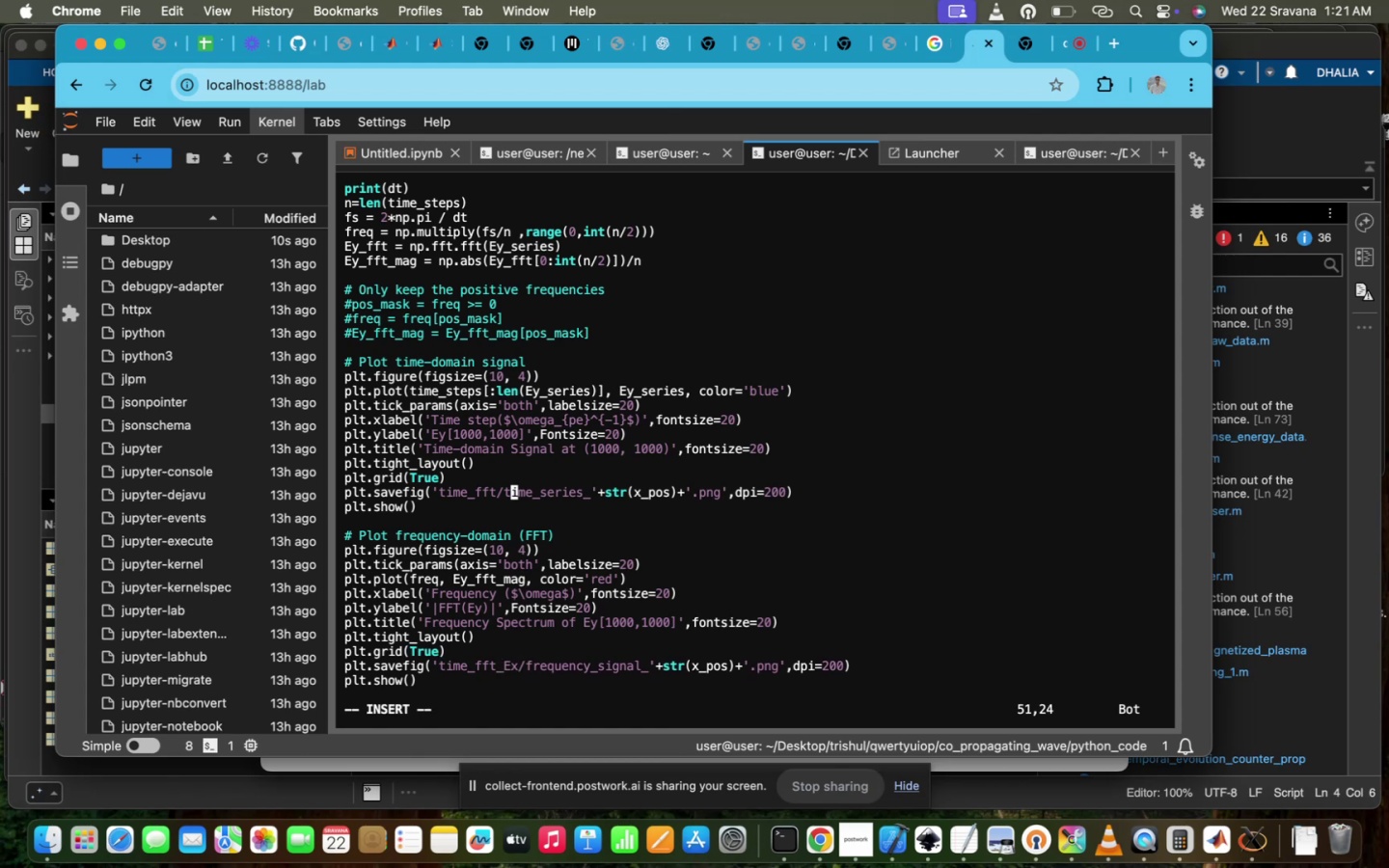 
key(ArrowLeft)
 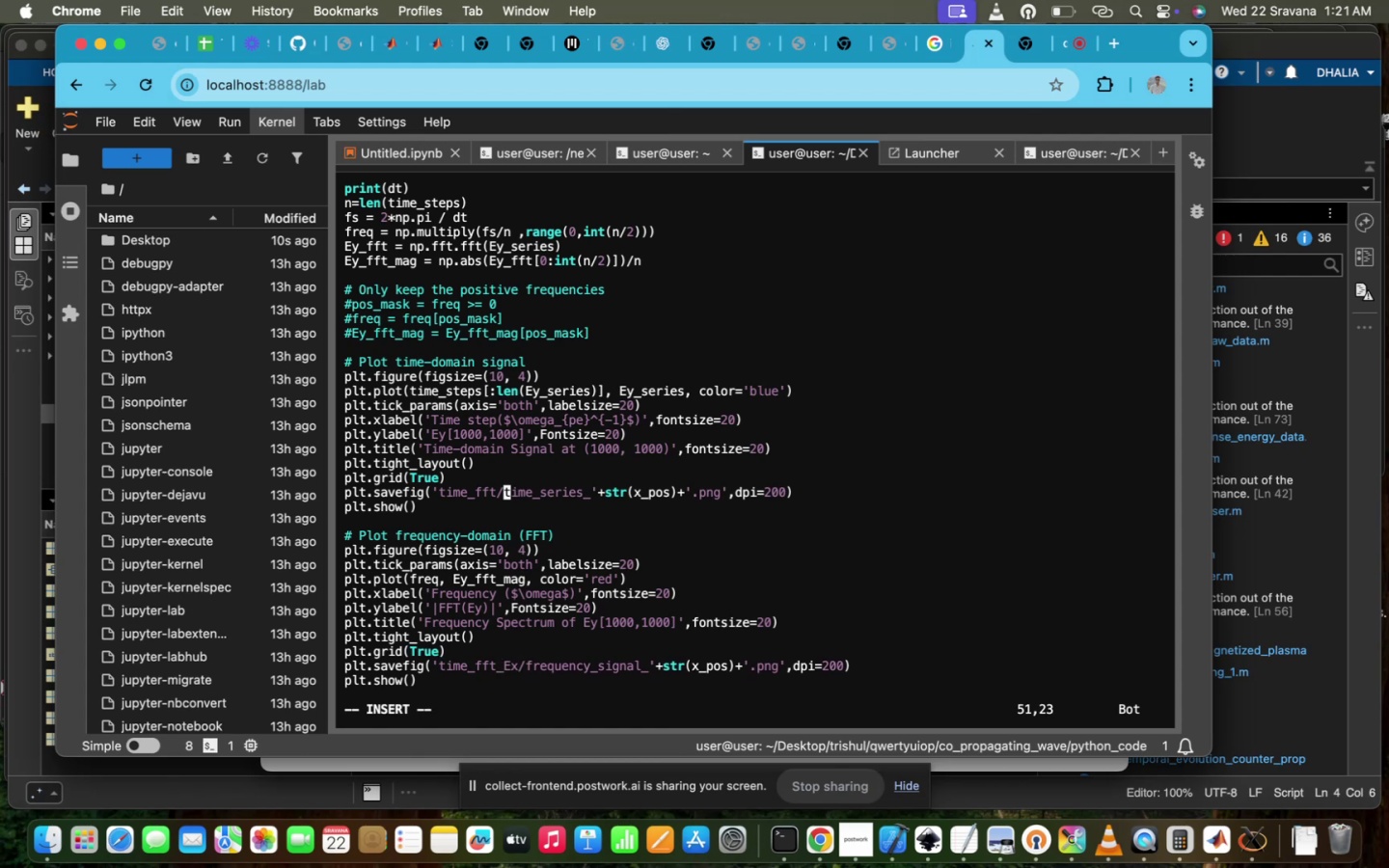 
key(ArrowLeft)
 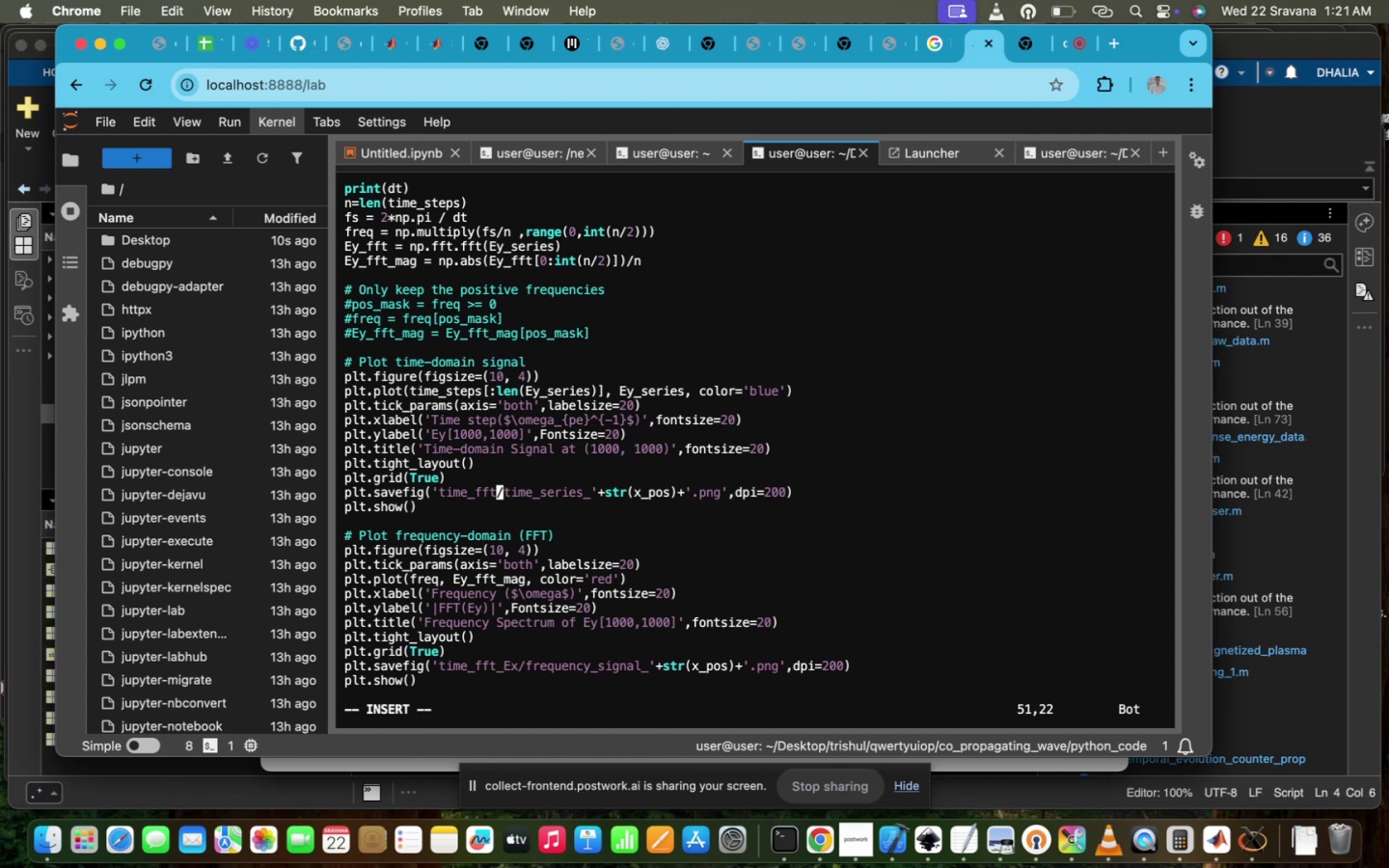 
type(_W)
key(Backspace)
type(Ex)
key(Escape)
type(:wq!mkdo)
key(Backspace)
type(ir tim)
key(Tab)
type(_Ex)
 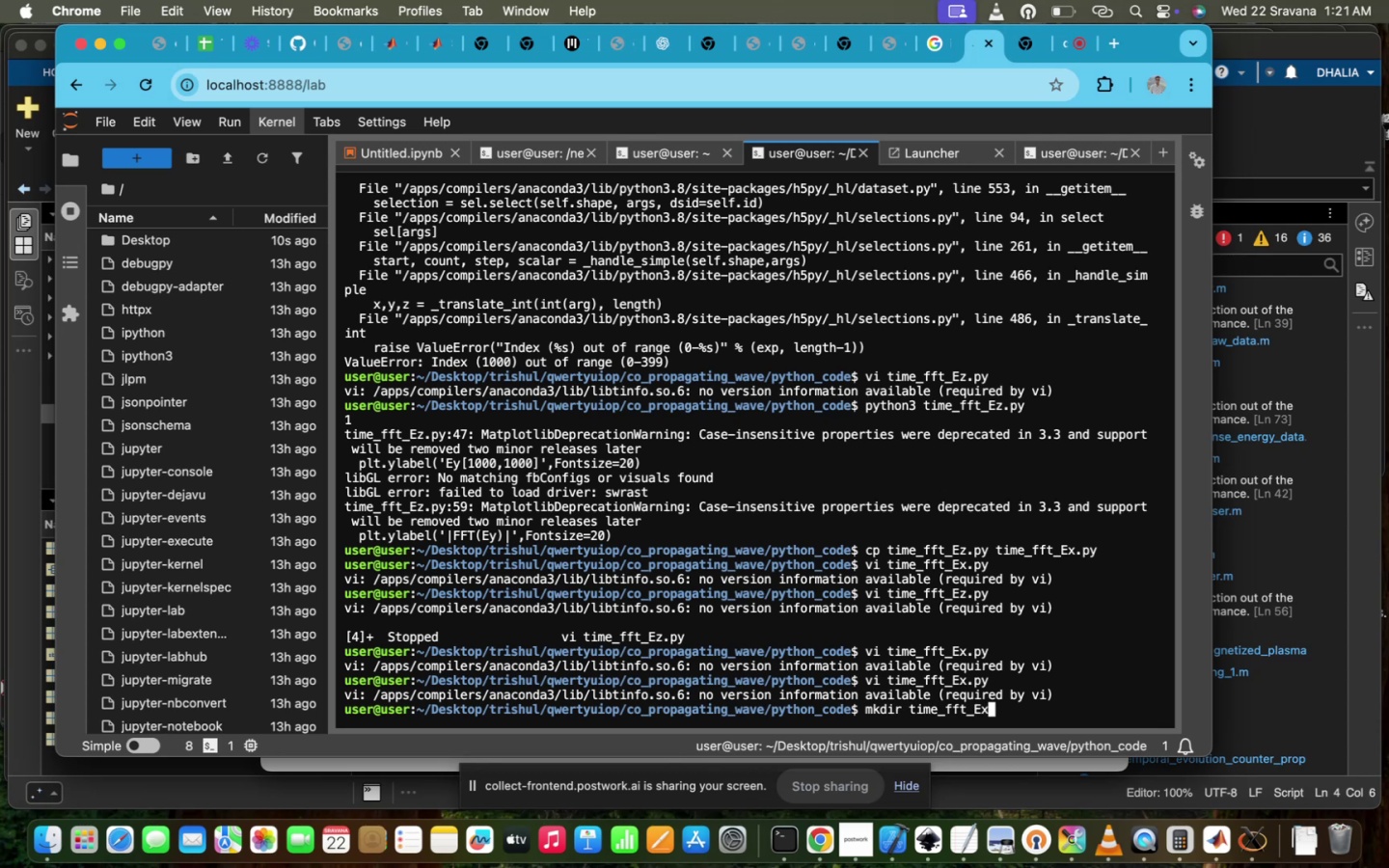 
 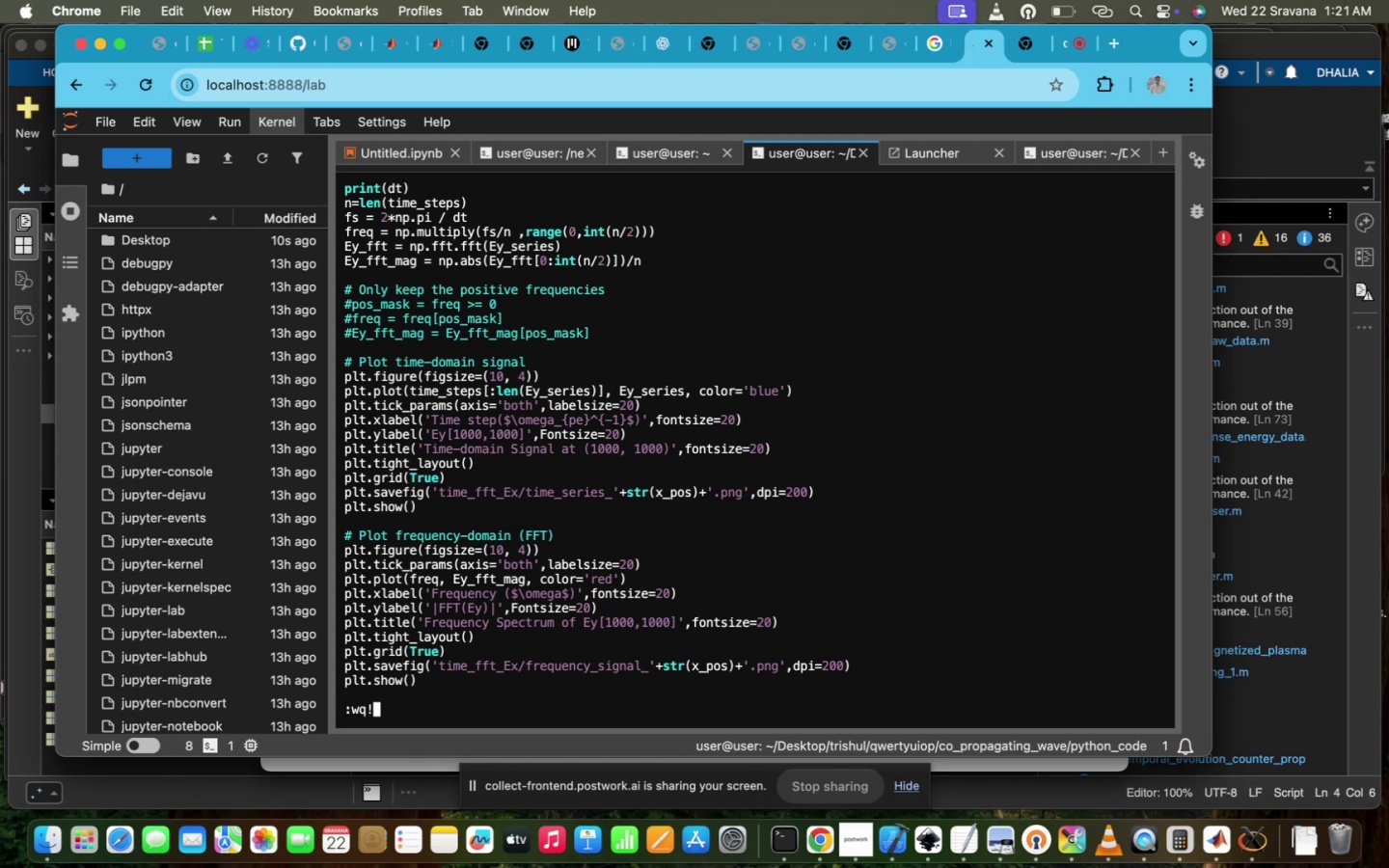 
hold_key(key=Enter, duration=0.34)
 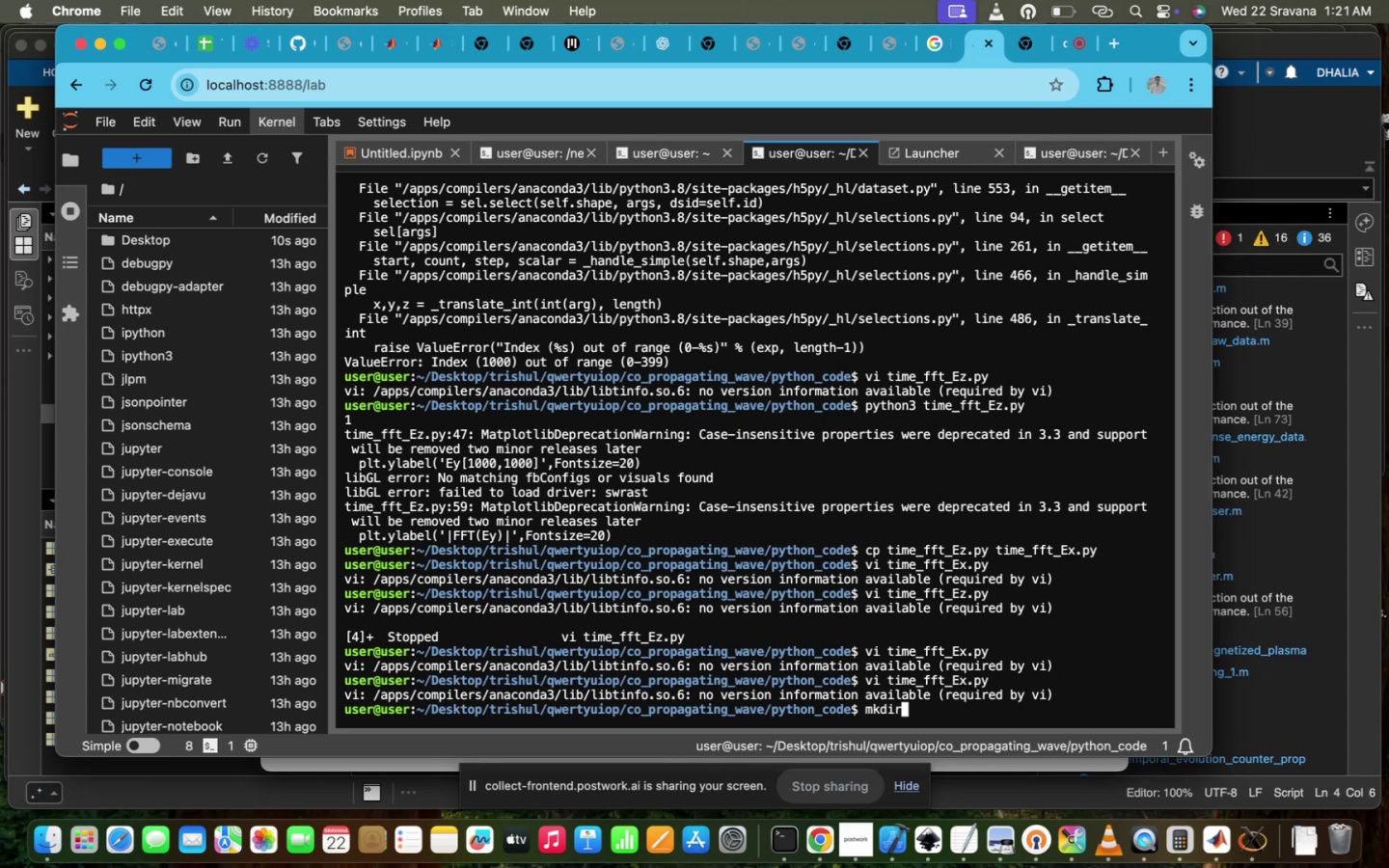 
key(Enter)
 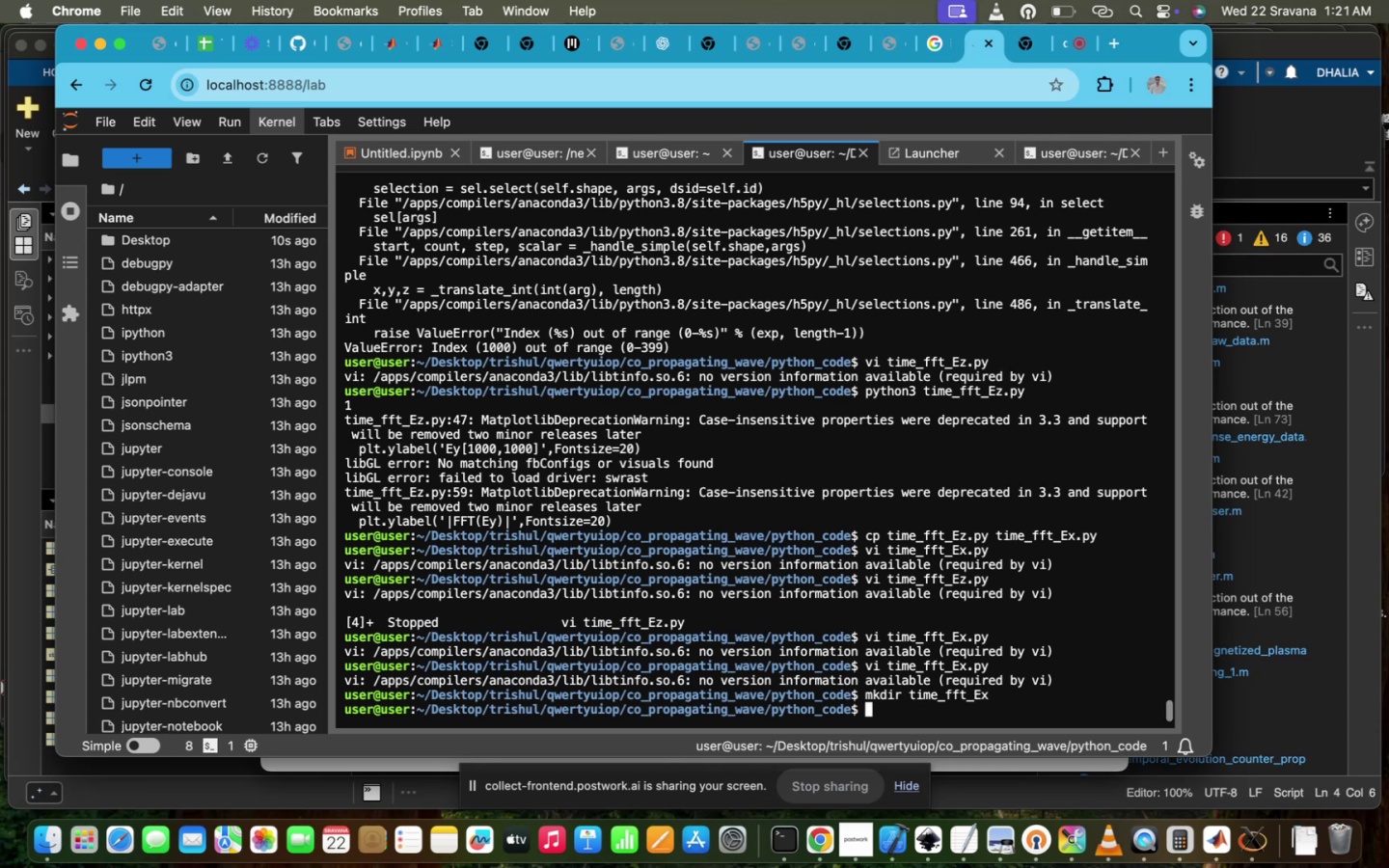 
key(ArrowDown)
 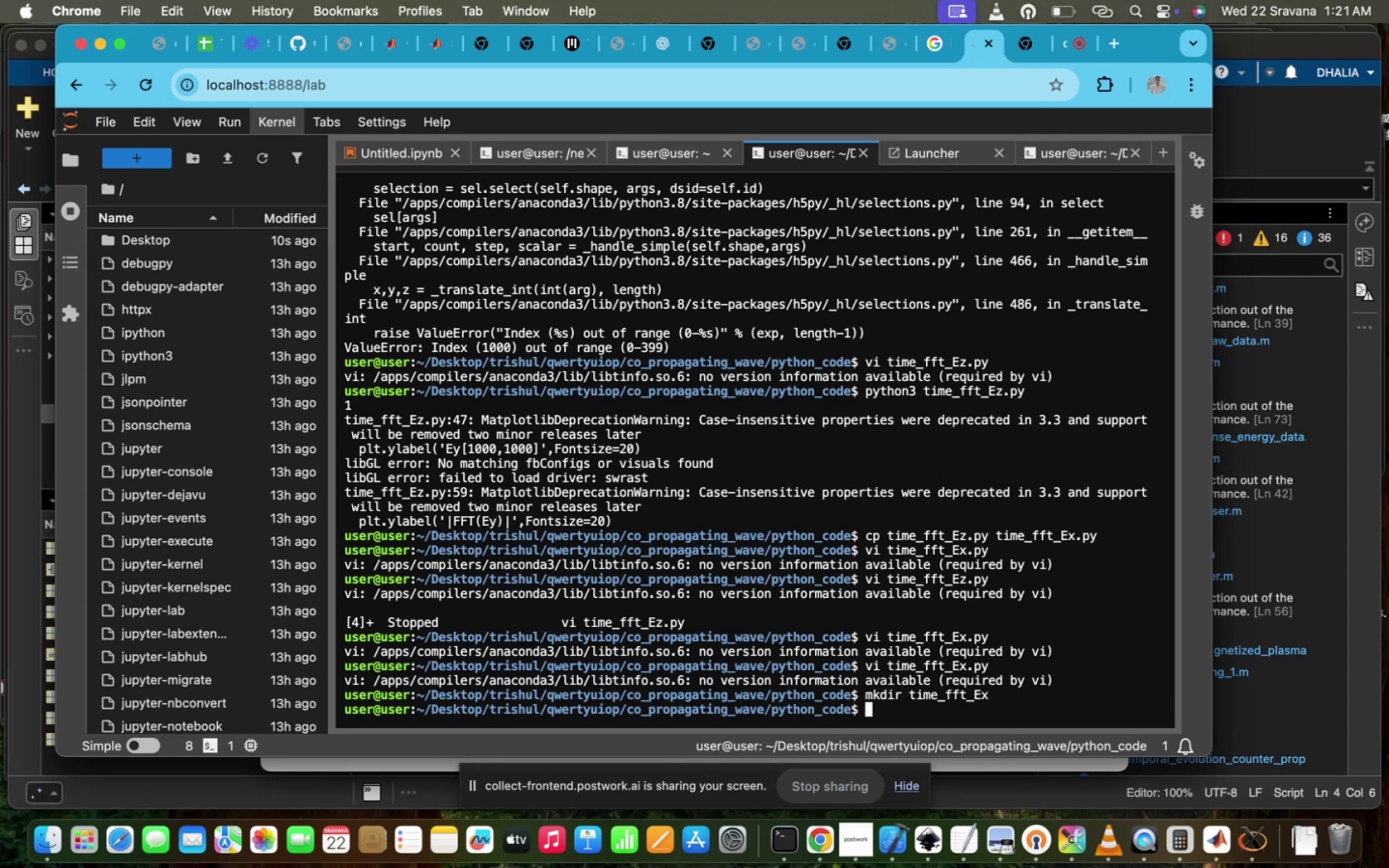 
key(ArrowUp)
 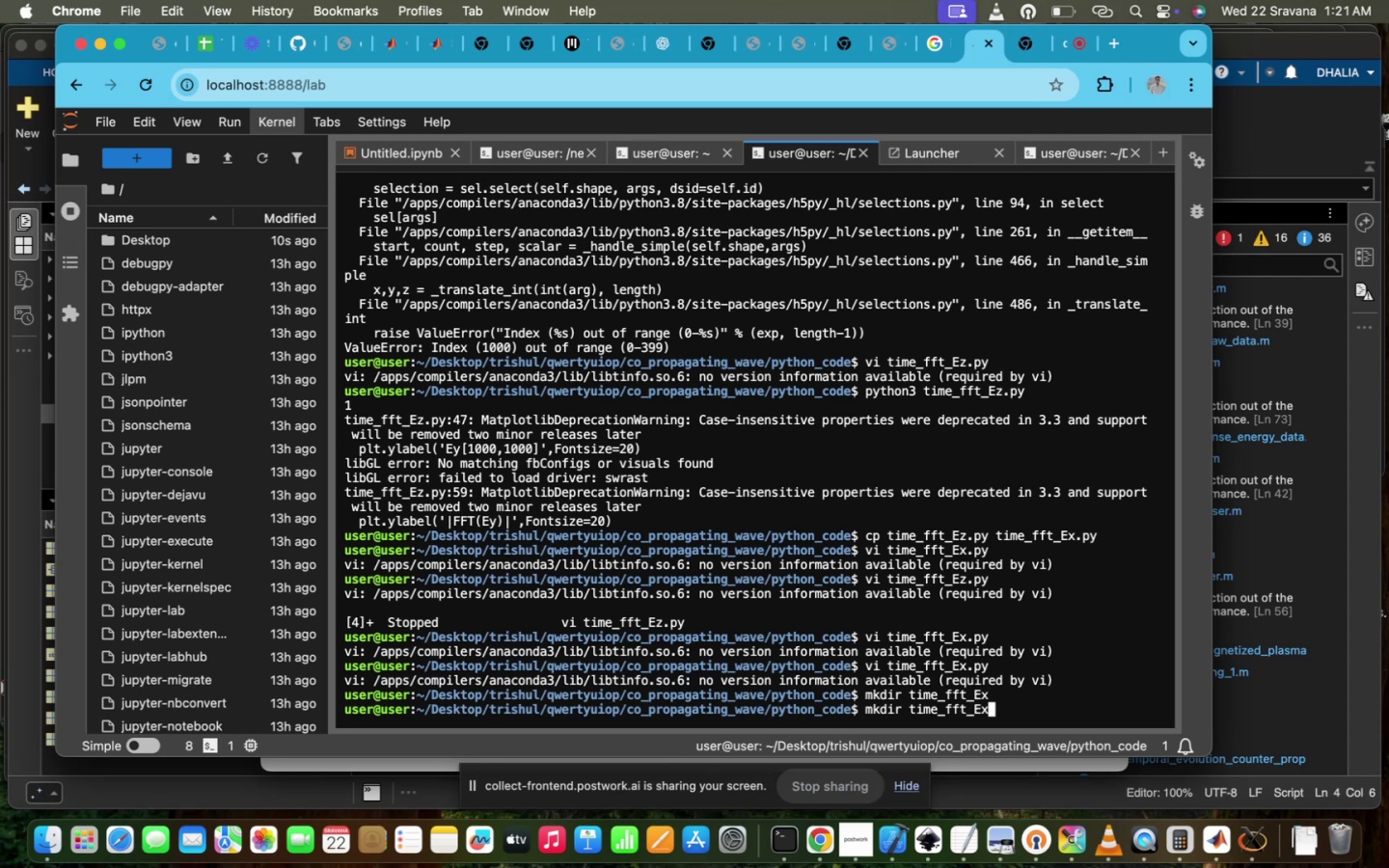 
hold_key(key=ArrowDown, duration=0.42)
 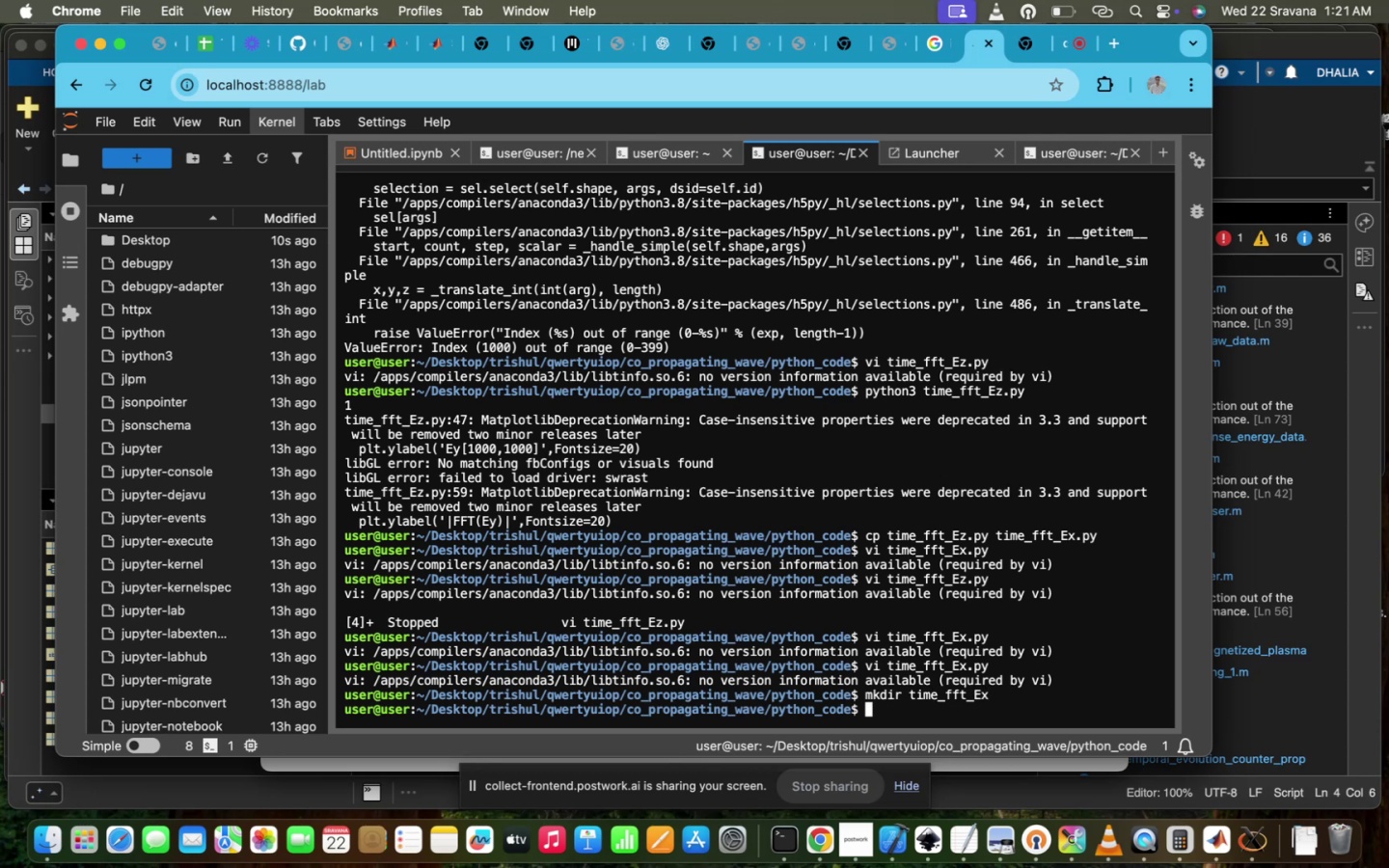 
type(pyth)
key(Tab)
type(3 tim)
key(Tab)
type(_)
key(Tab)
type(x)
key(Tab)
type(.)
key(Tab)
 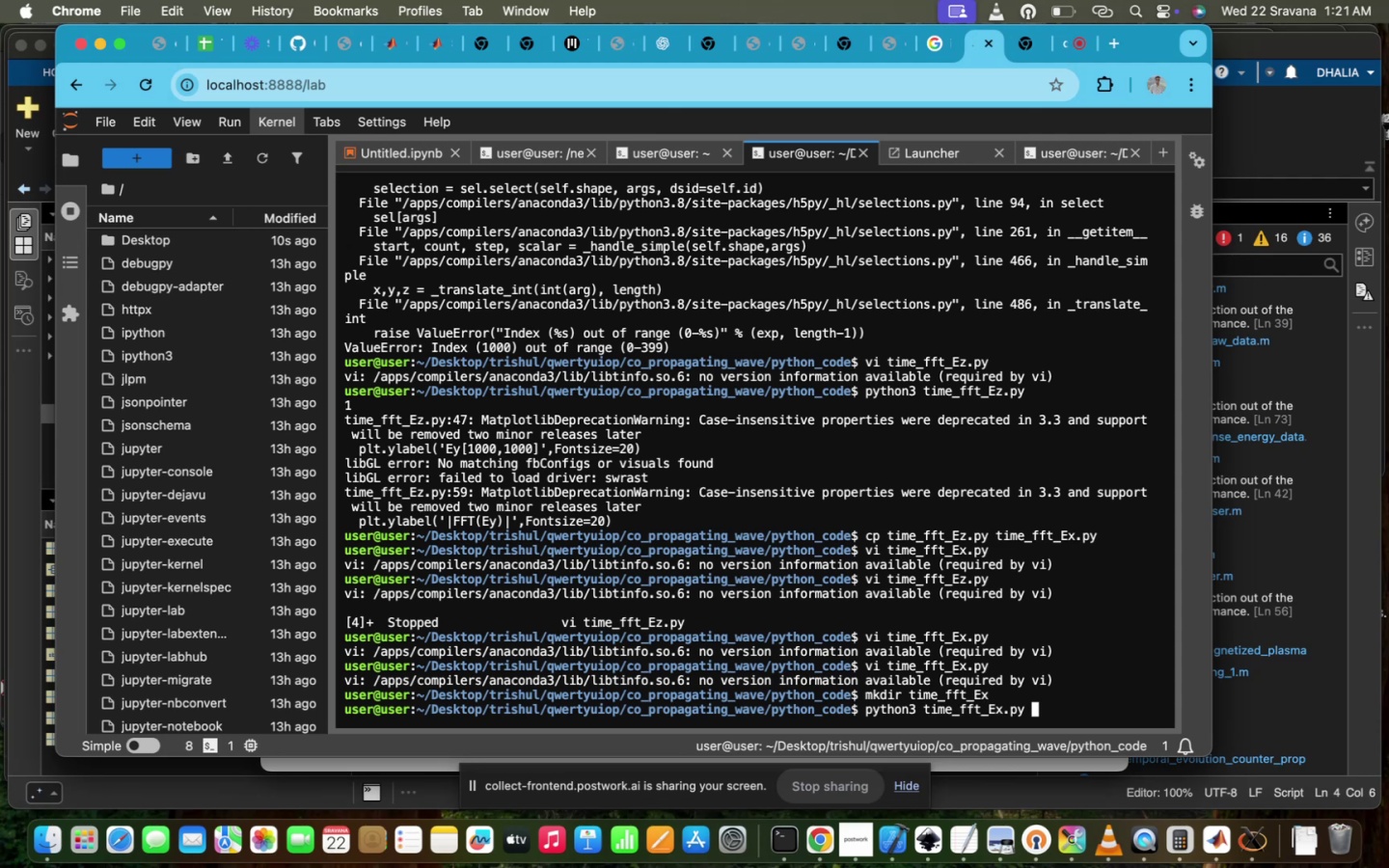 
key(Enter)
 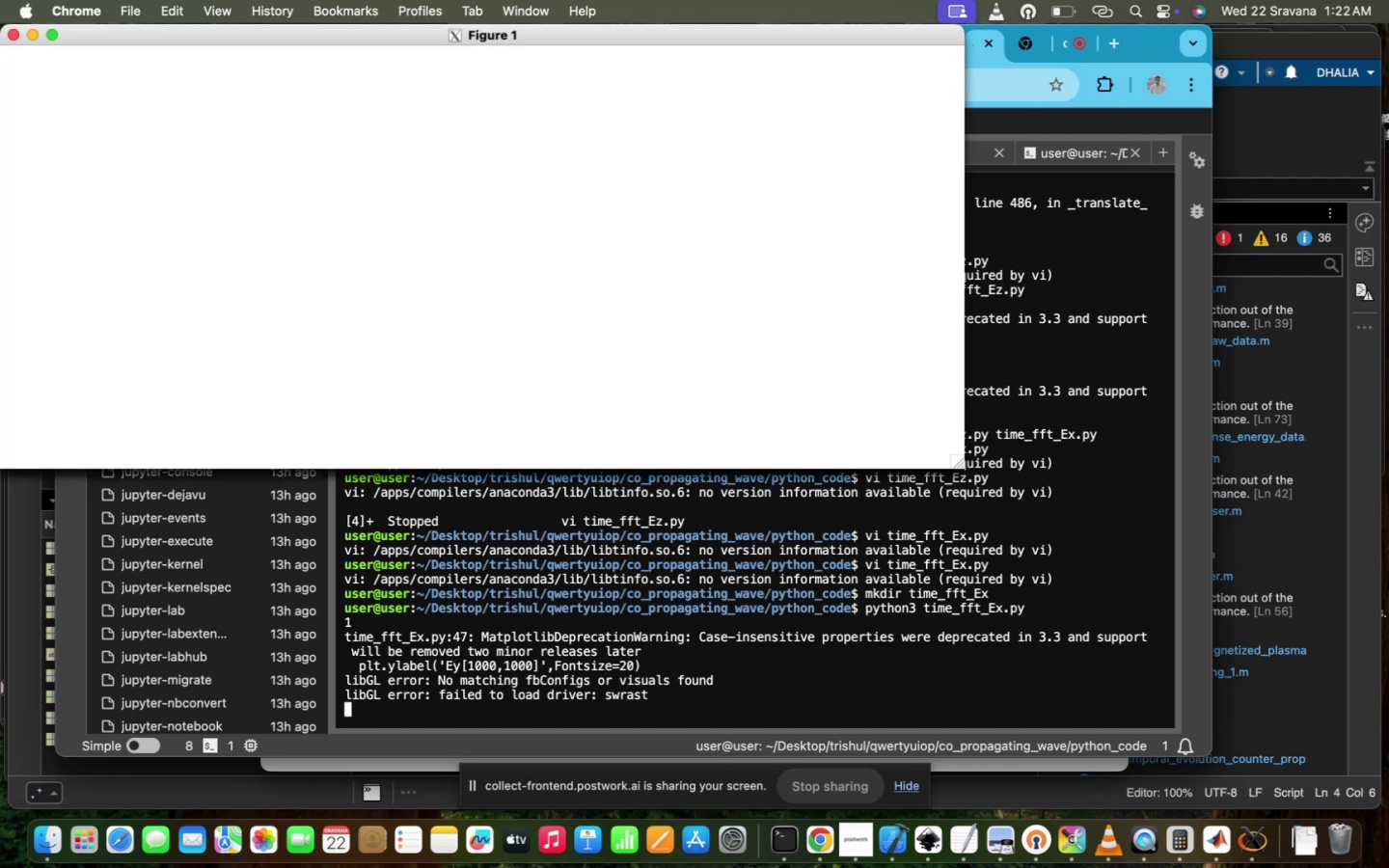 
wait(18.87)
 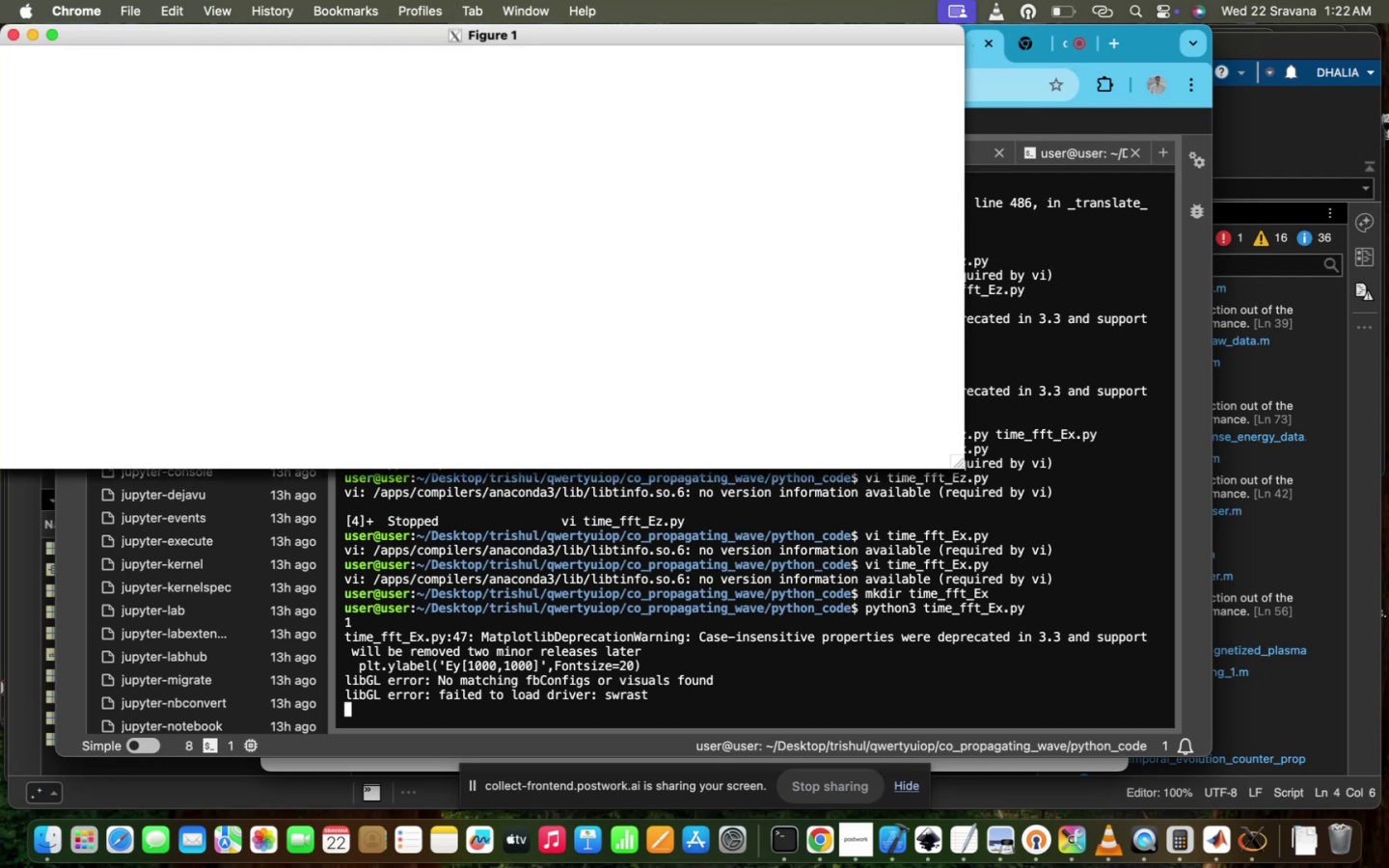 
left_click([12, 37])
 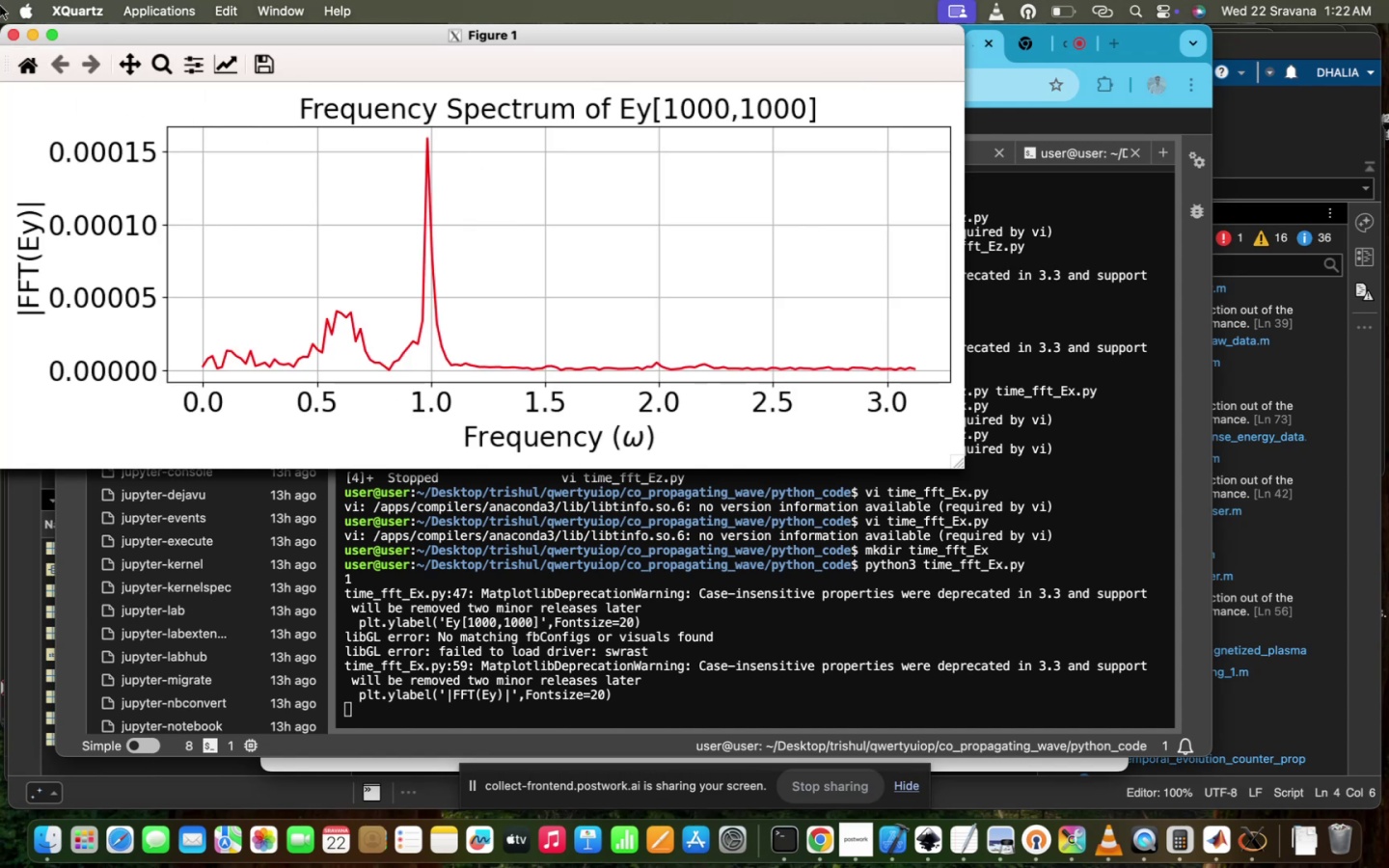 
wait(13.77)
 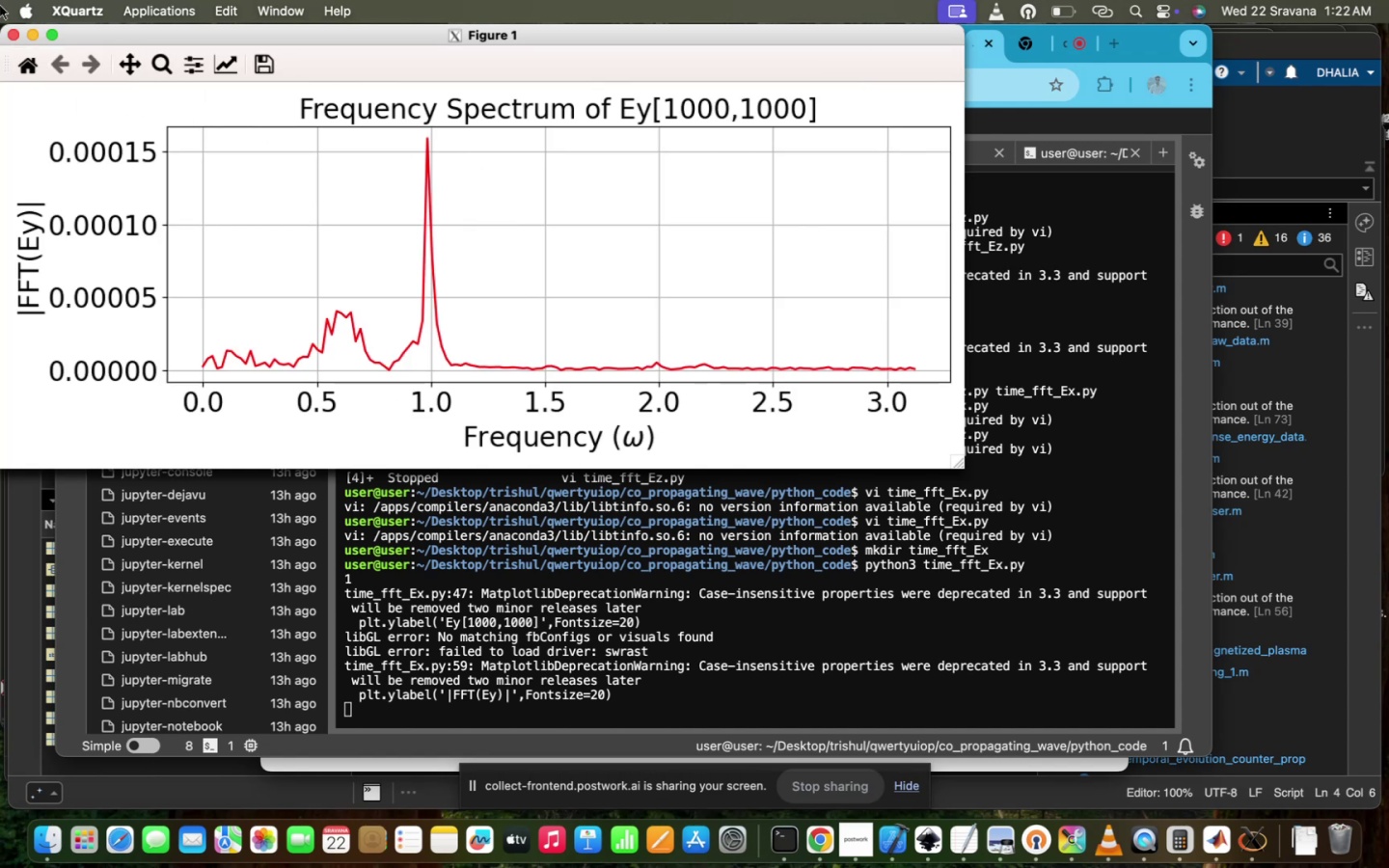 
key(ArrowUp)
 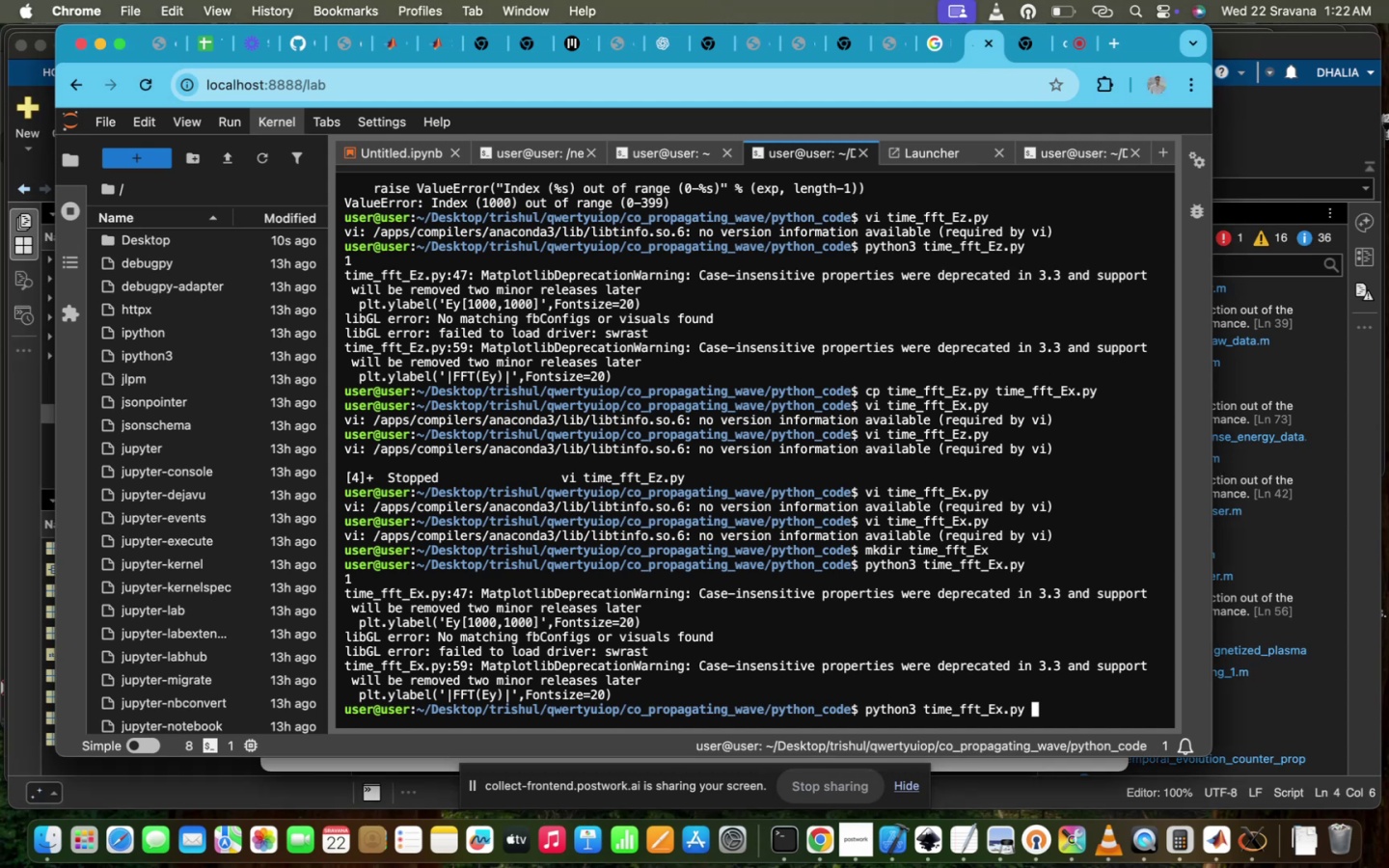 
key(ArrowUp)
 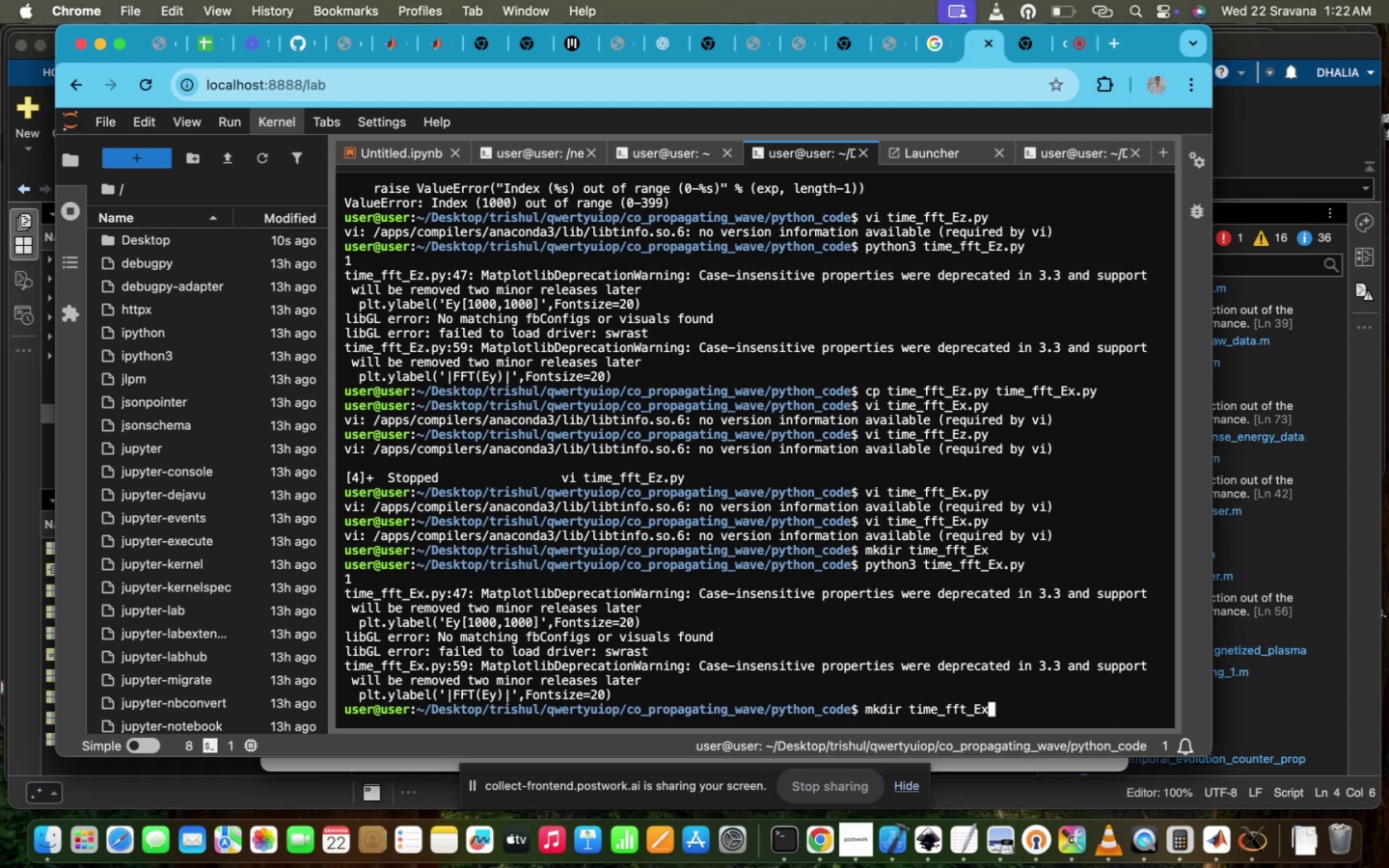 
key(ArrowUp)
 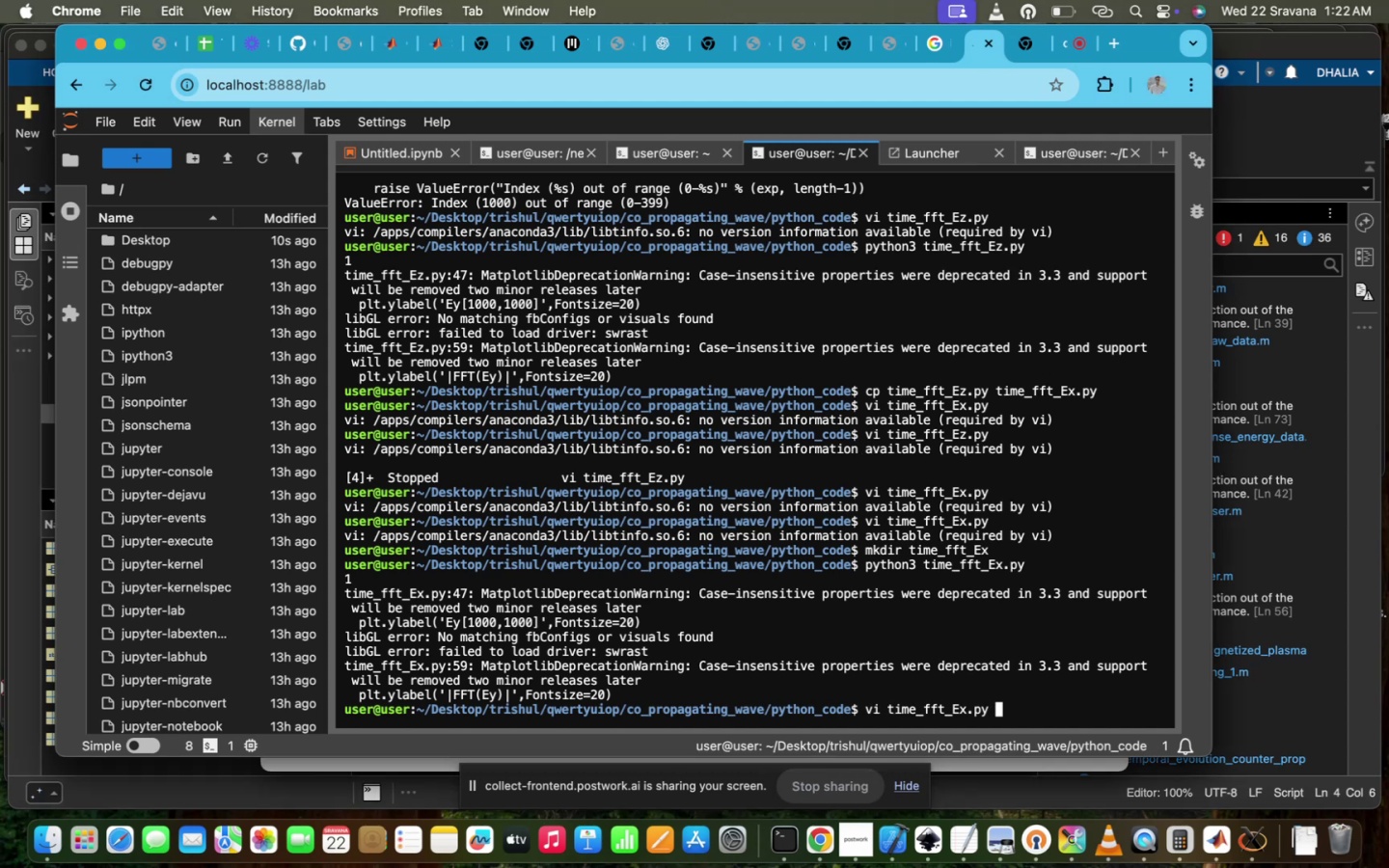 
hold_key(key=Enter, duration=0.46)
 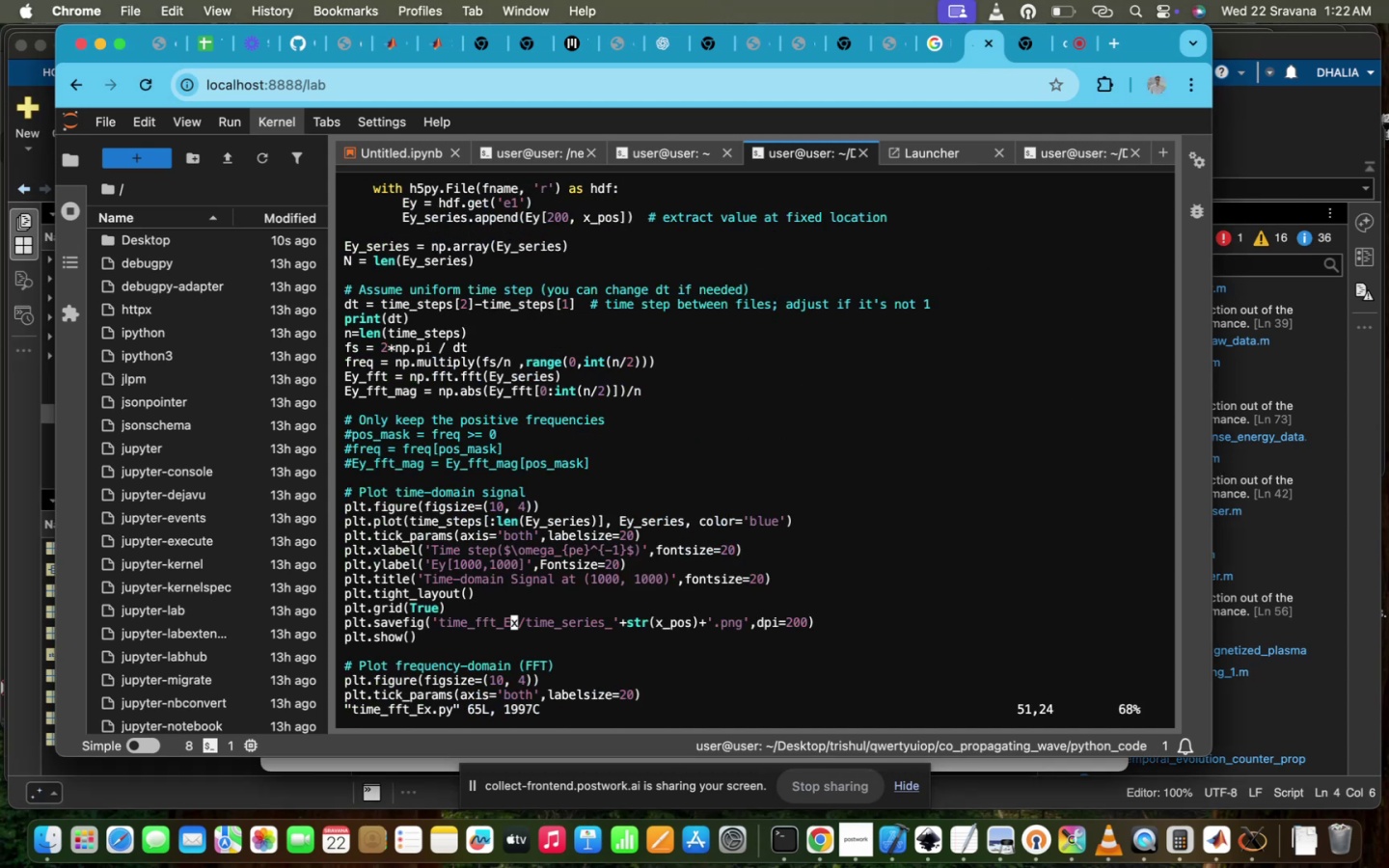 
scroll: coordinate [1032, 688], scroll_direction: up, amount: 68.0
 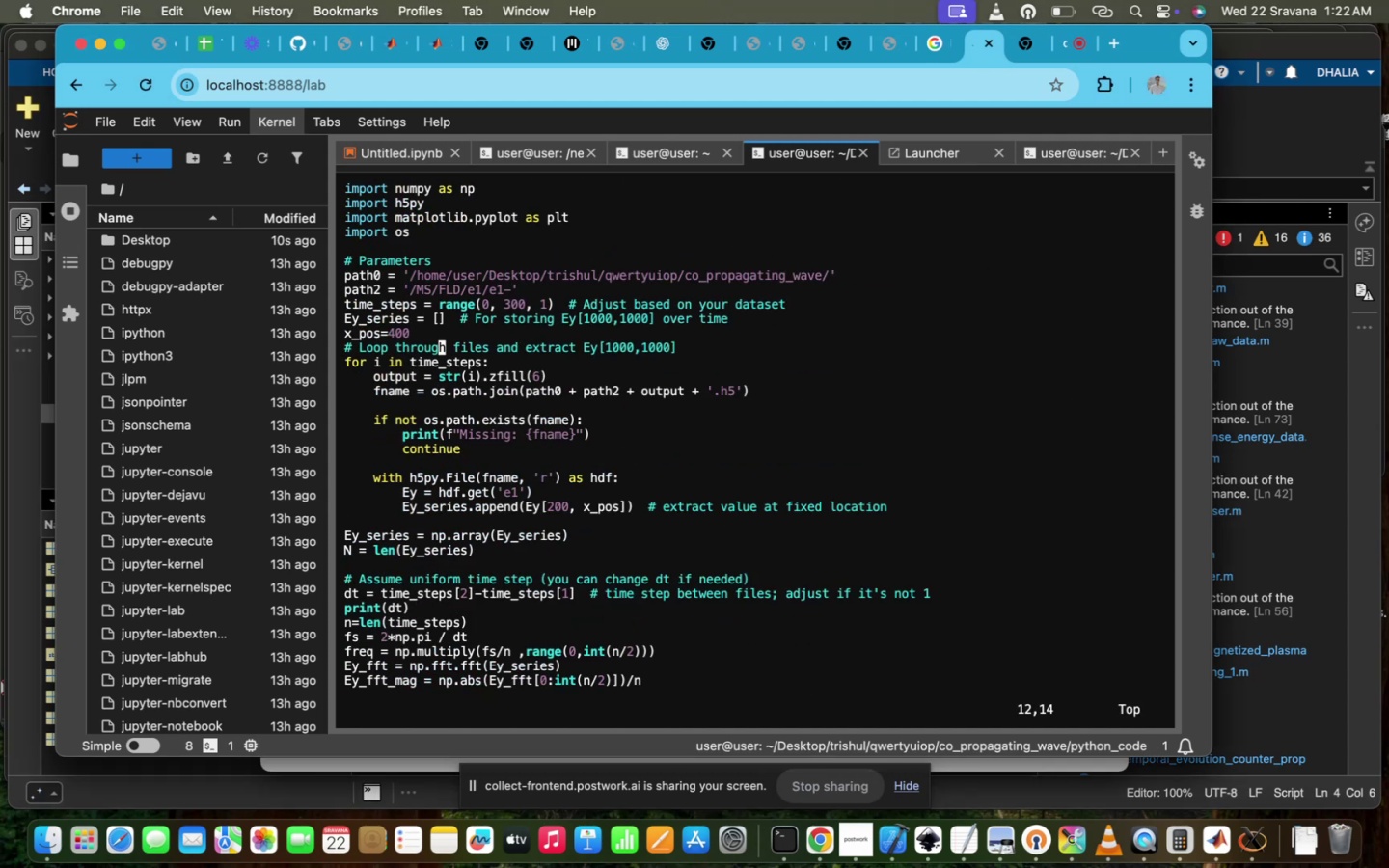 
scroll: coordinate [1032, 688], scroll_direction: down, amount: 225.0
 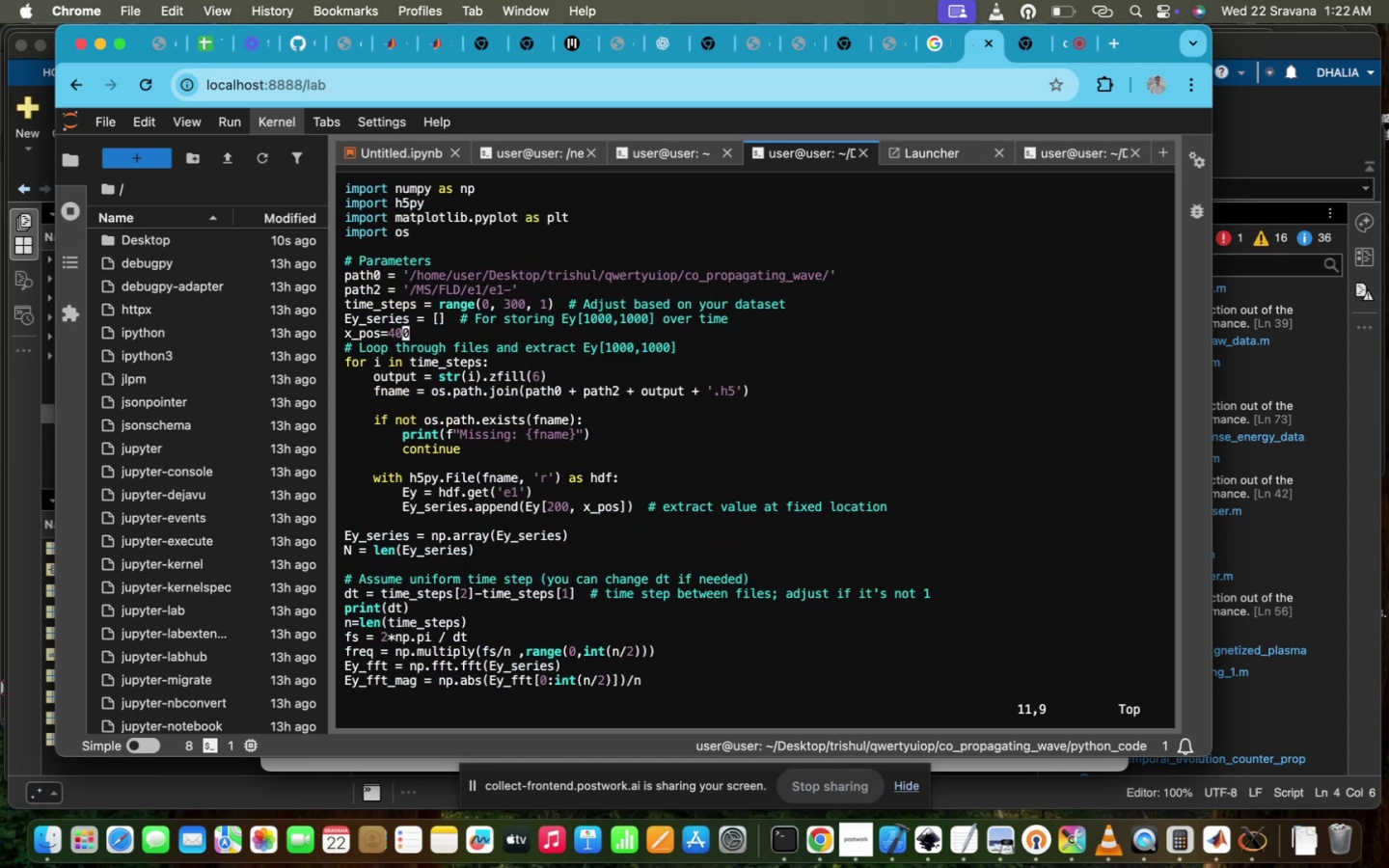 
key(ArrowLeft)
 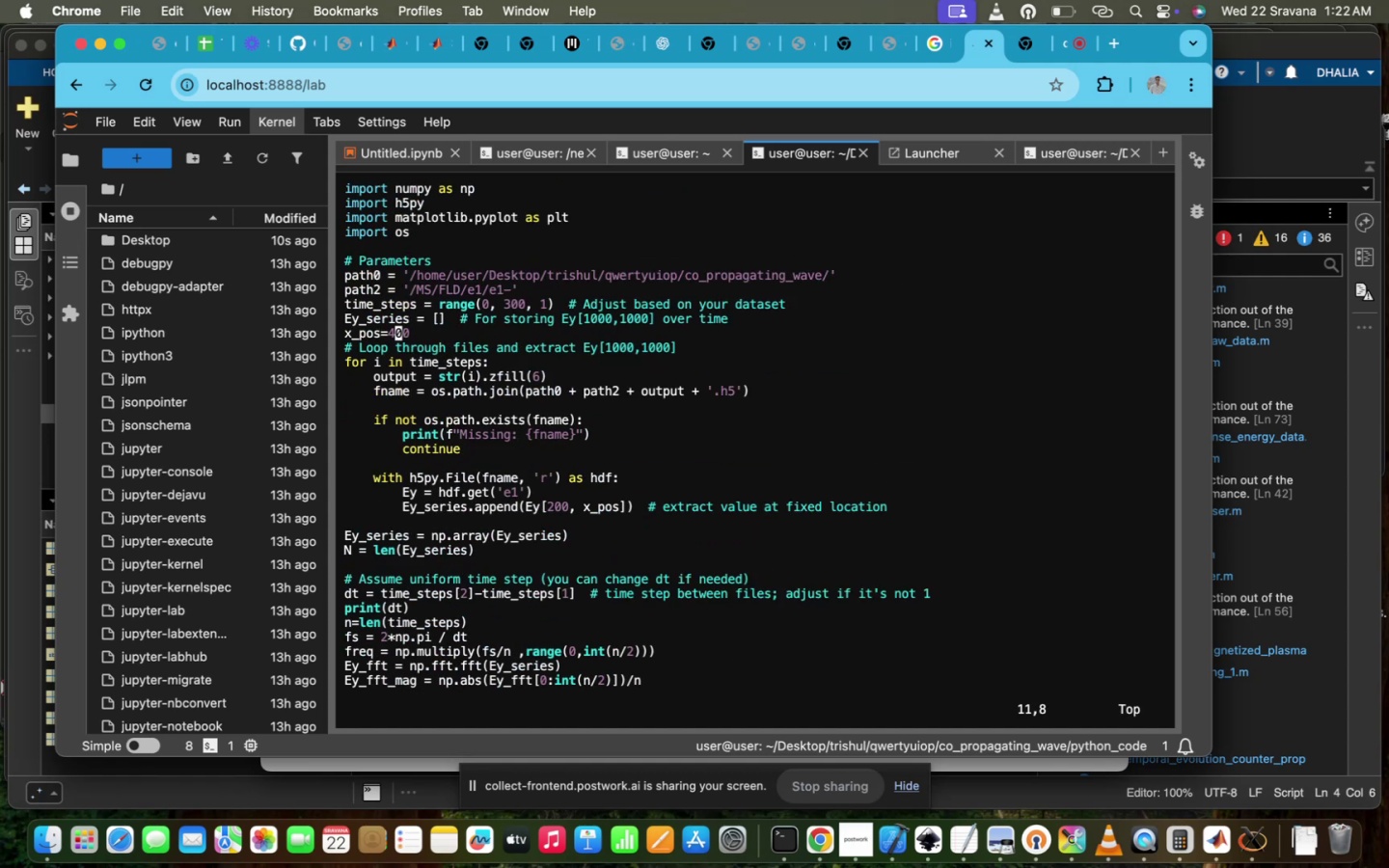 
key(Backspace)
 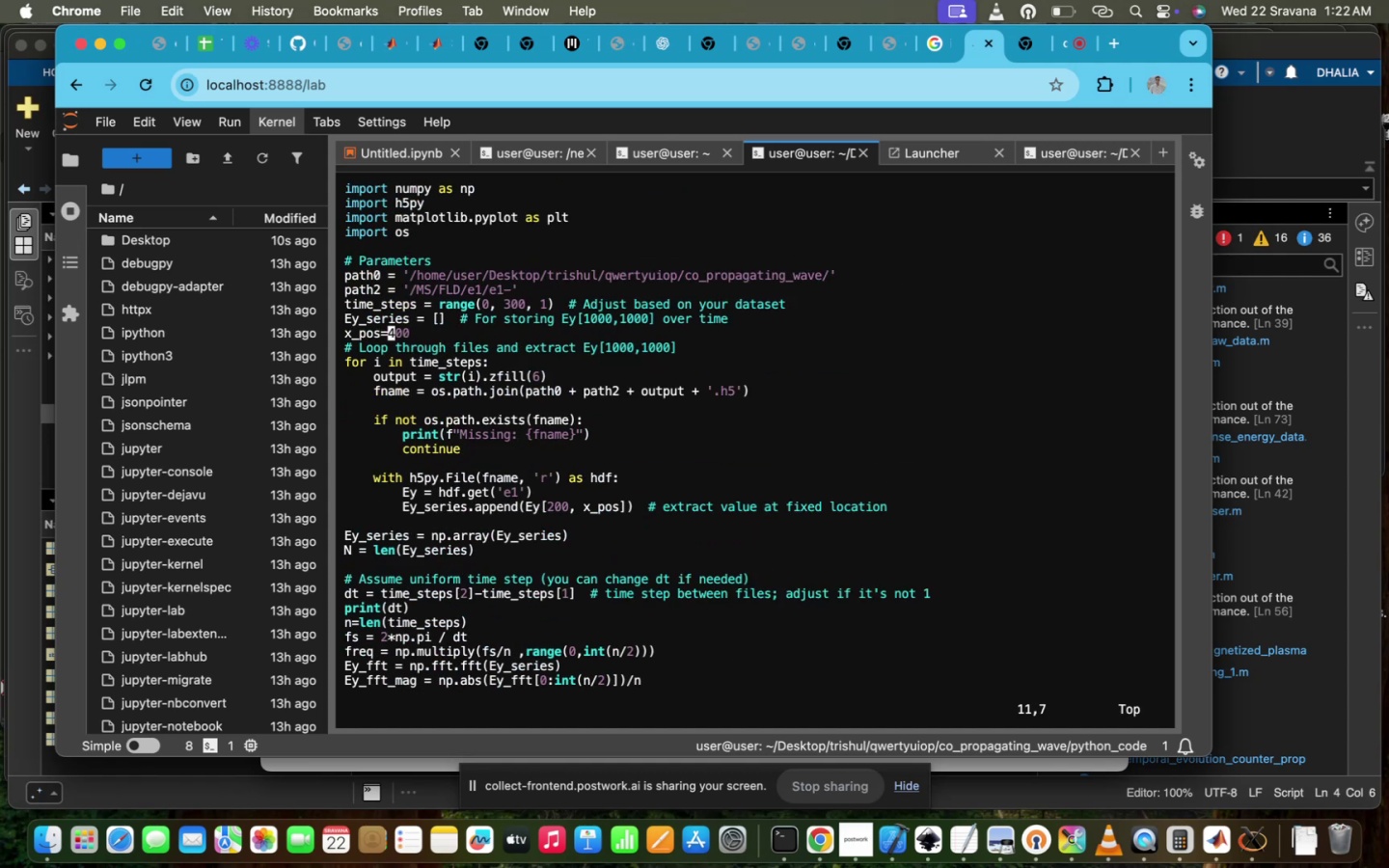 
key(I)
 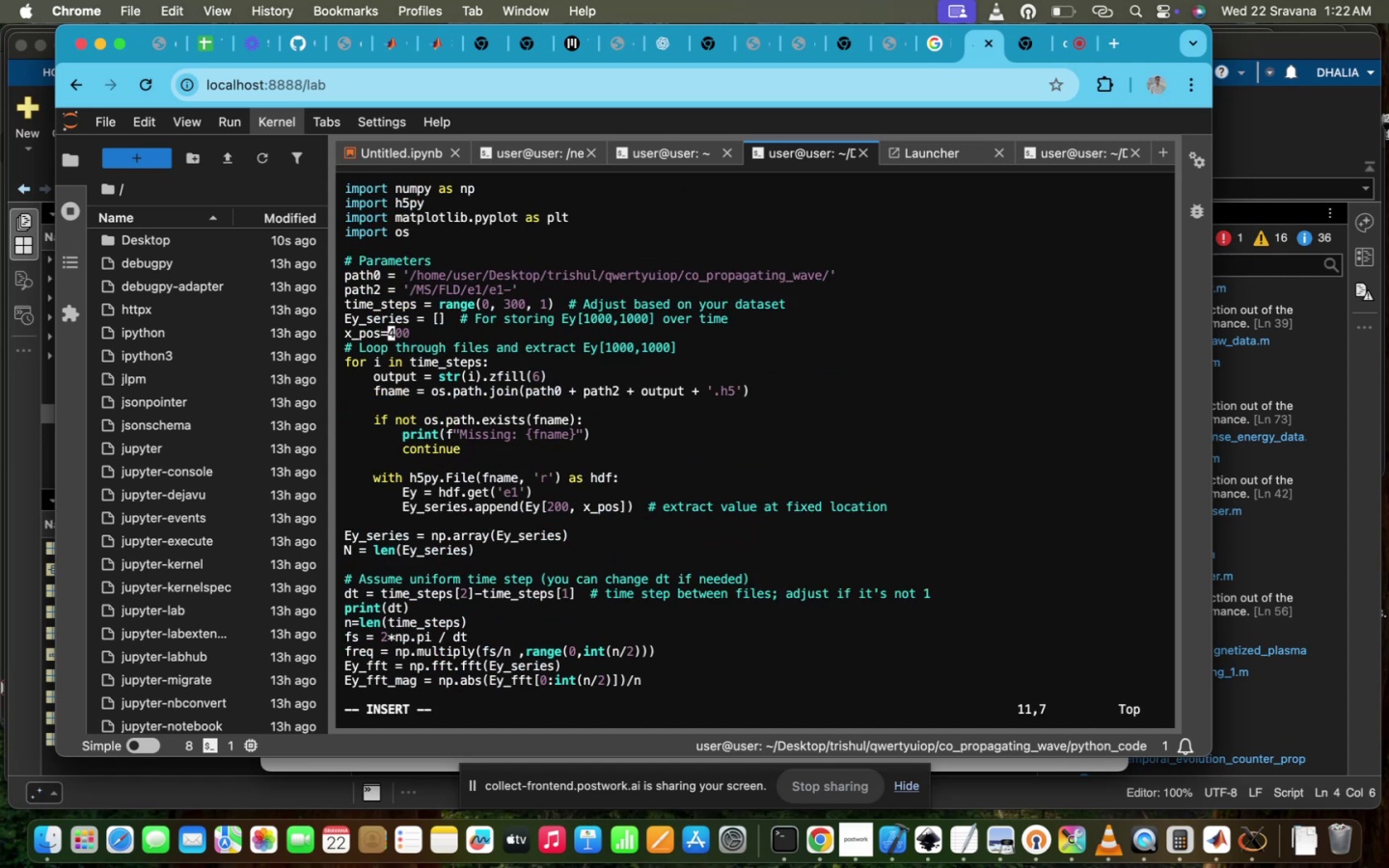 
key(ArrowRight)
 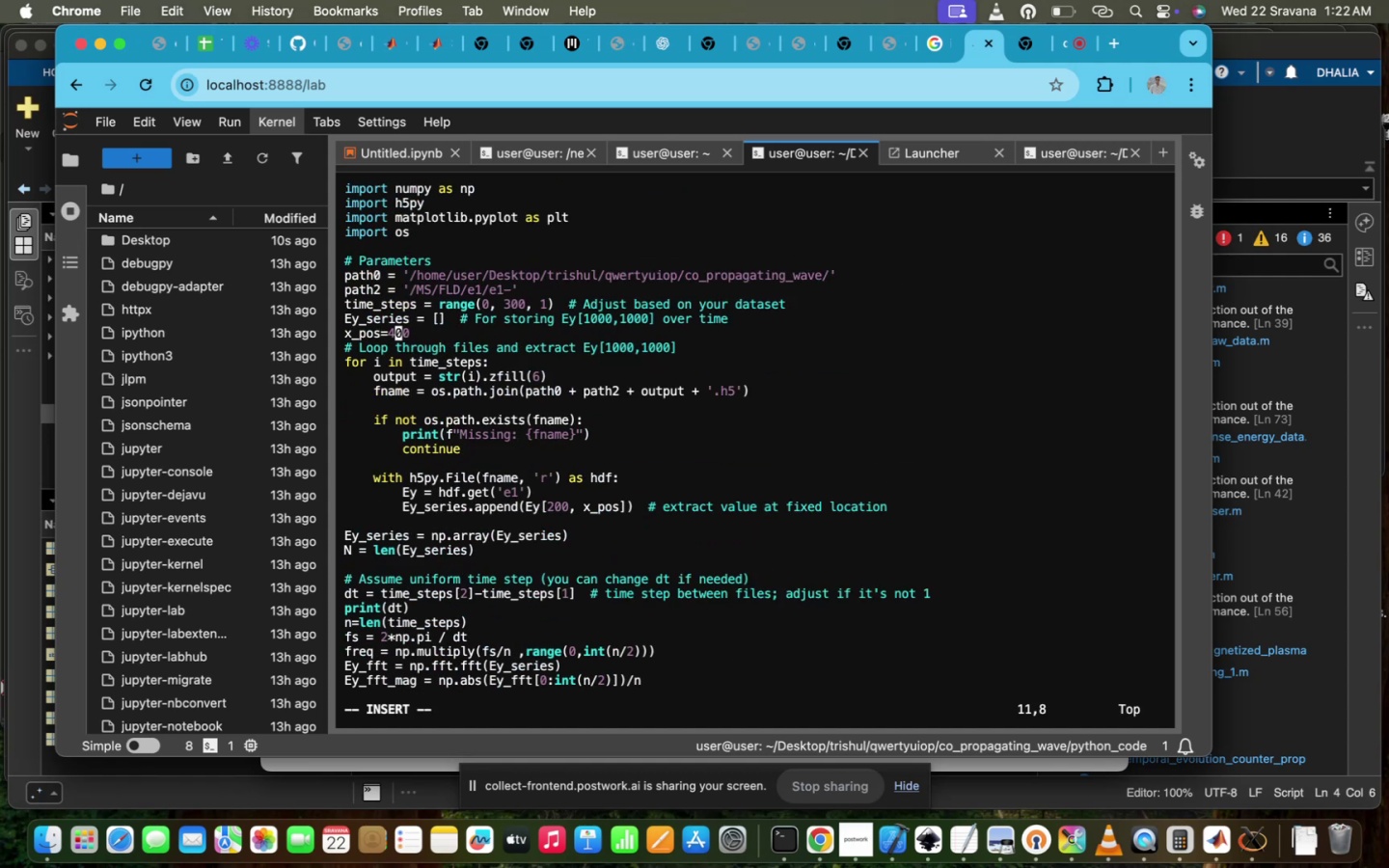 
key(Backspace)
type(8)
key(Escape)
type(:wq!)
 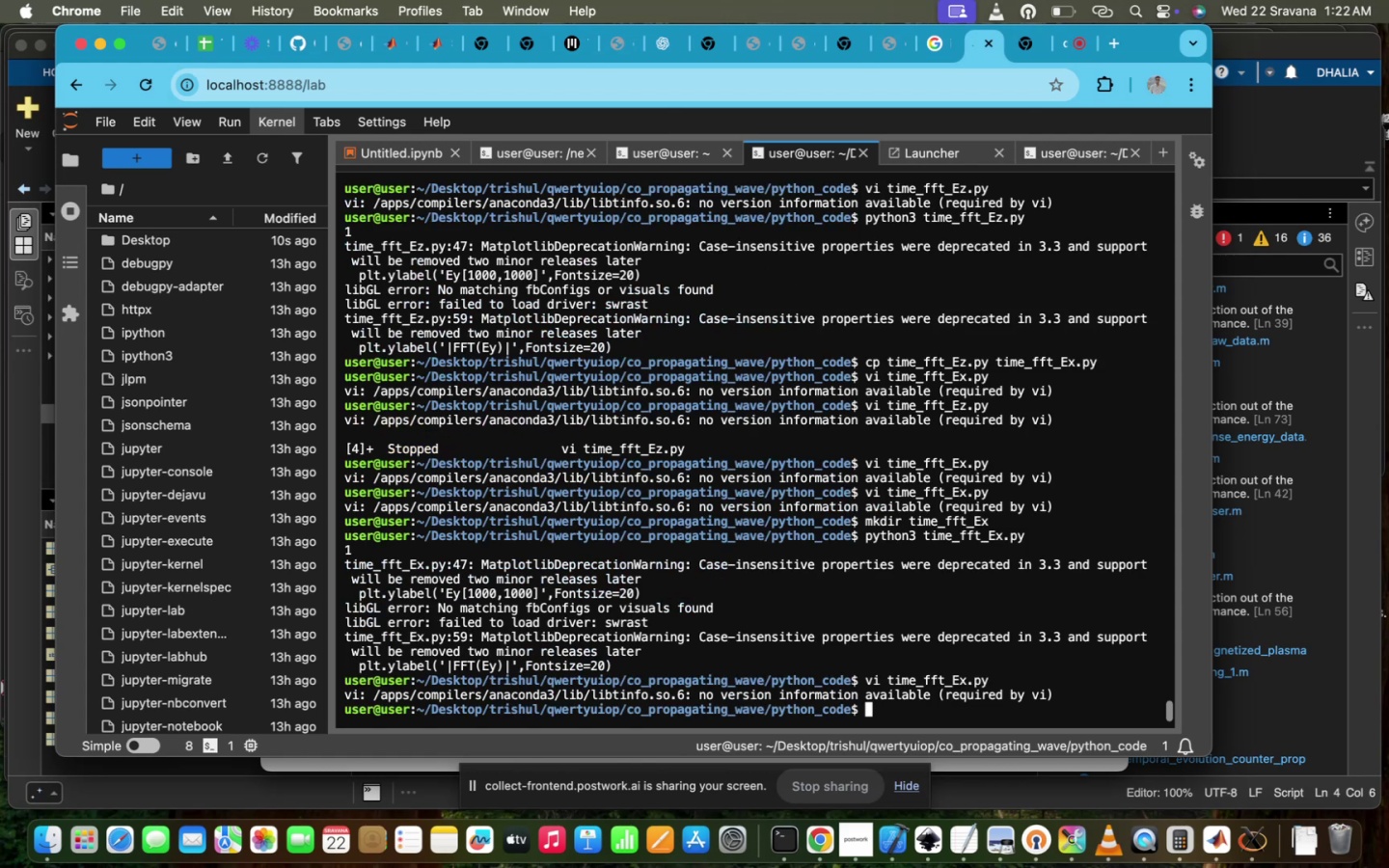 
 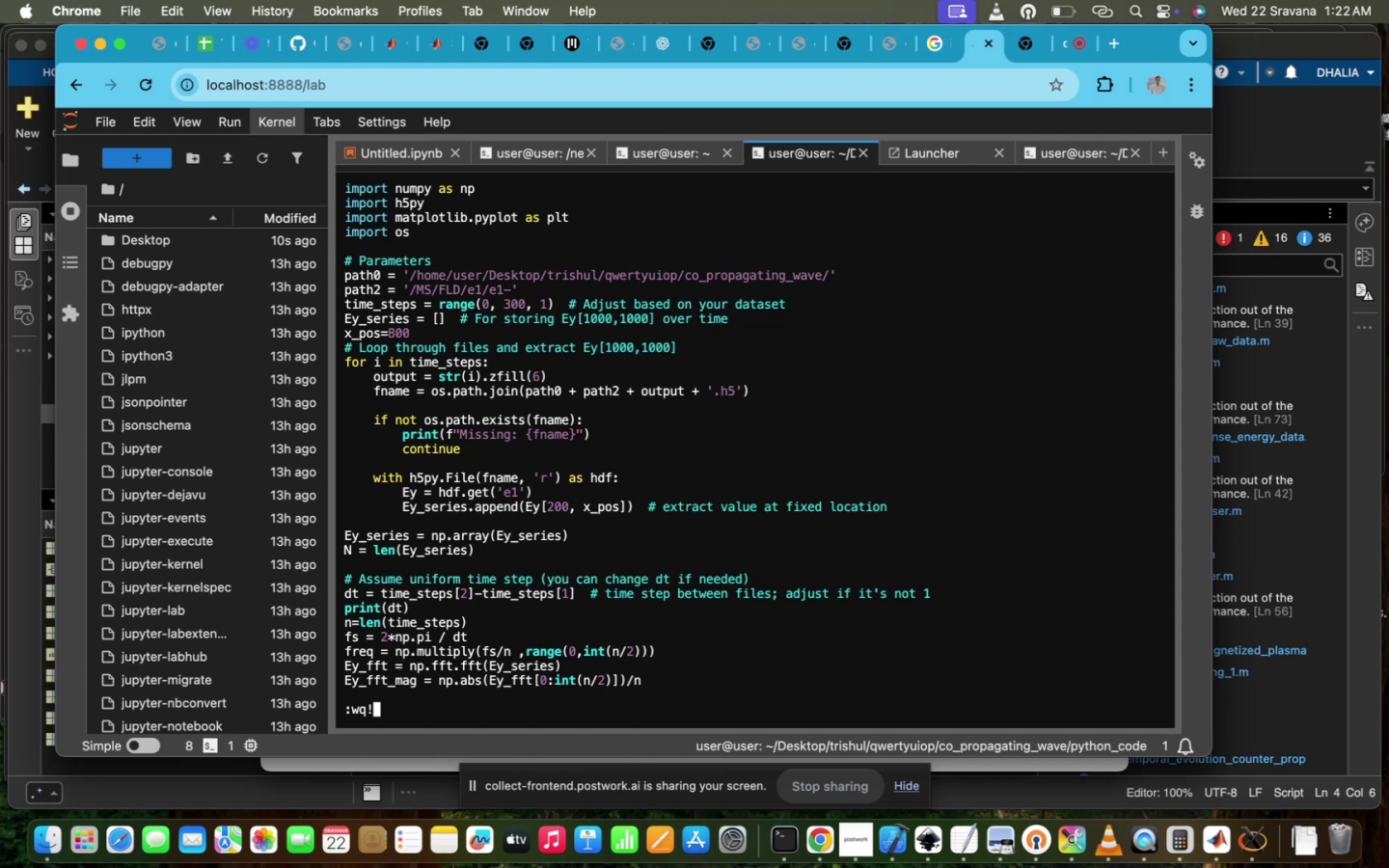 
key(Enter)
 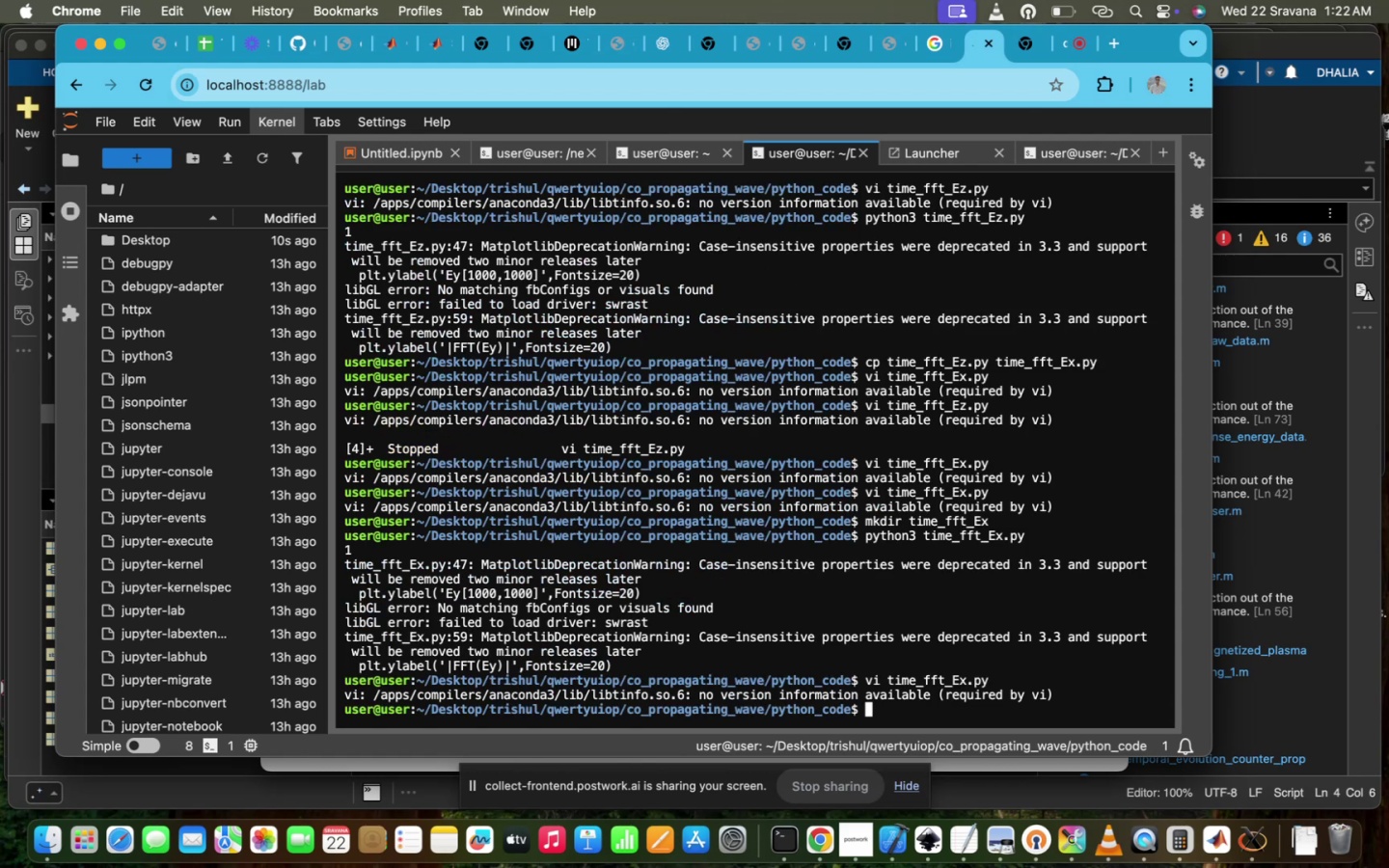 
key(ArrowUp)
 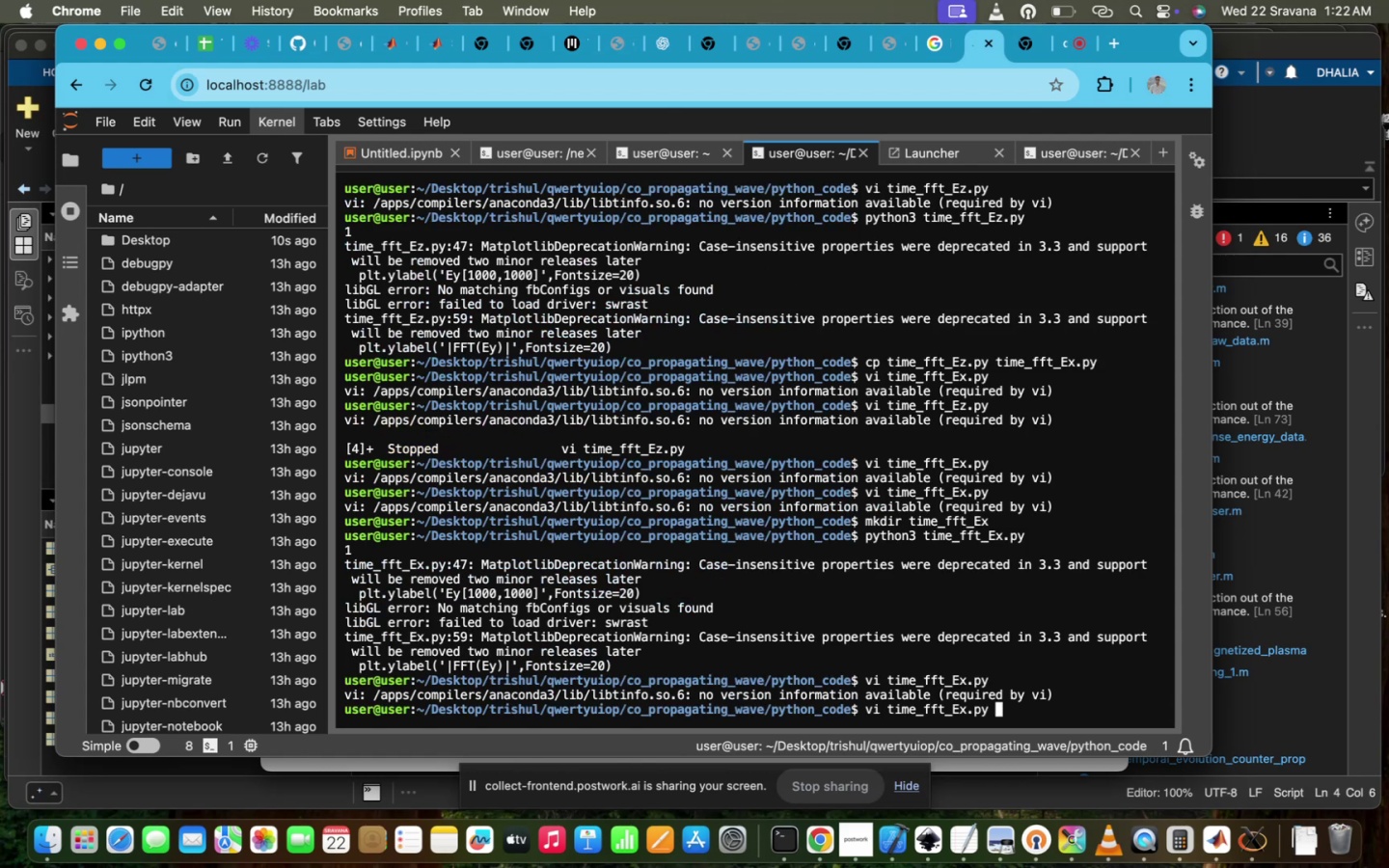 
key(ArrowUp)
 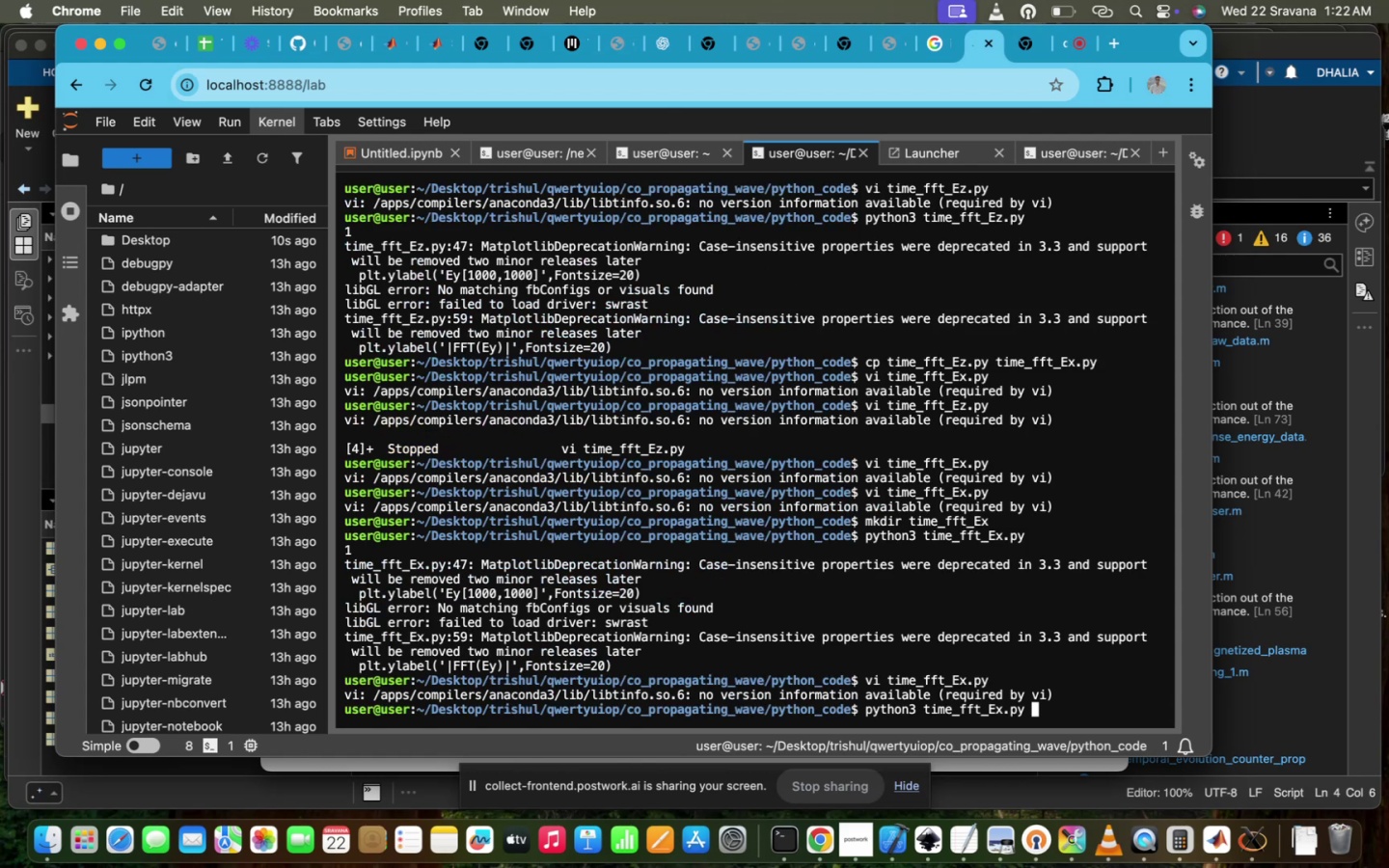 
key(Enter)
 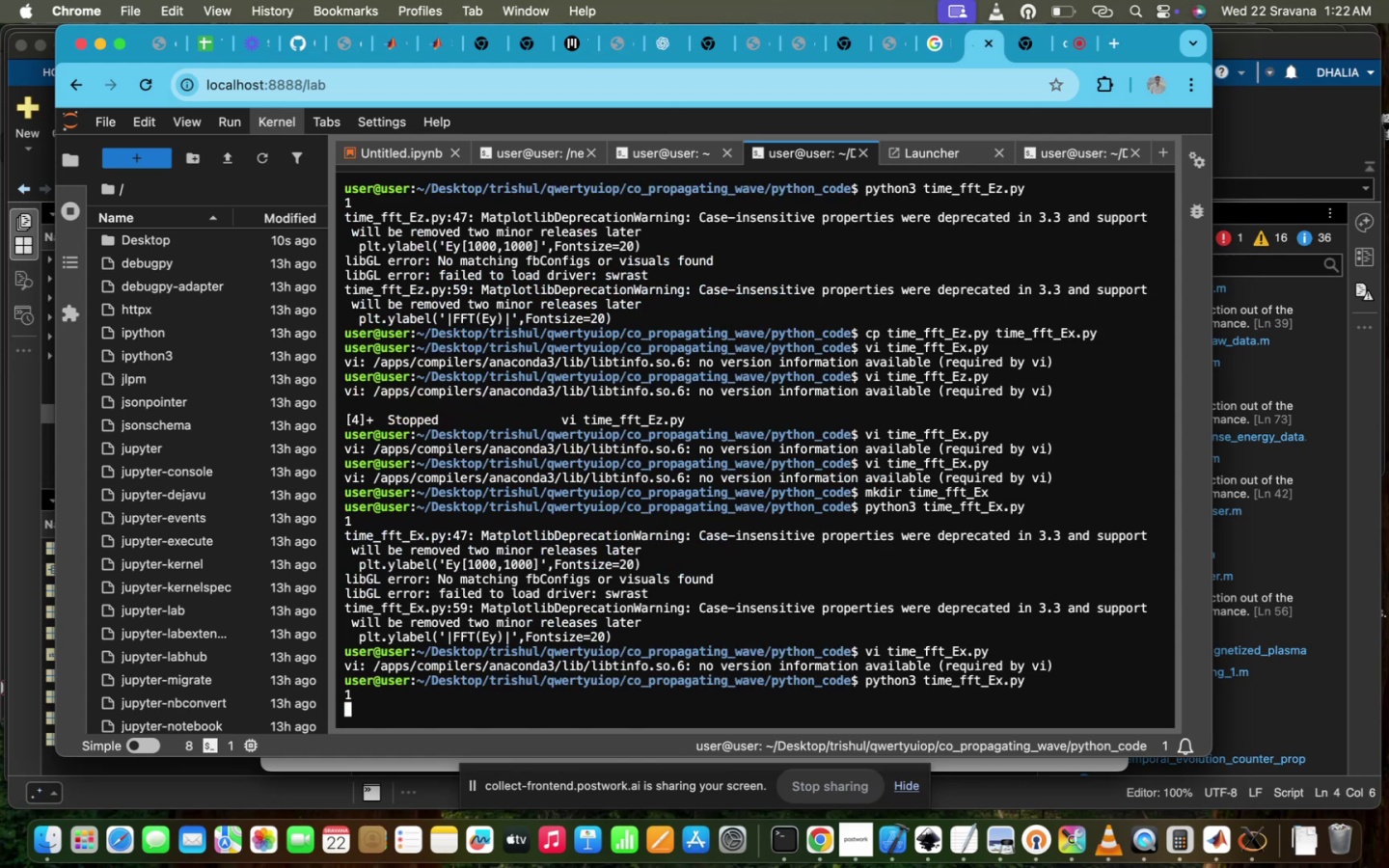 
wait(9.5)
 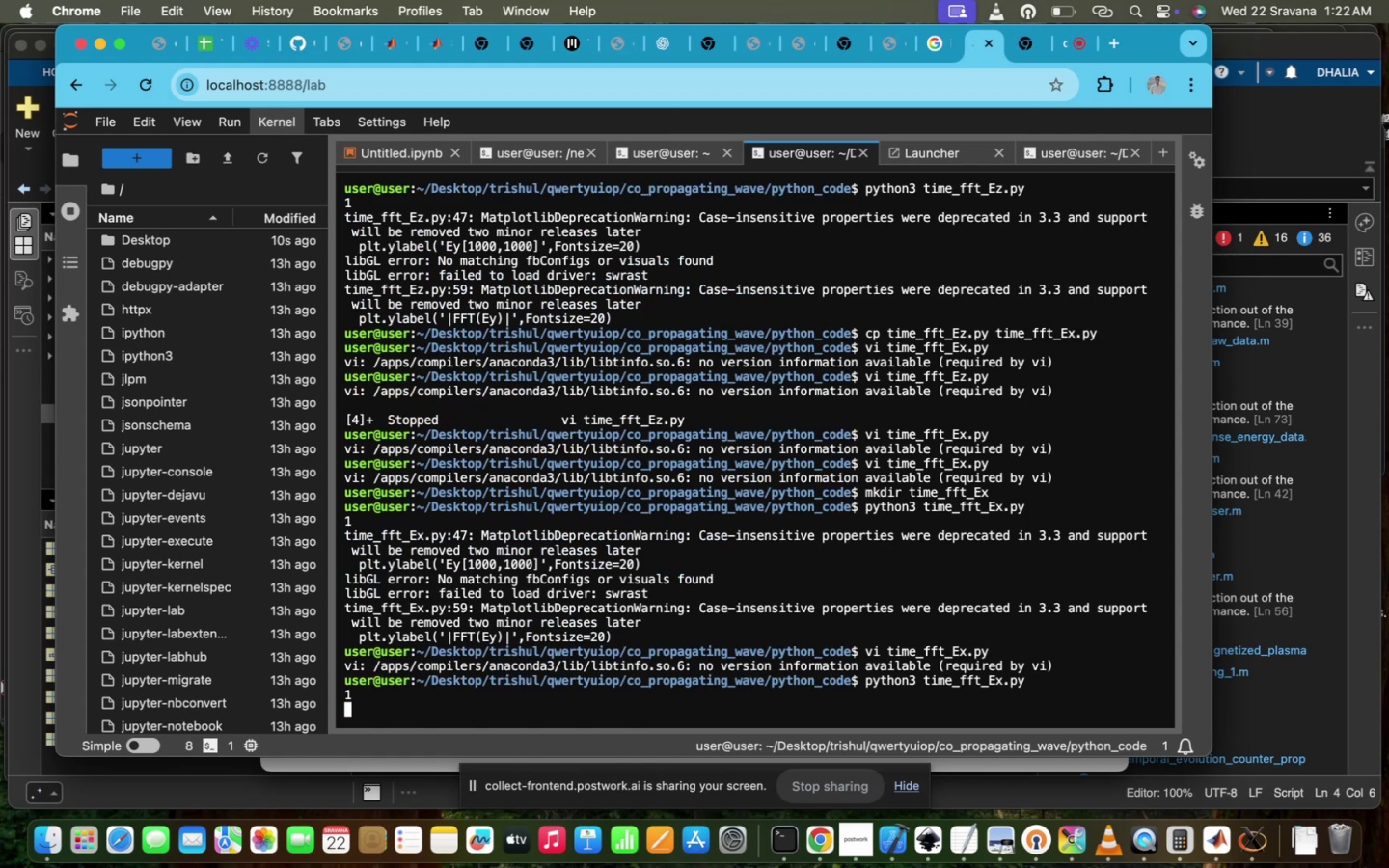 
left_click([1064, 58])
 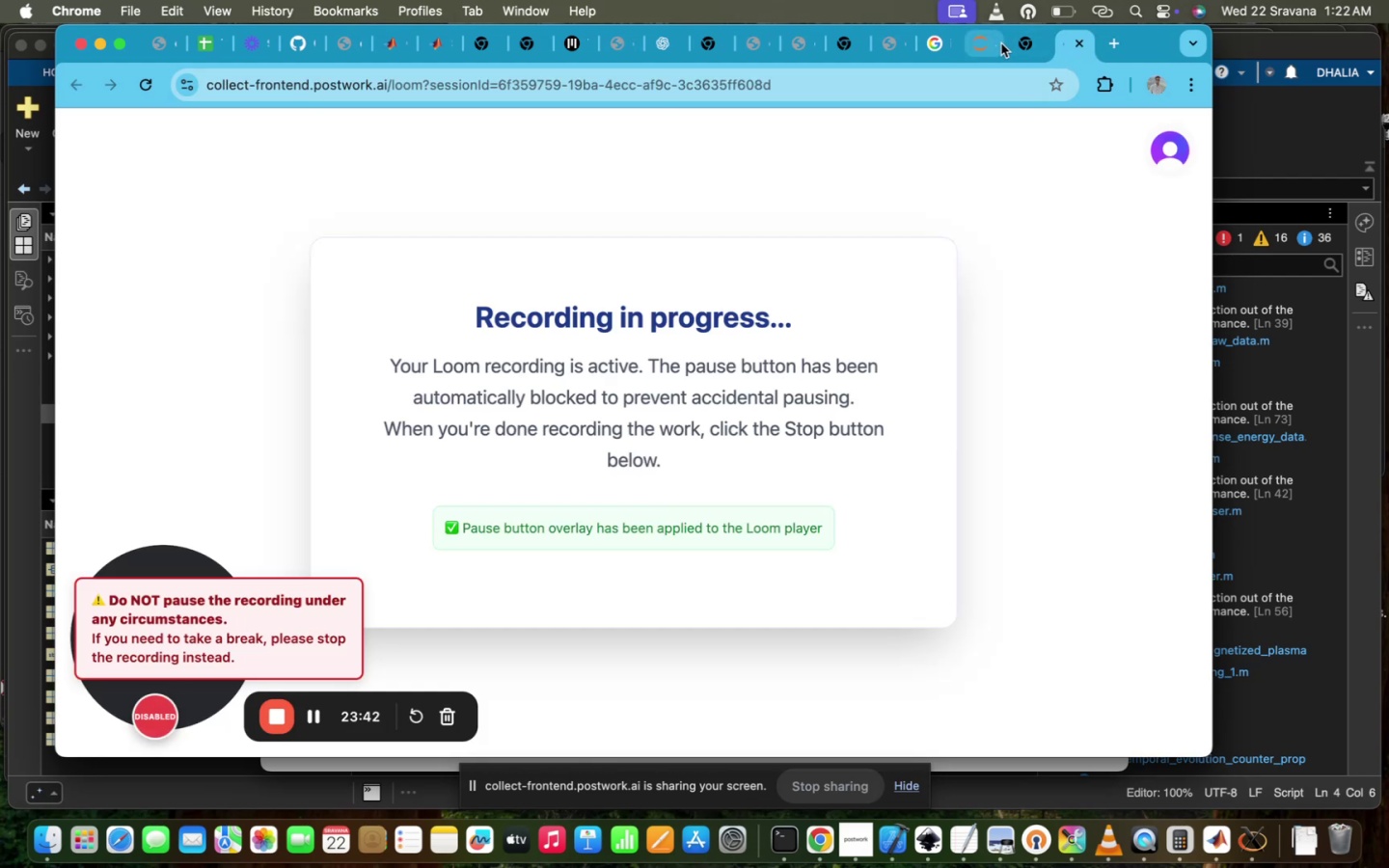 
left_click([991, 49])
 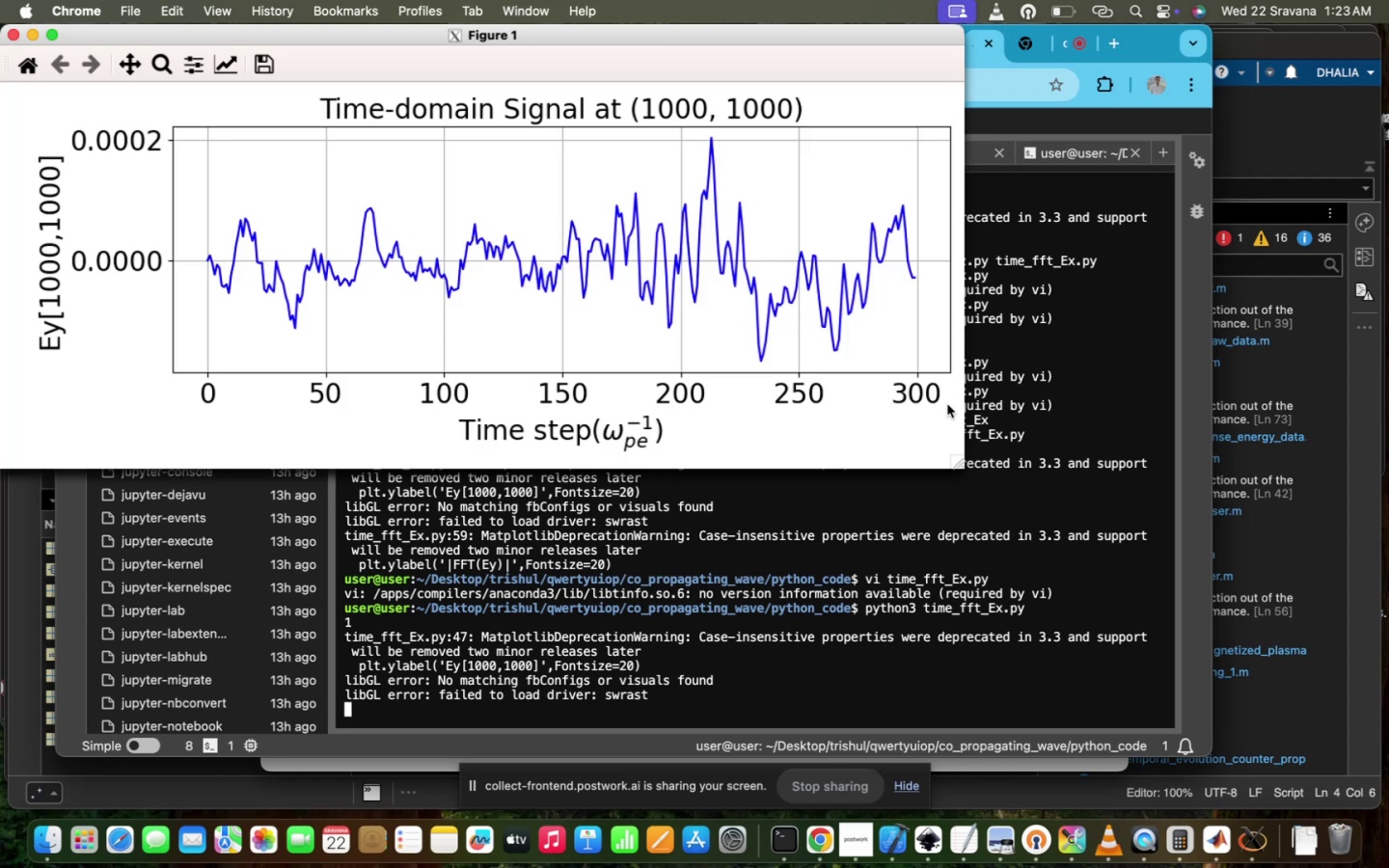 
wait(11.95)
 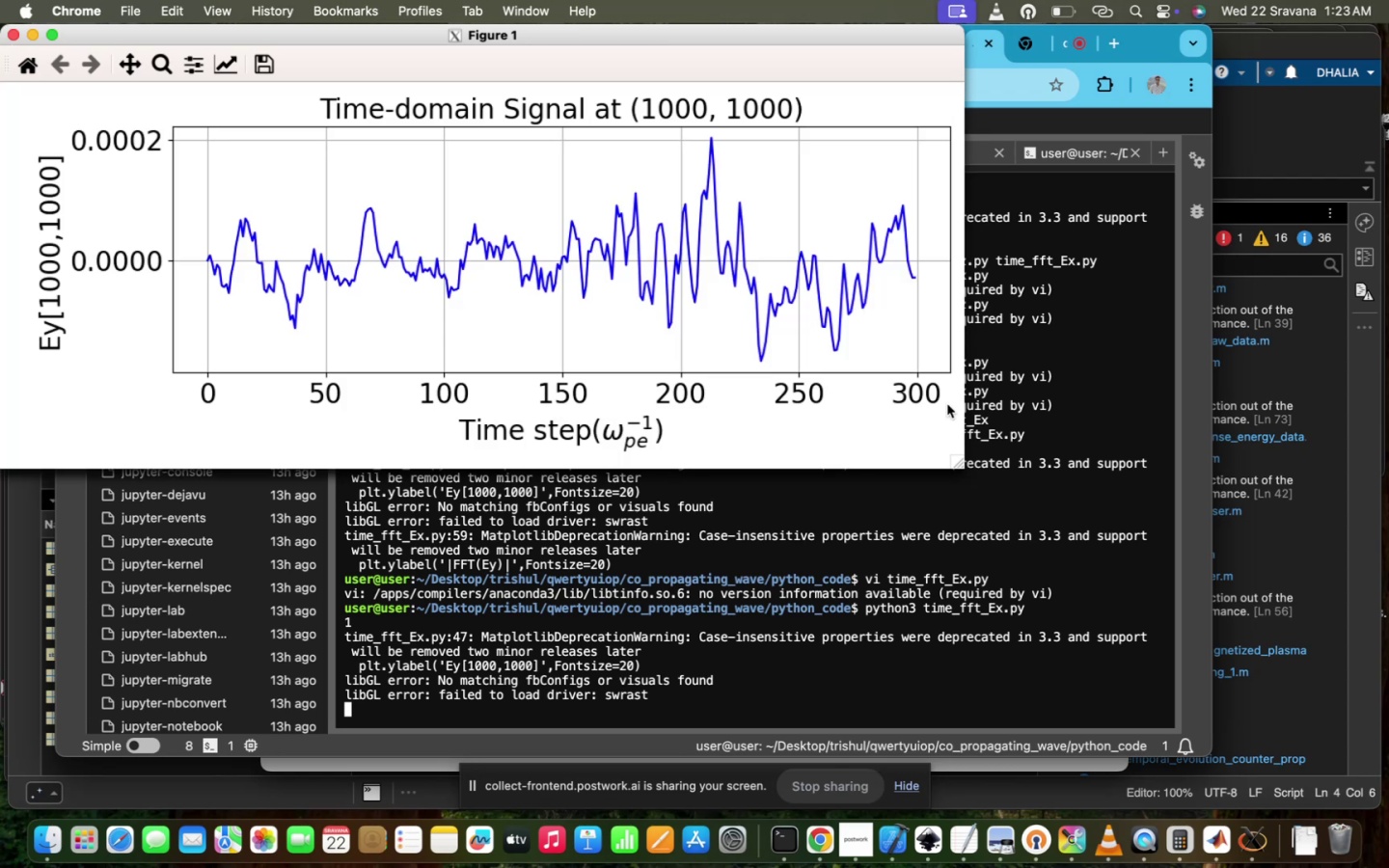 
left_click([572, 396])
 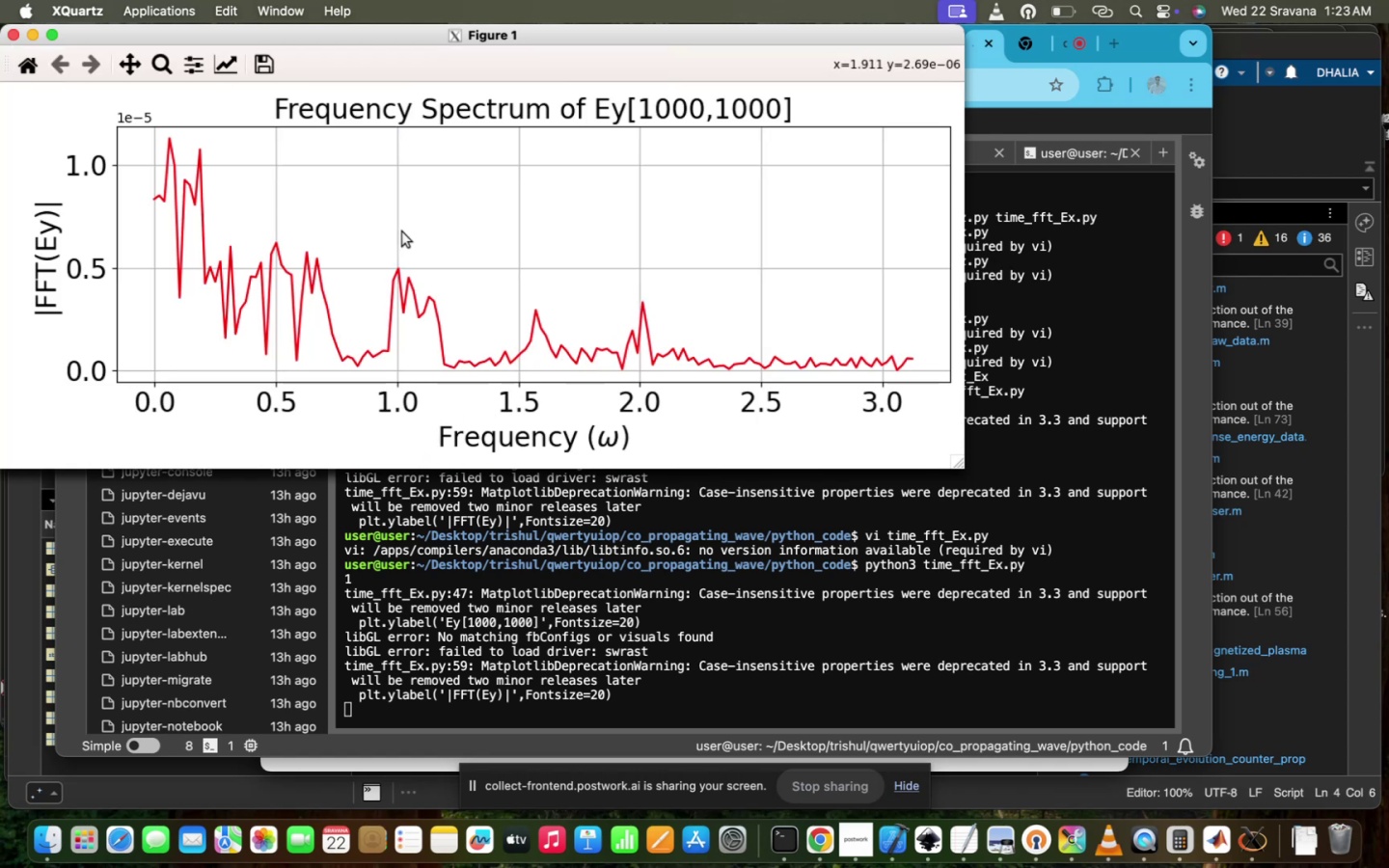 
wait(13.77)
 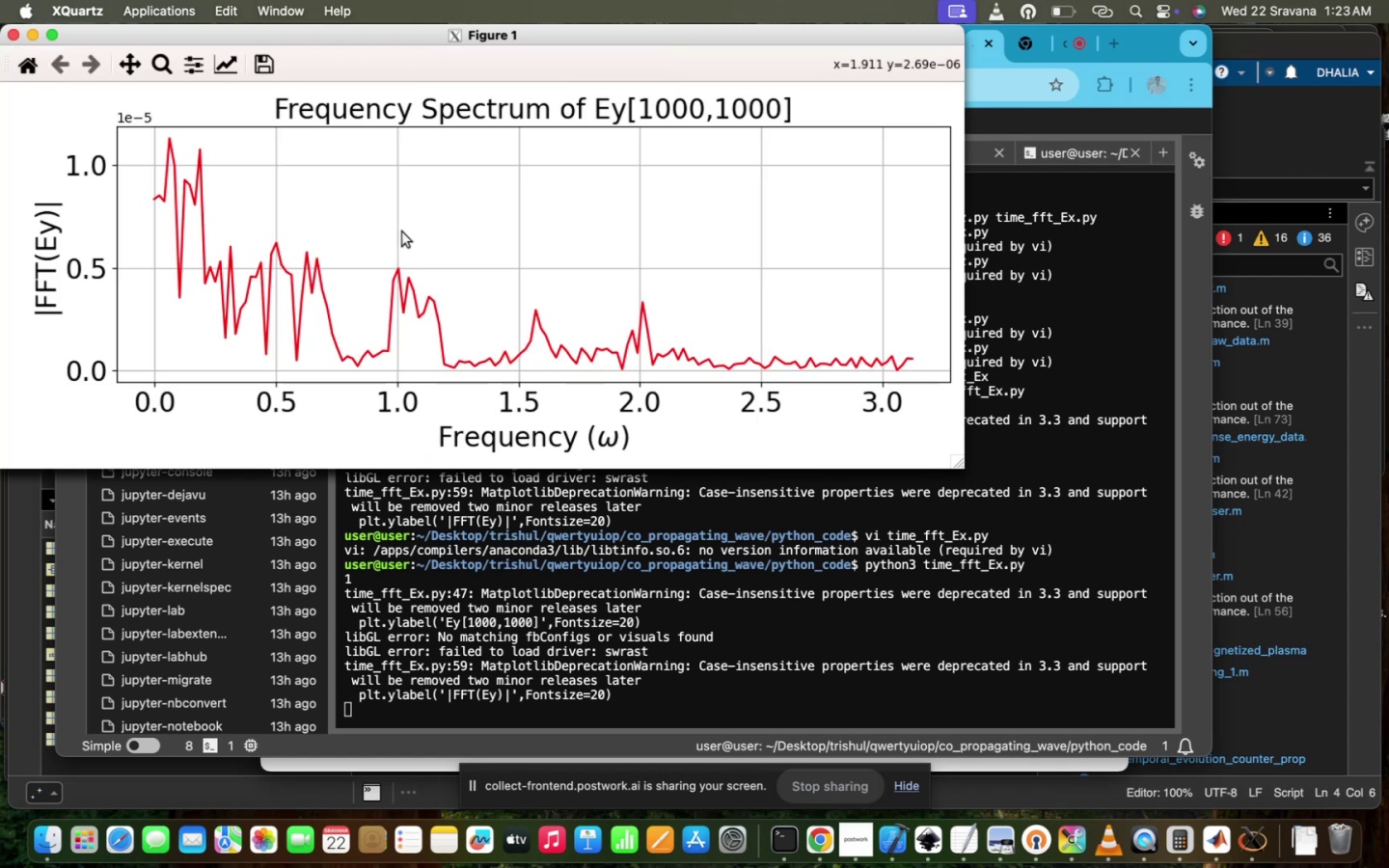 
left_click([16, 36])
 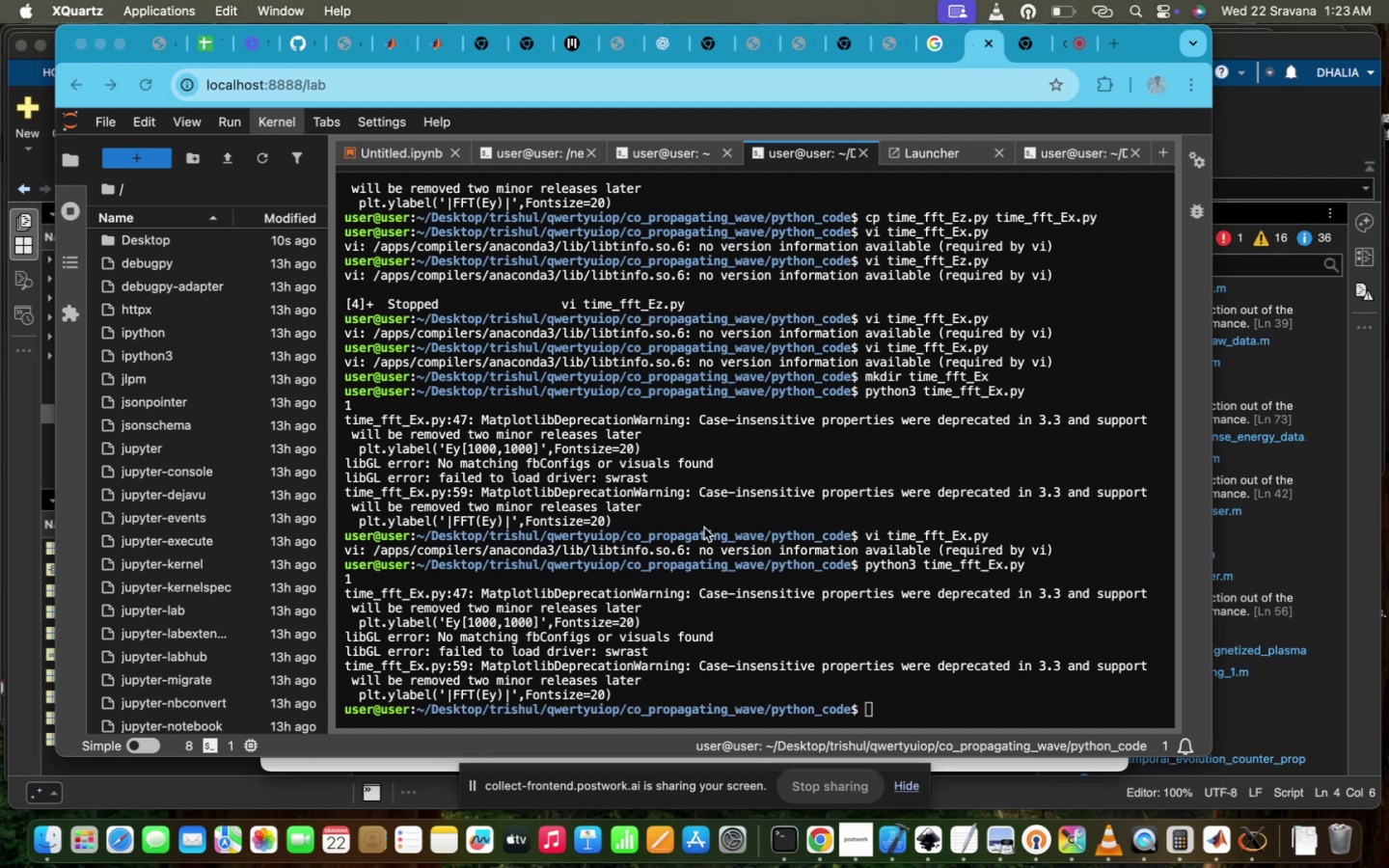 
left_click([704, 528])
 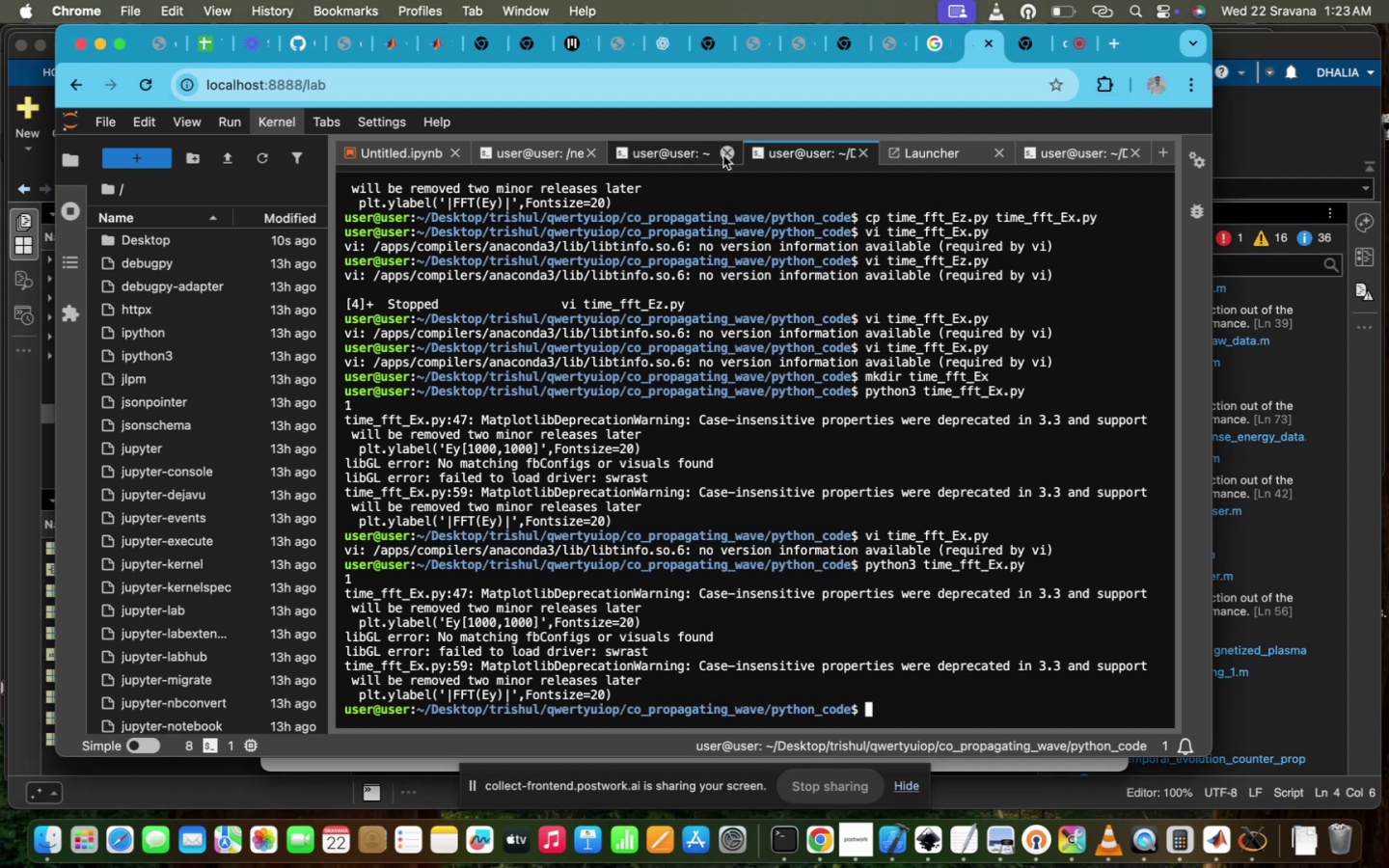 
left_click([688, 160])
 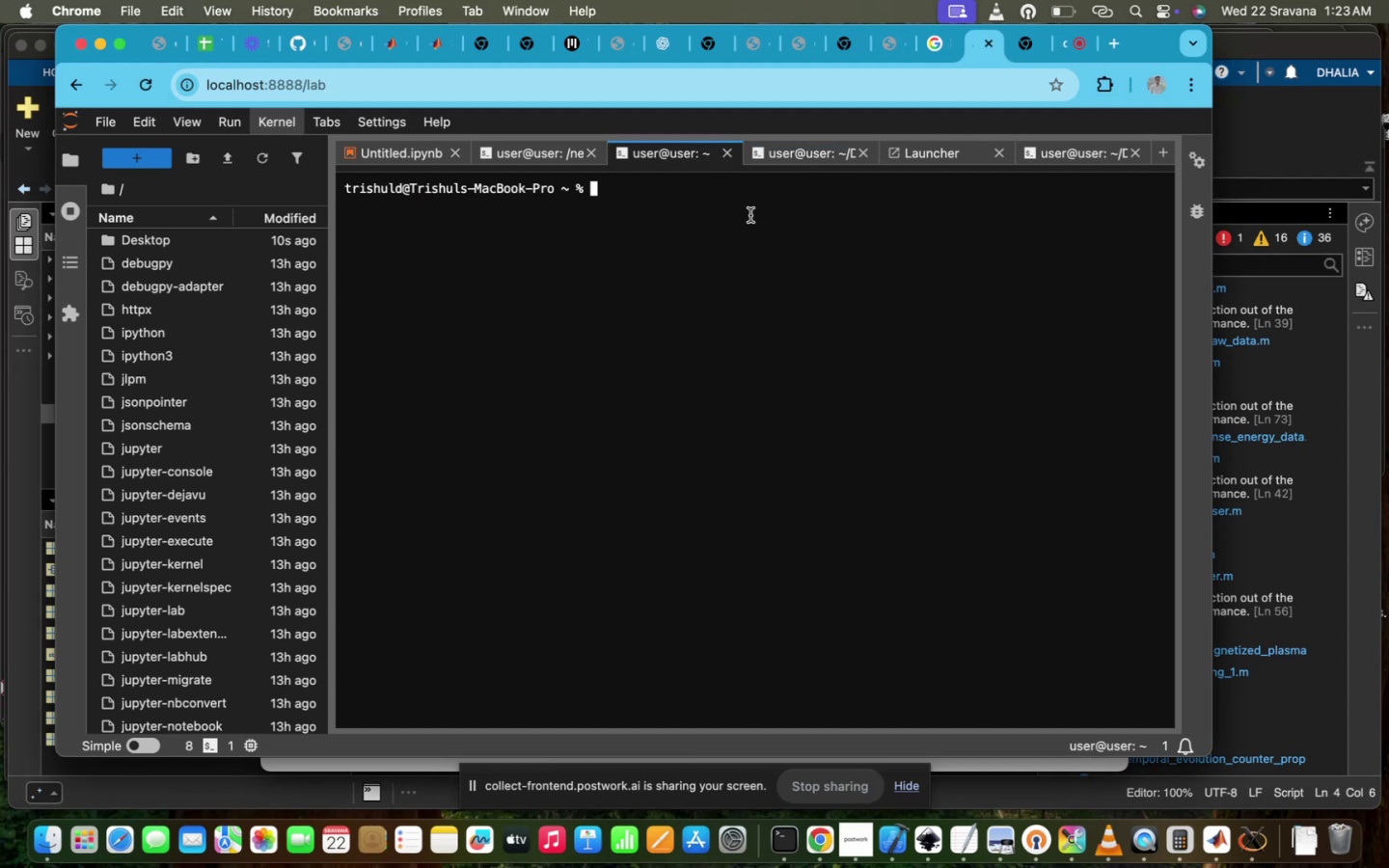 
key(ArrowUp)
 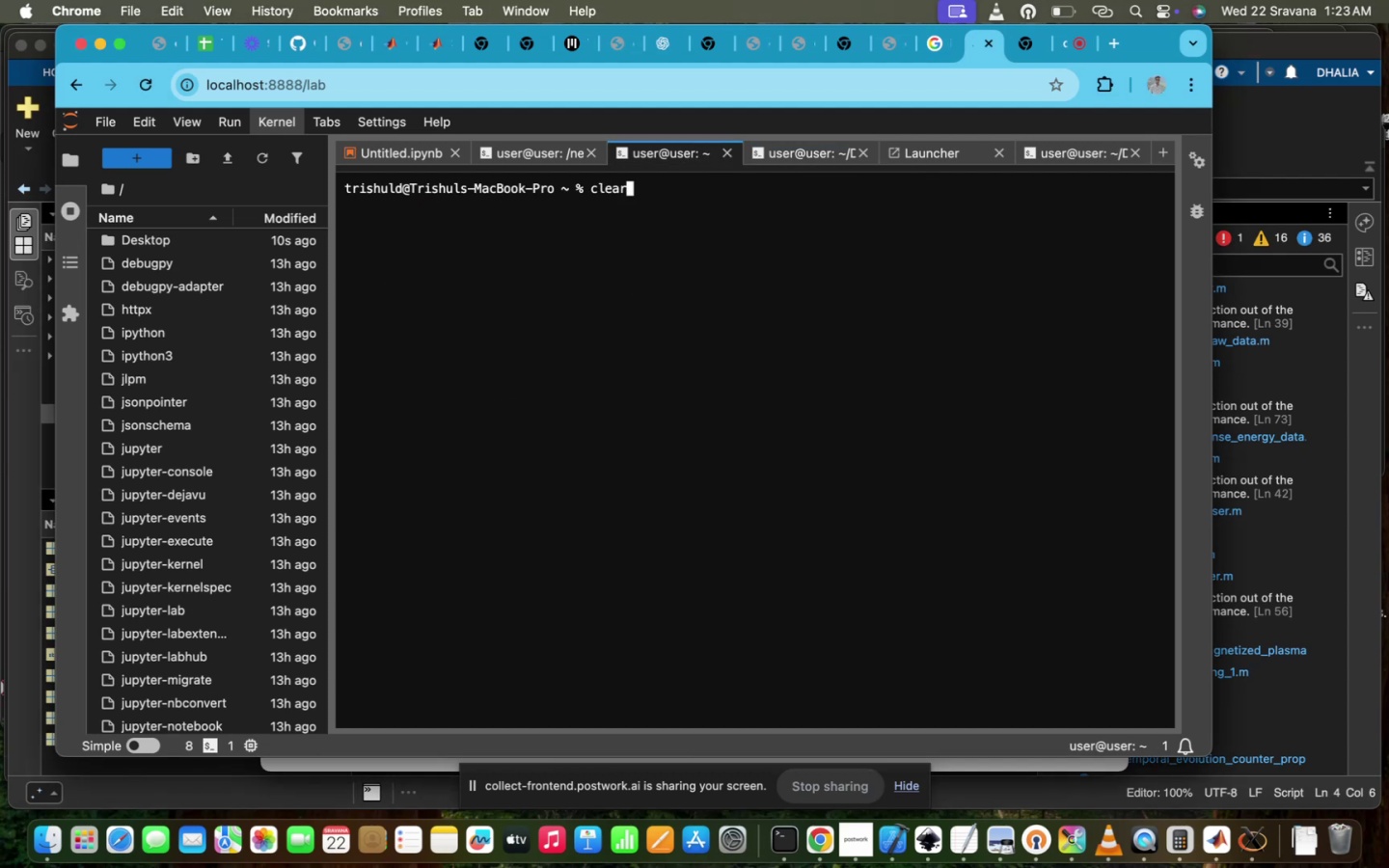 
key(ArrowUp)
 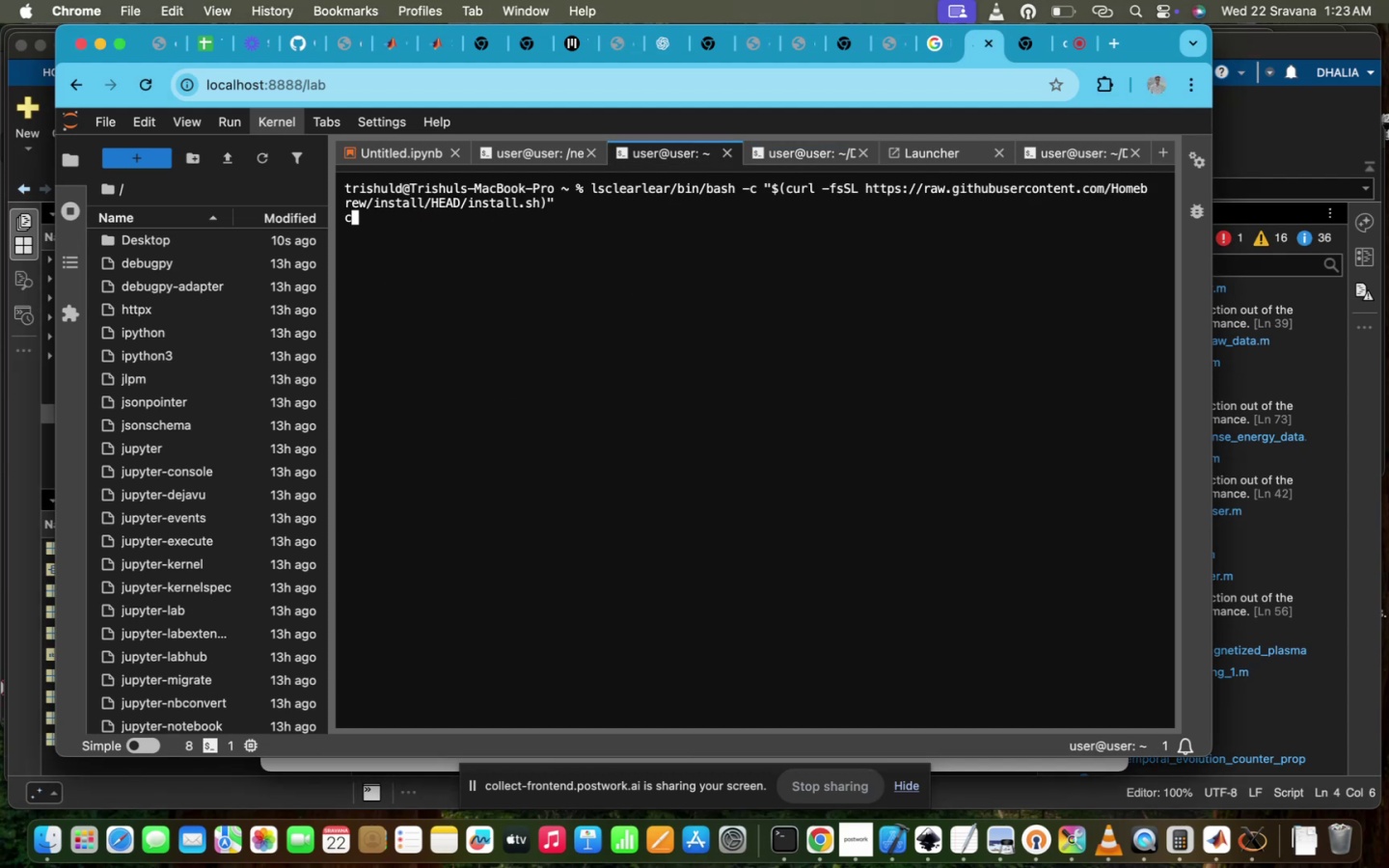 
key(ArrowUp)
 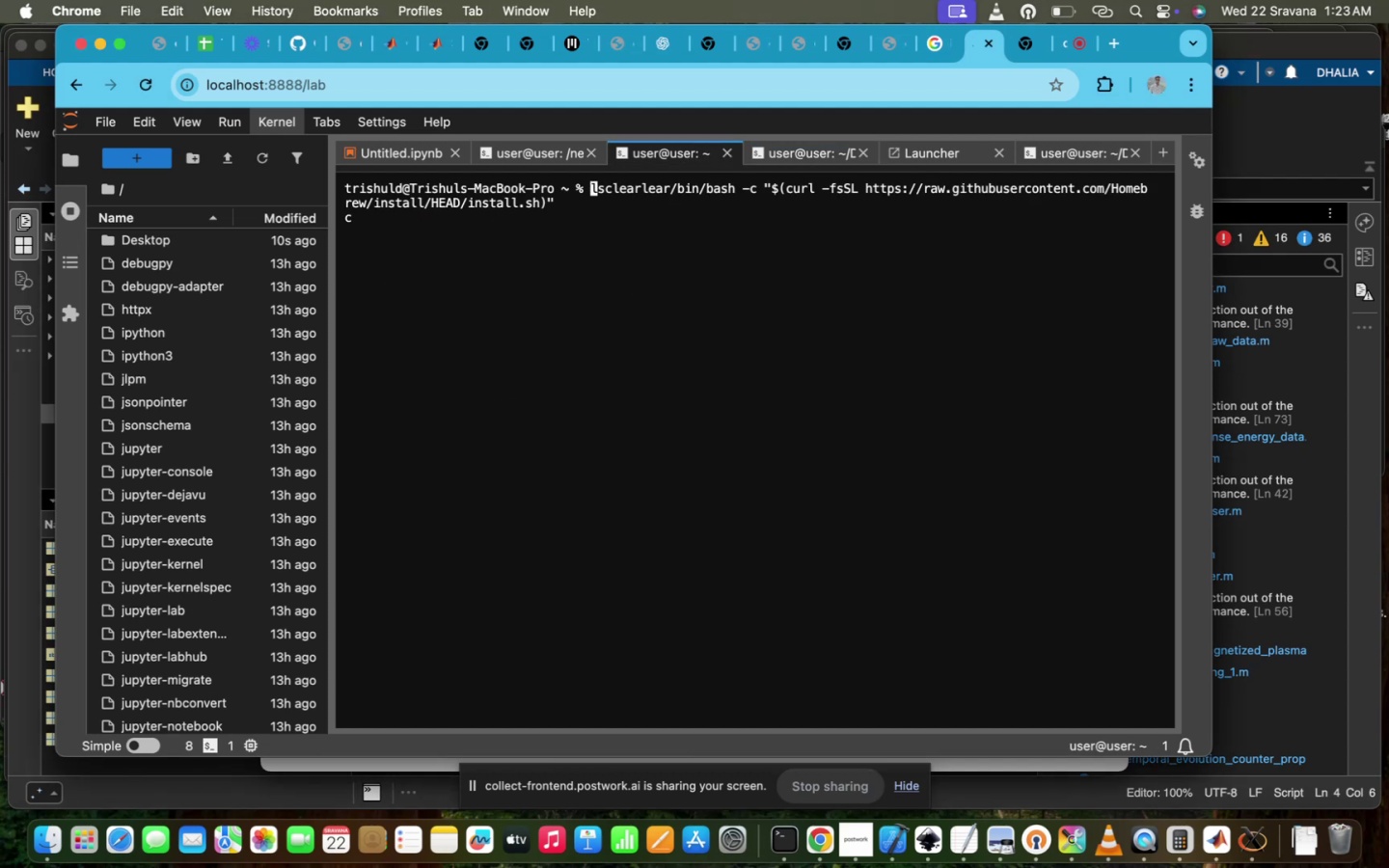 
key(ArrowUp)
 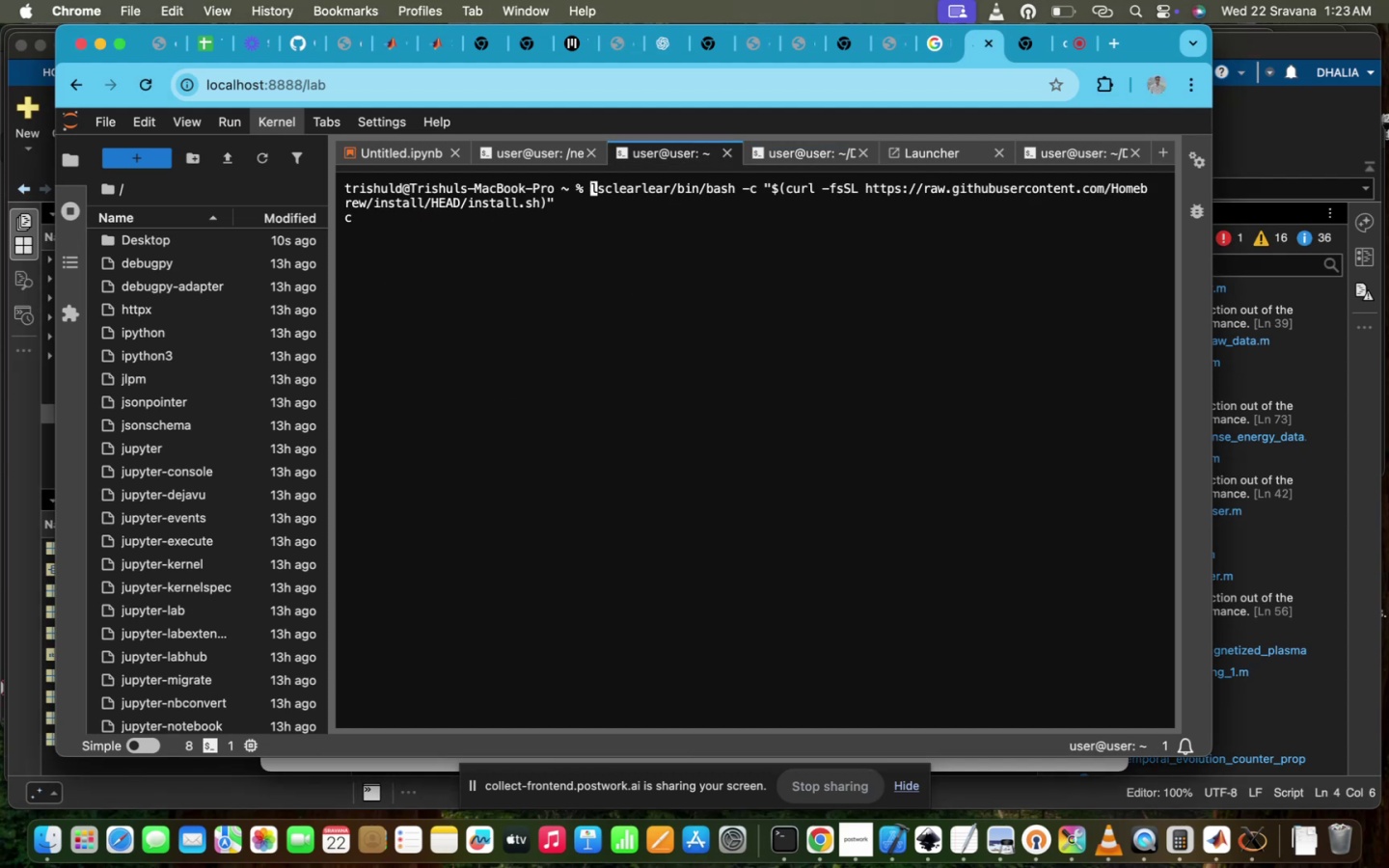 
key(ArrowUp)
 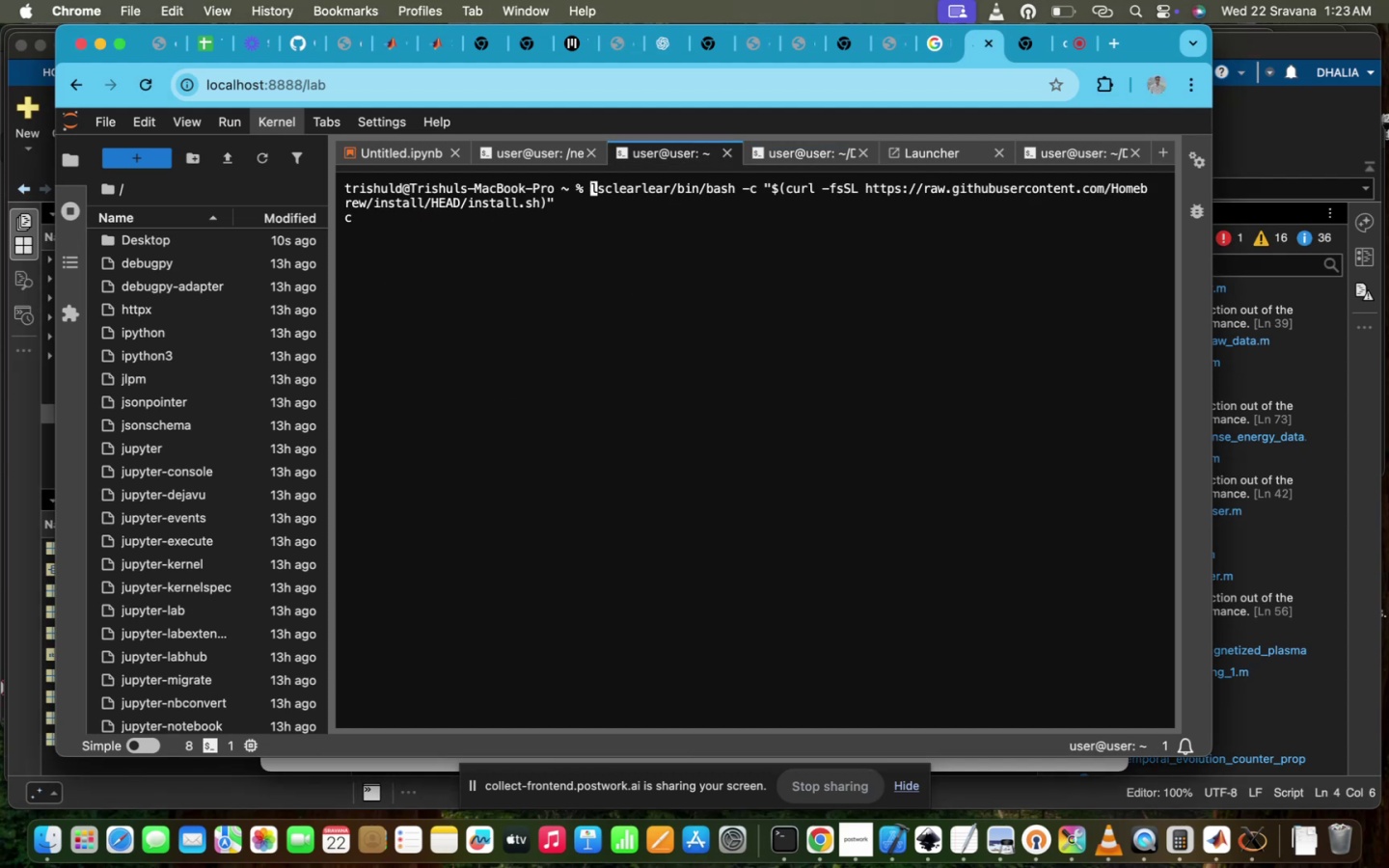 
key(ArrowUp)
 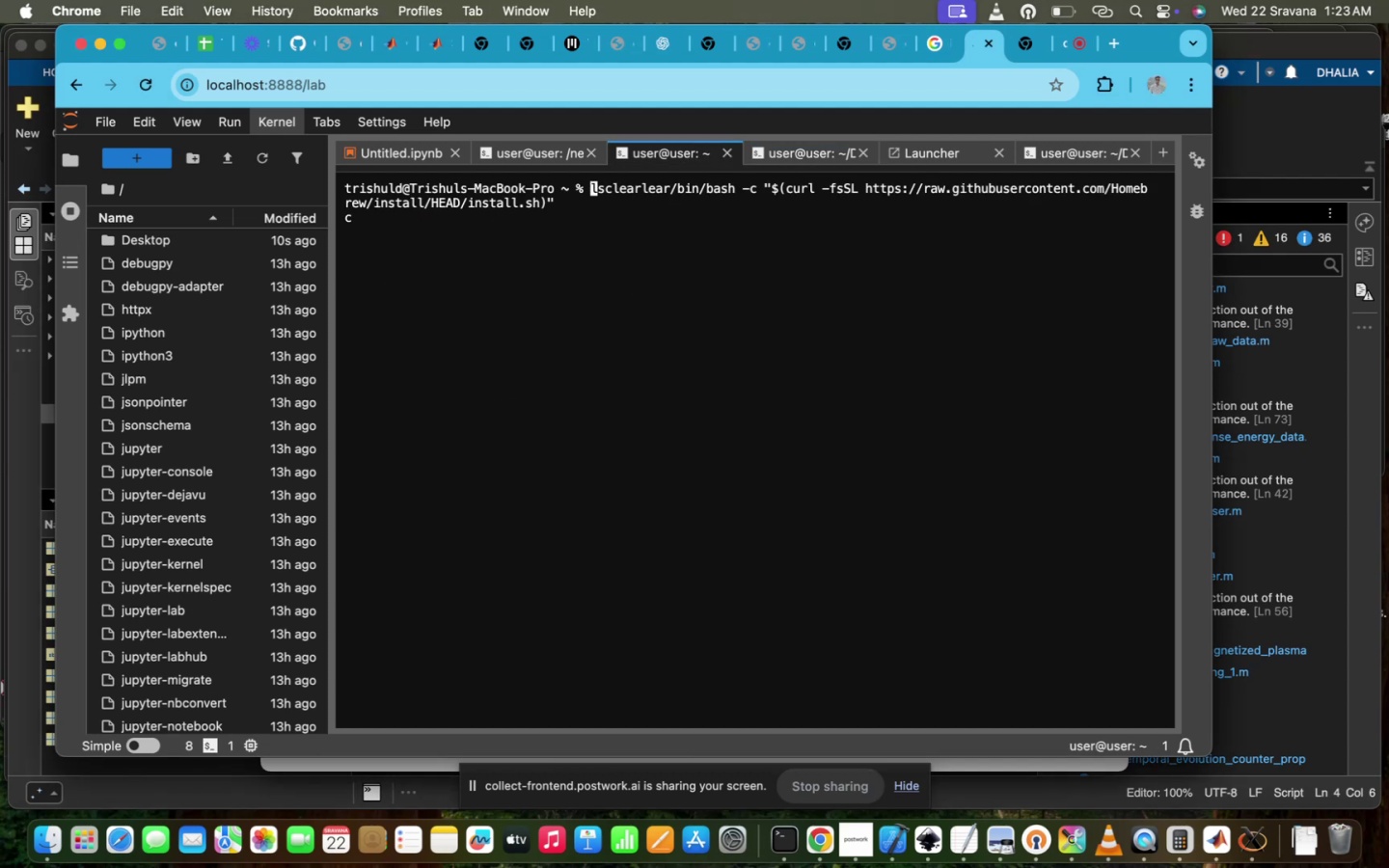 
key(ArrowUp)
 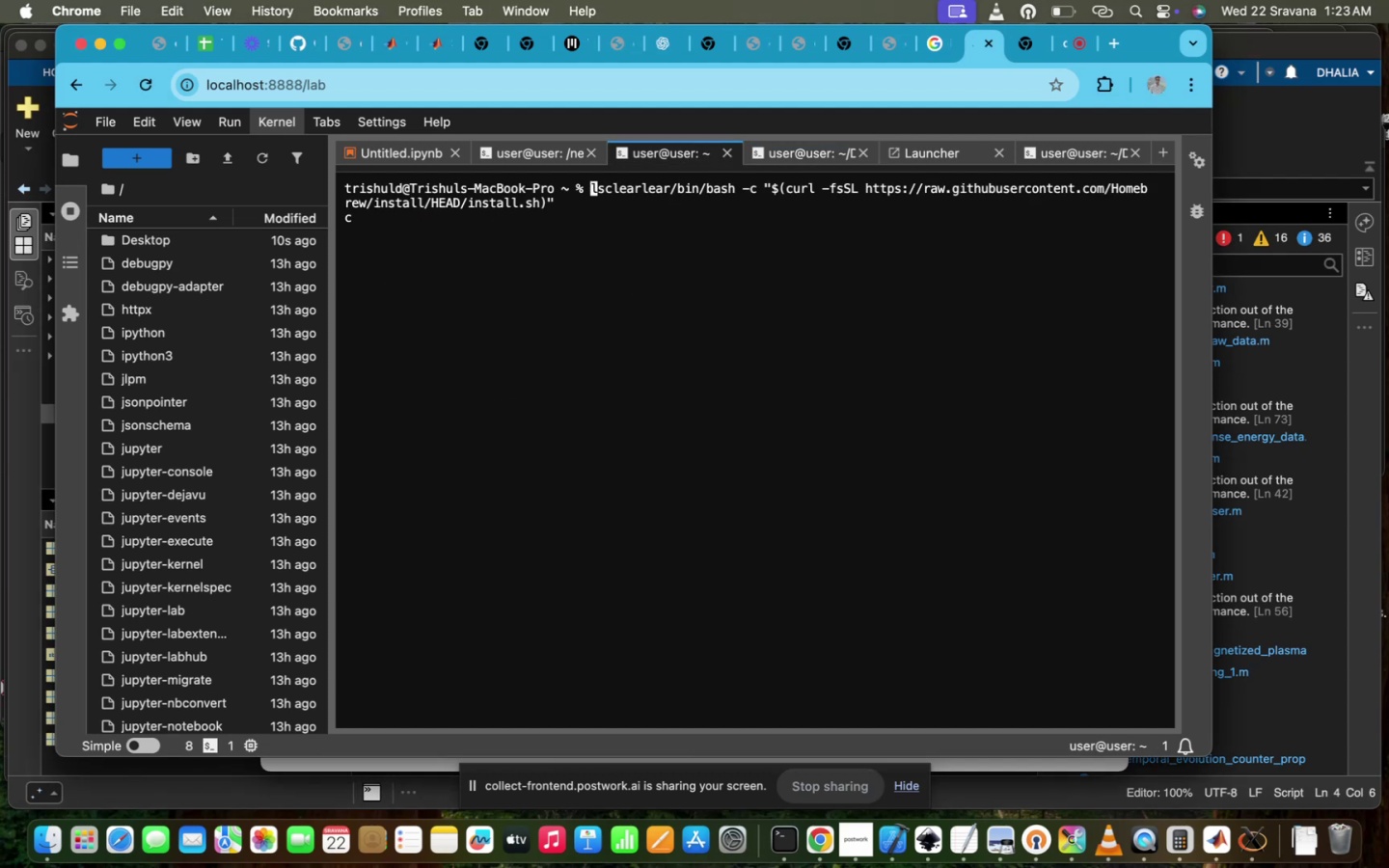 
key(ArrowDown)
 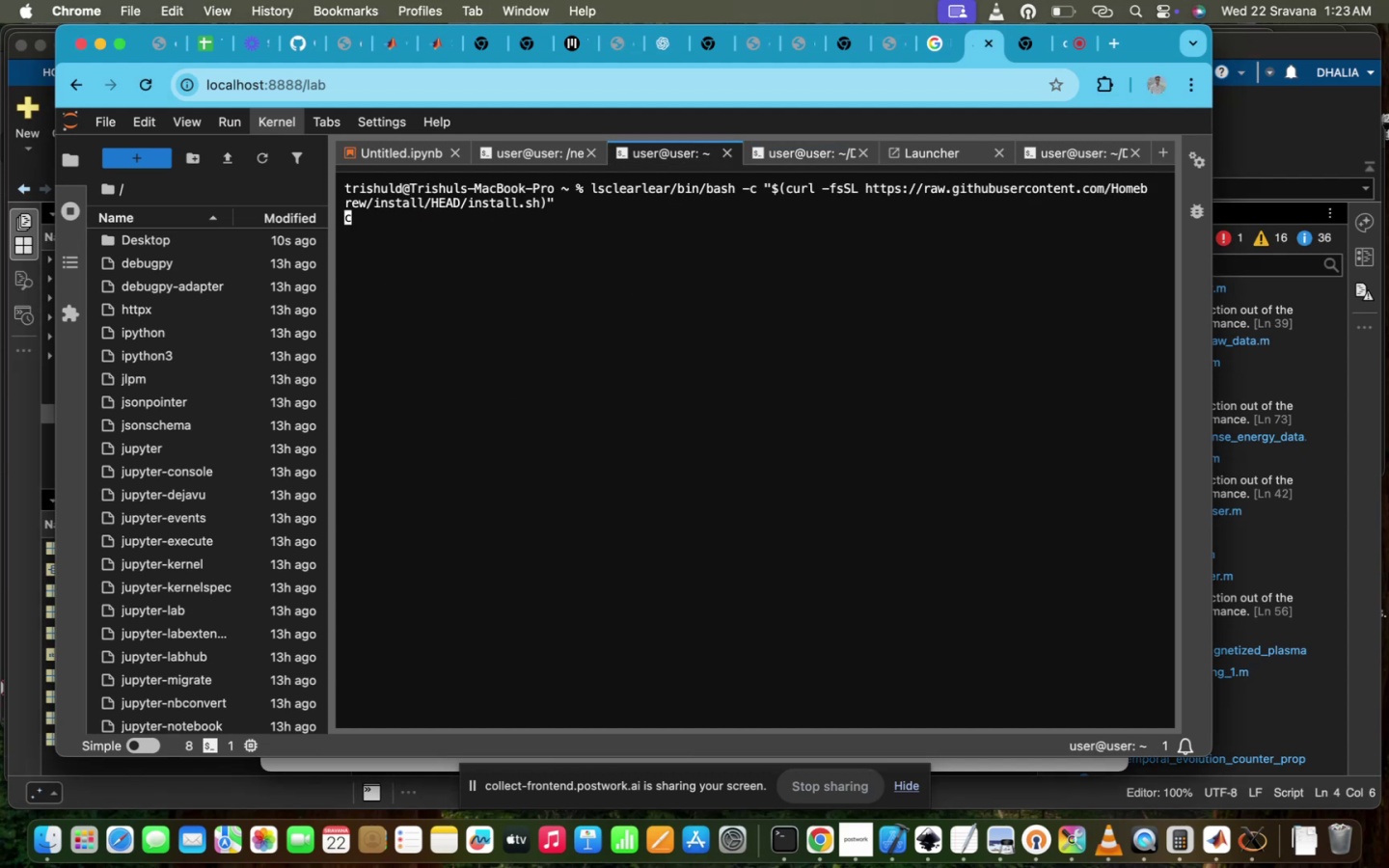 
key(ArrowDown)
 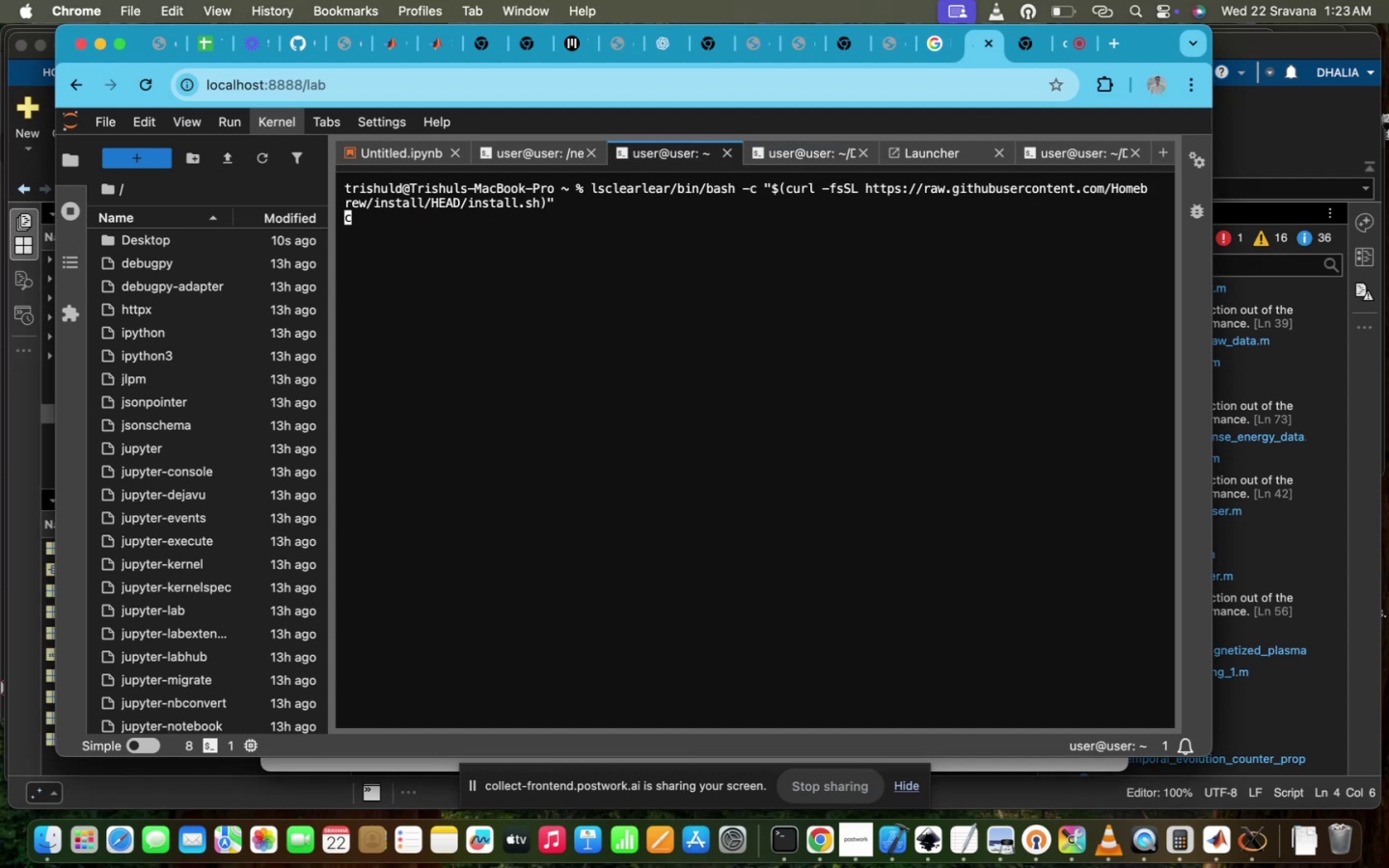 
key(ArrowDown)
 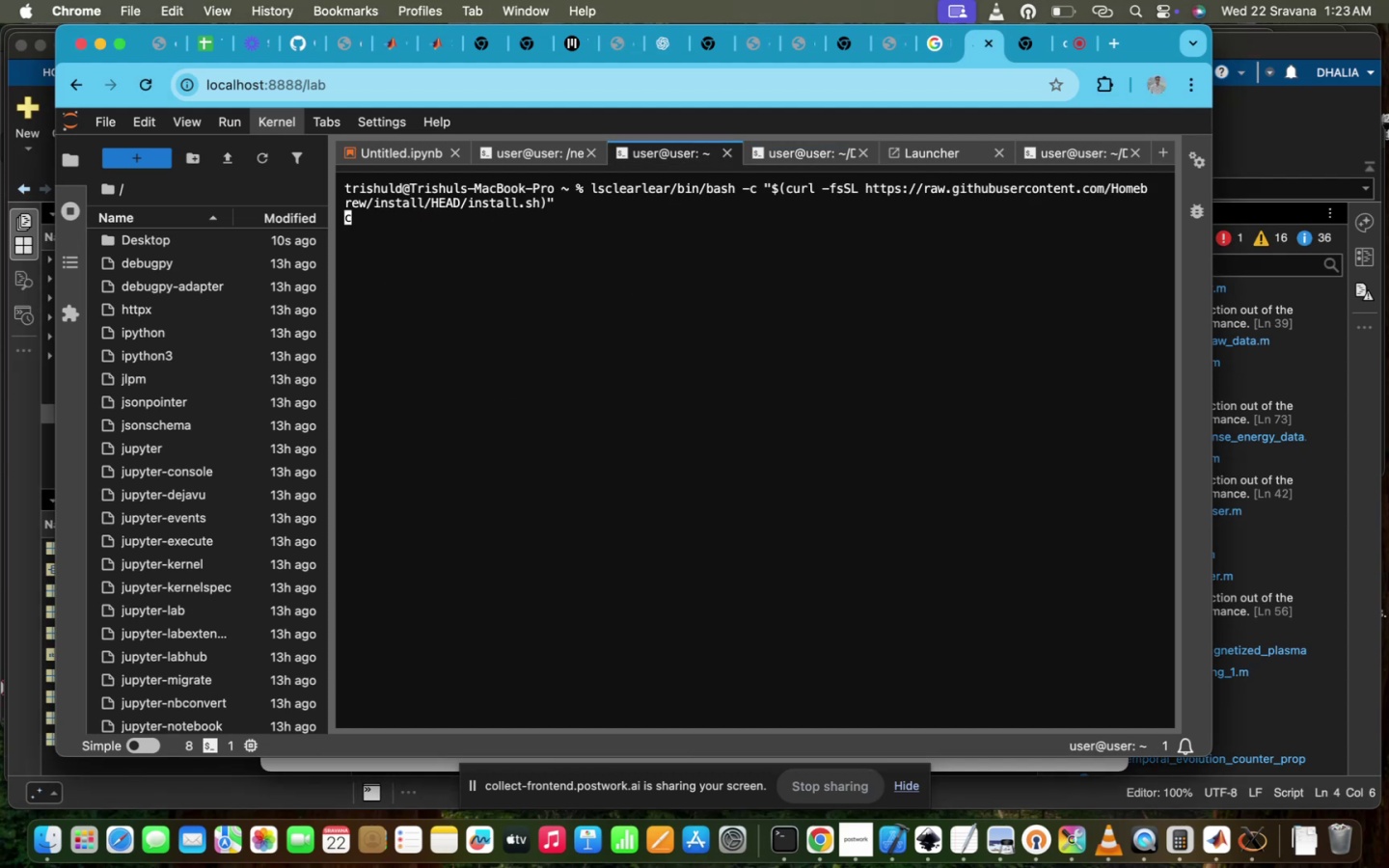 
key(ArrowDown)
 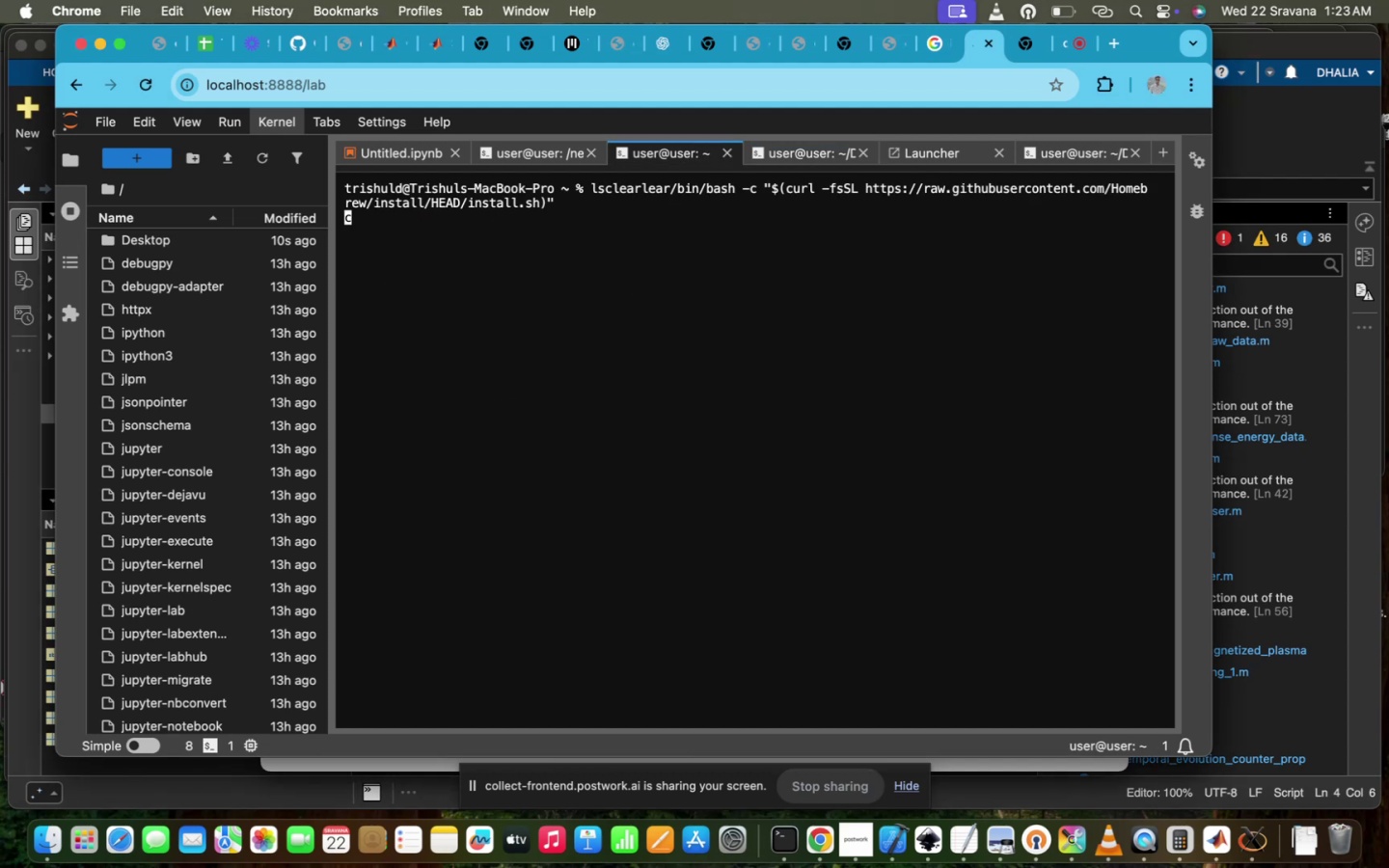 
key(ArrowDown)
 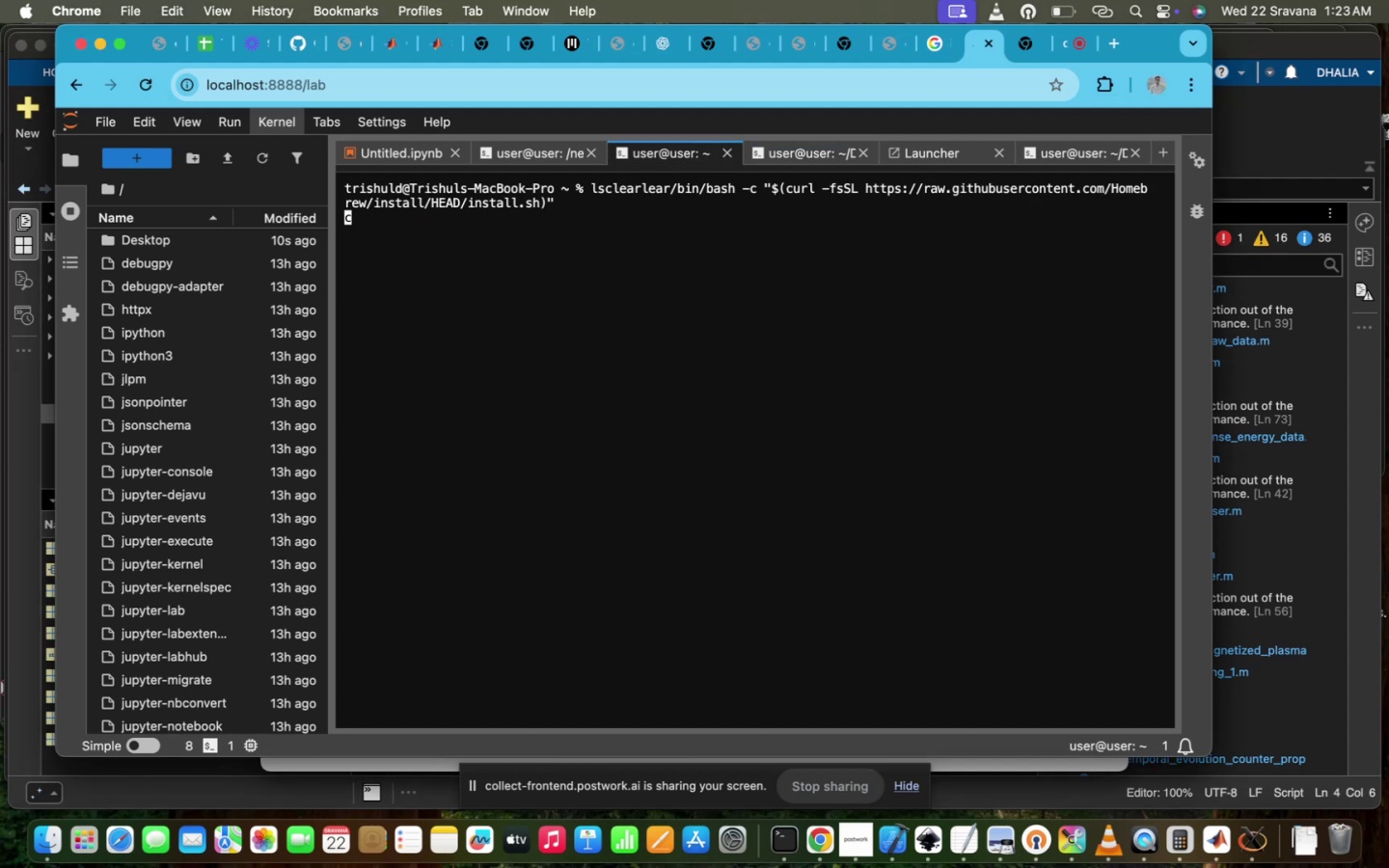 
key(ArrowDown)
 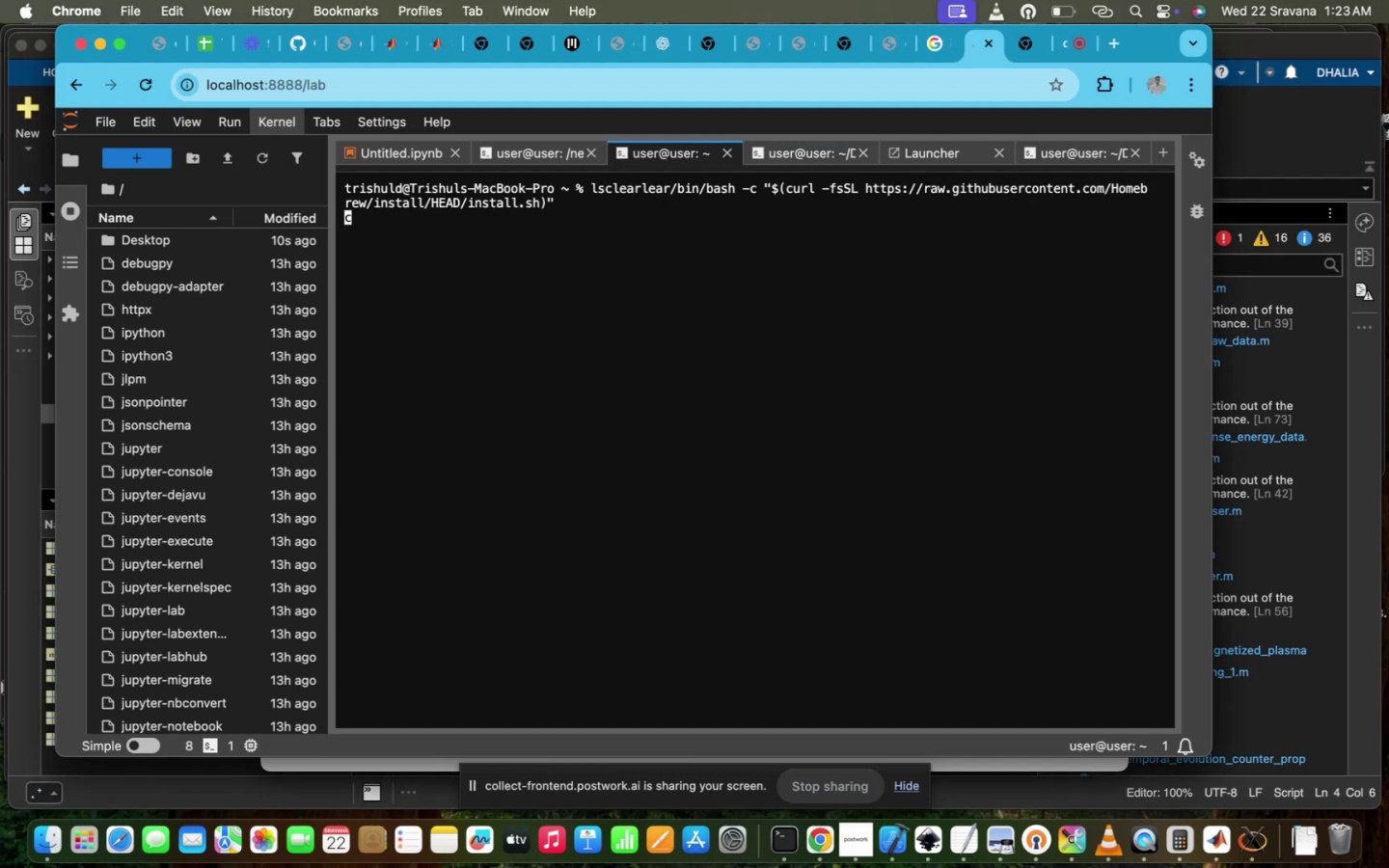 
key(ArrowDown)
 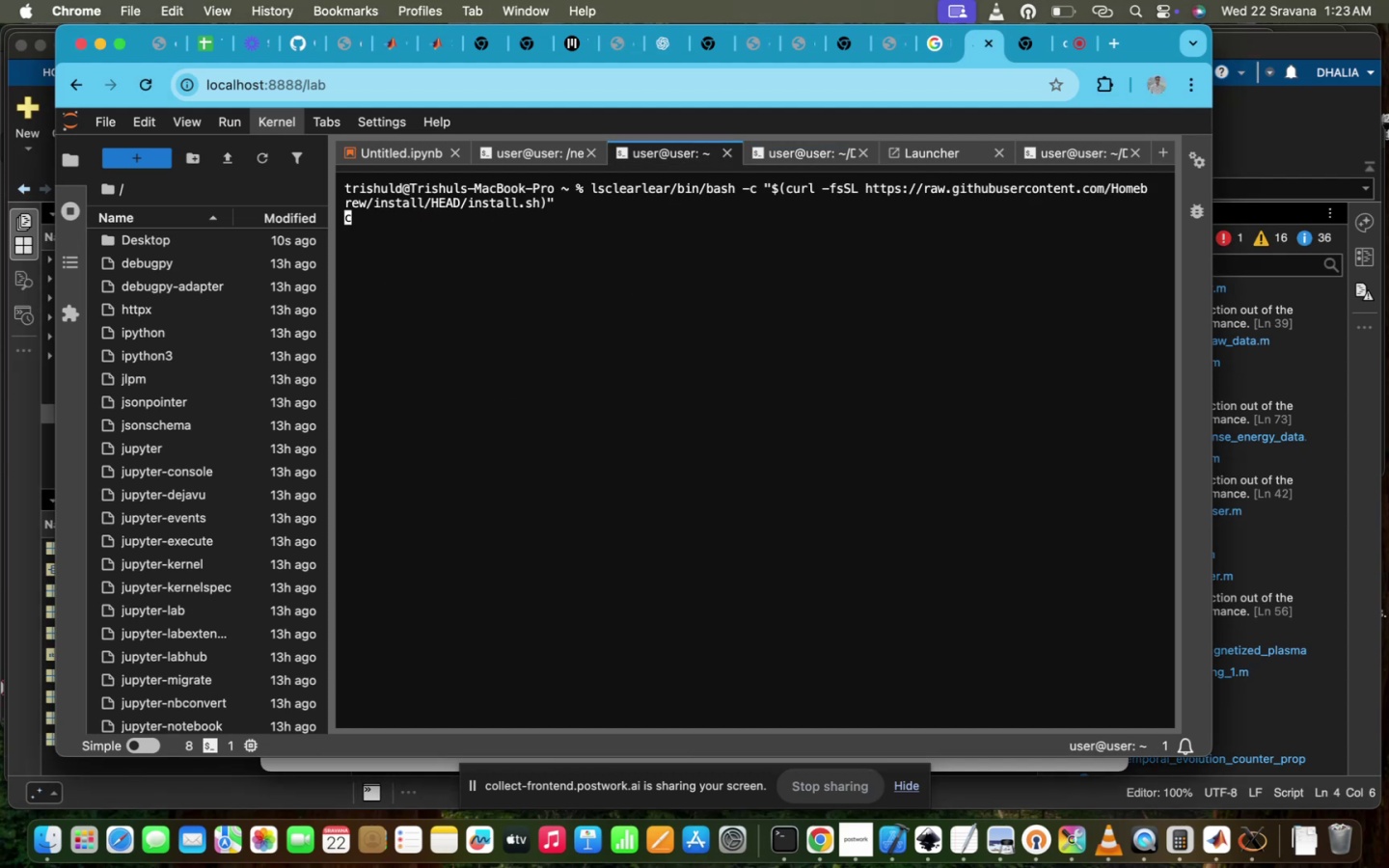 
key(ArrowDown)
 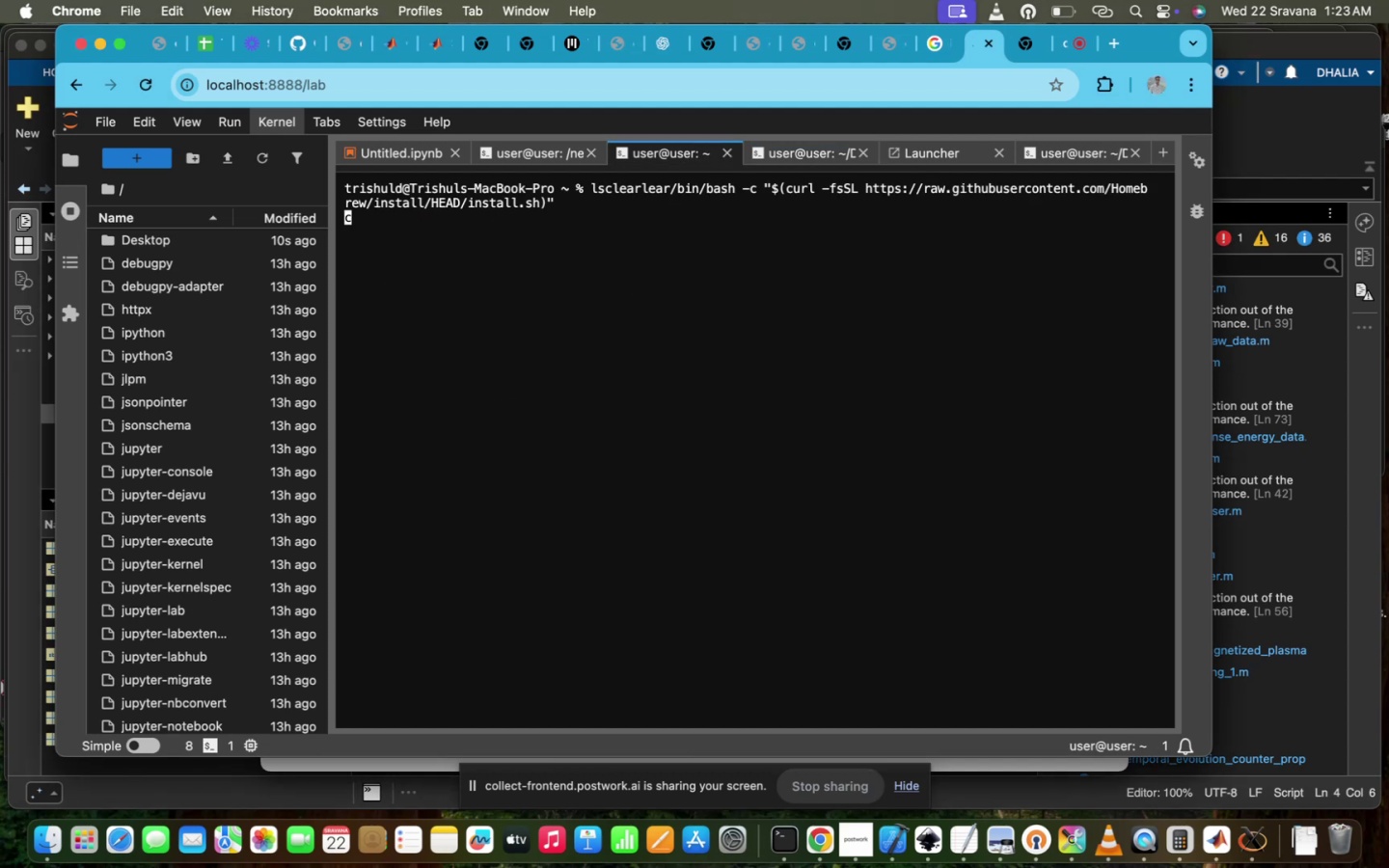 
key(ArrowDown)
 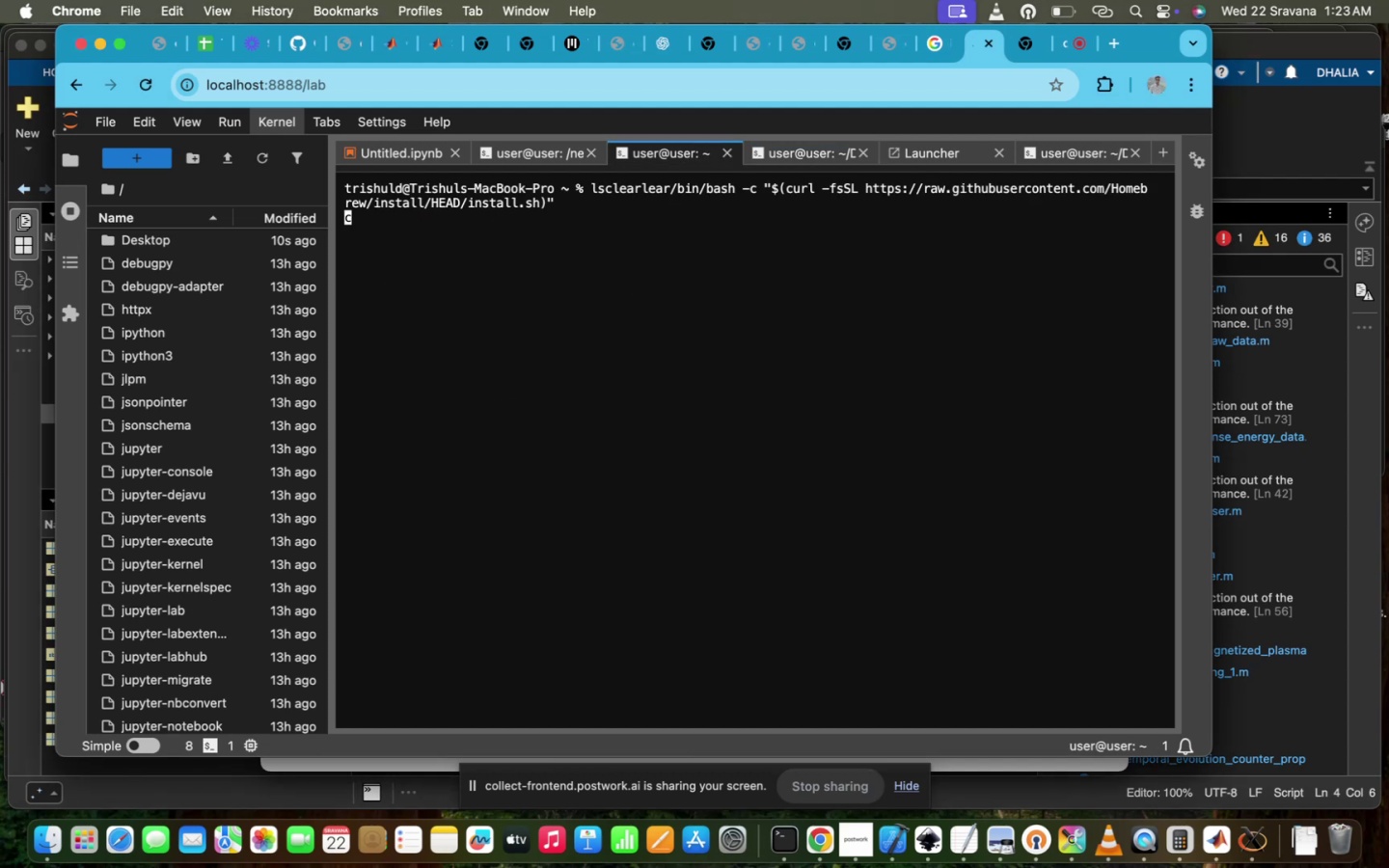 
key(ArrowUp)
 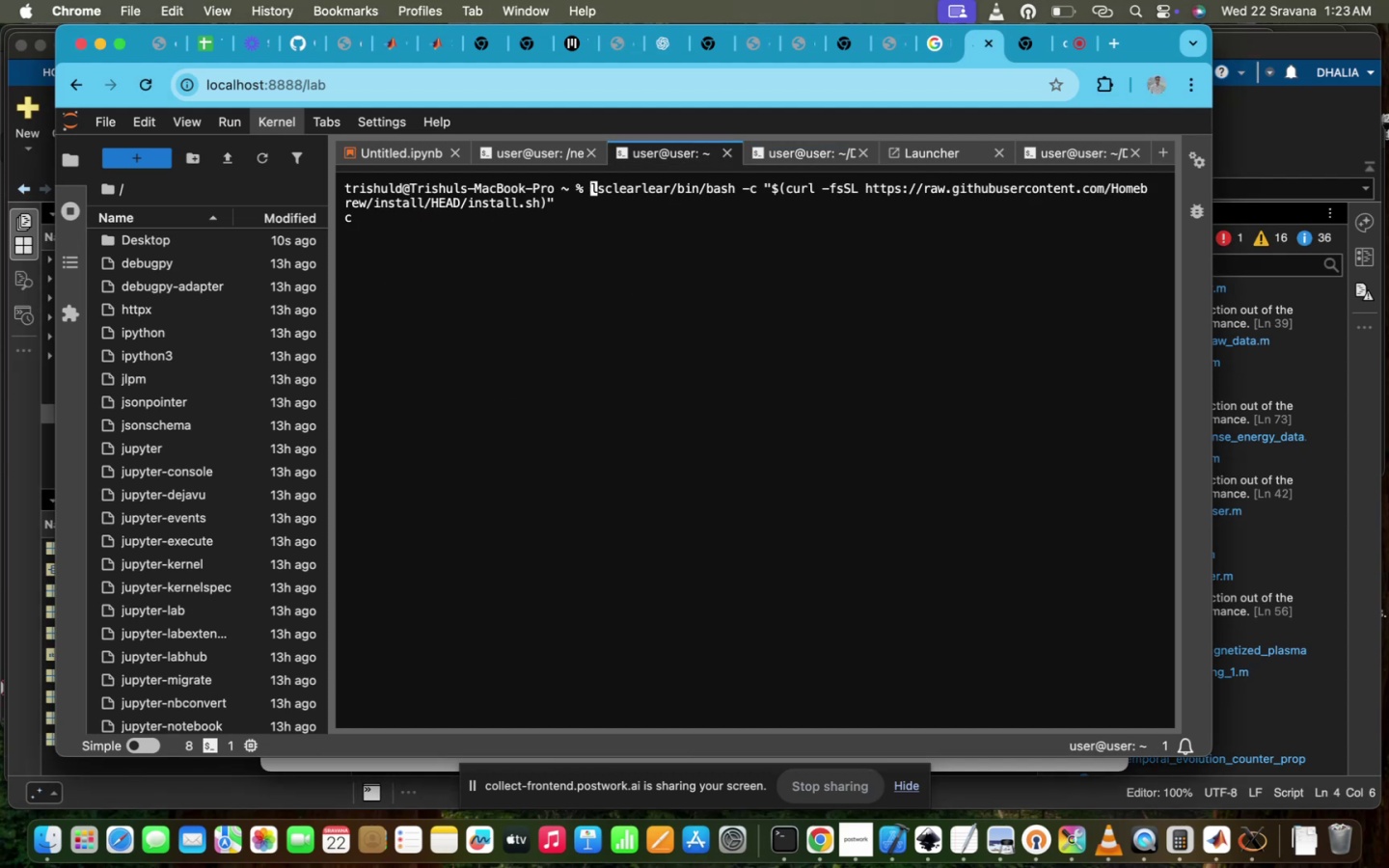 
key(ArrowDown)
 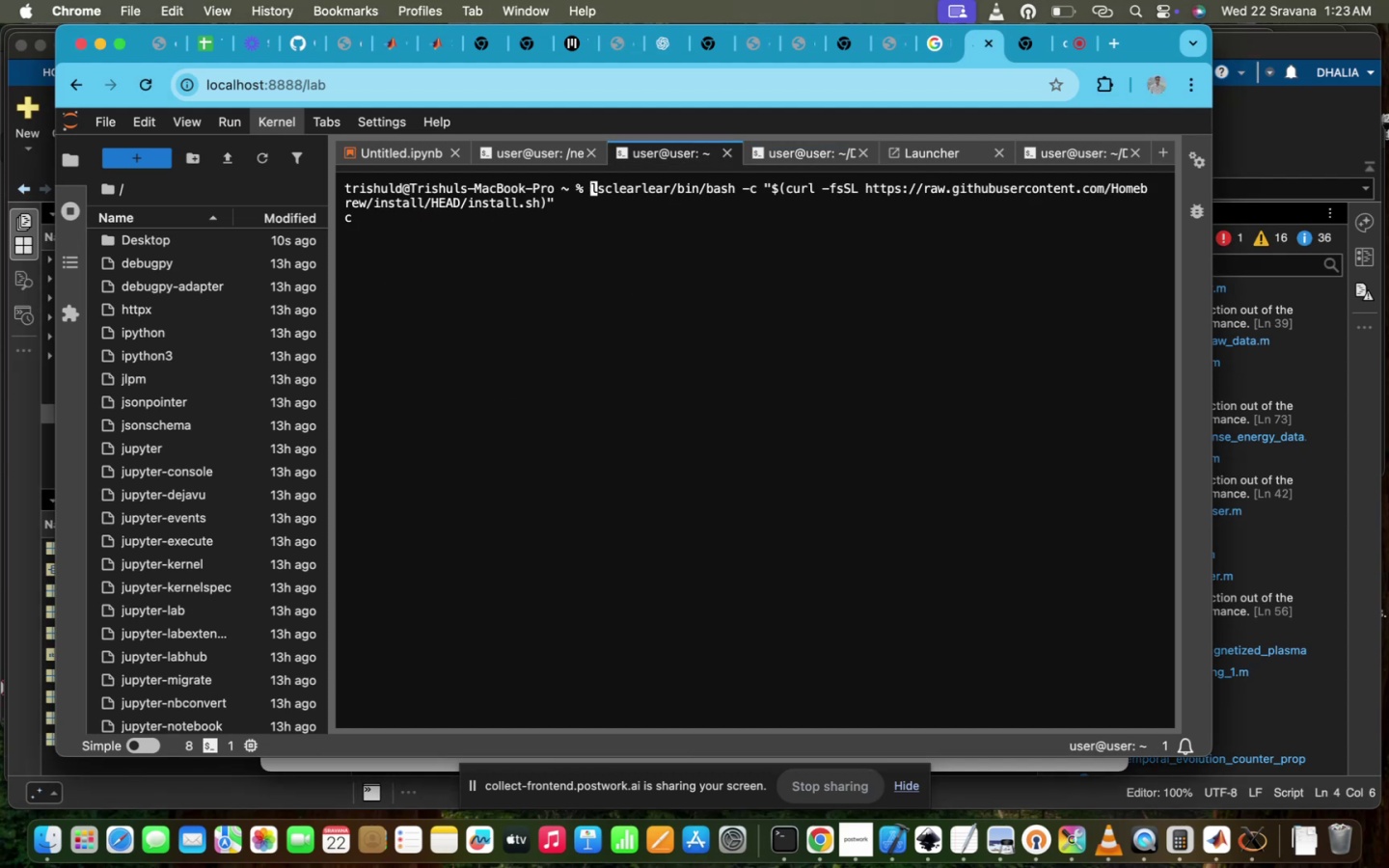 
key(ArrowUp)
 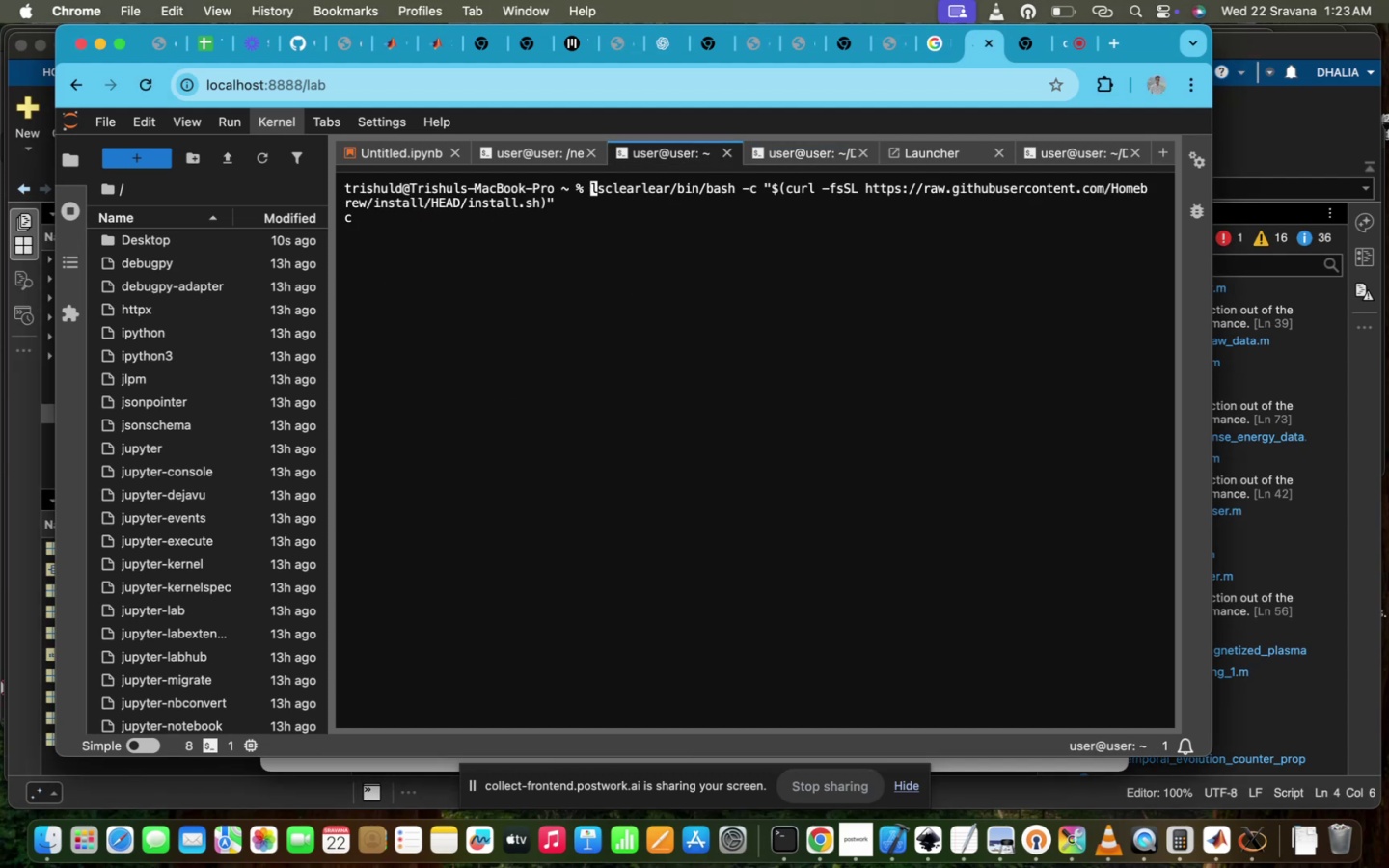 
key(ArrowDown)
 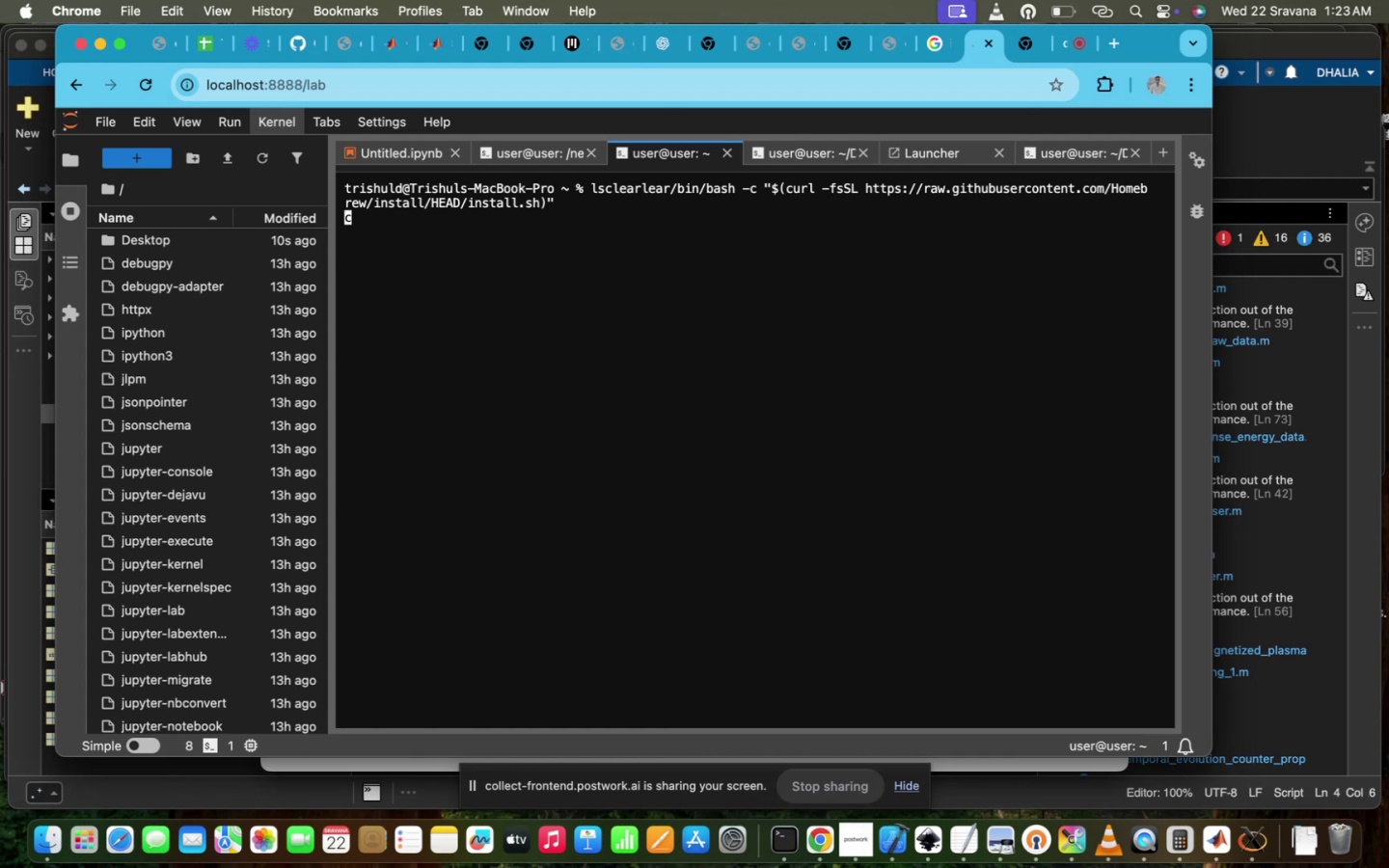 
key(ArrowDown)
 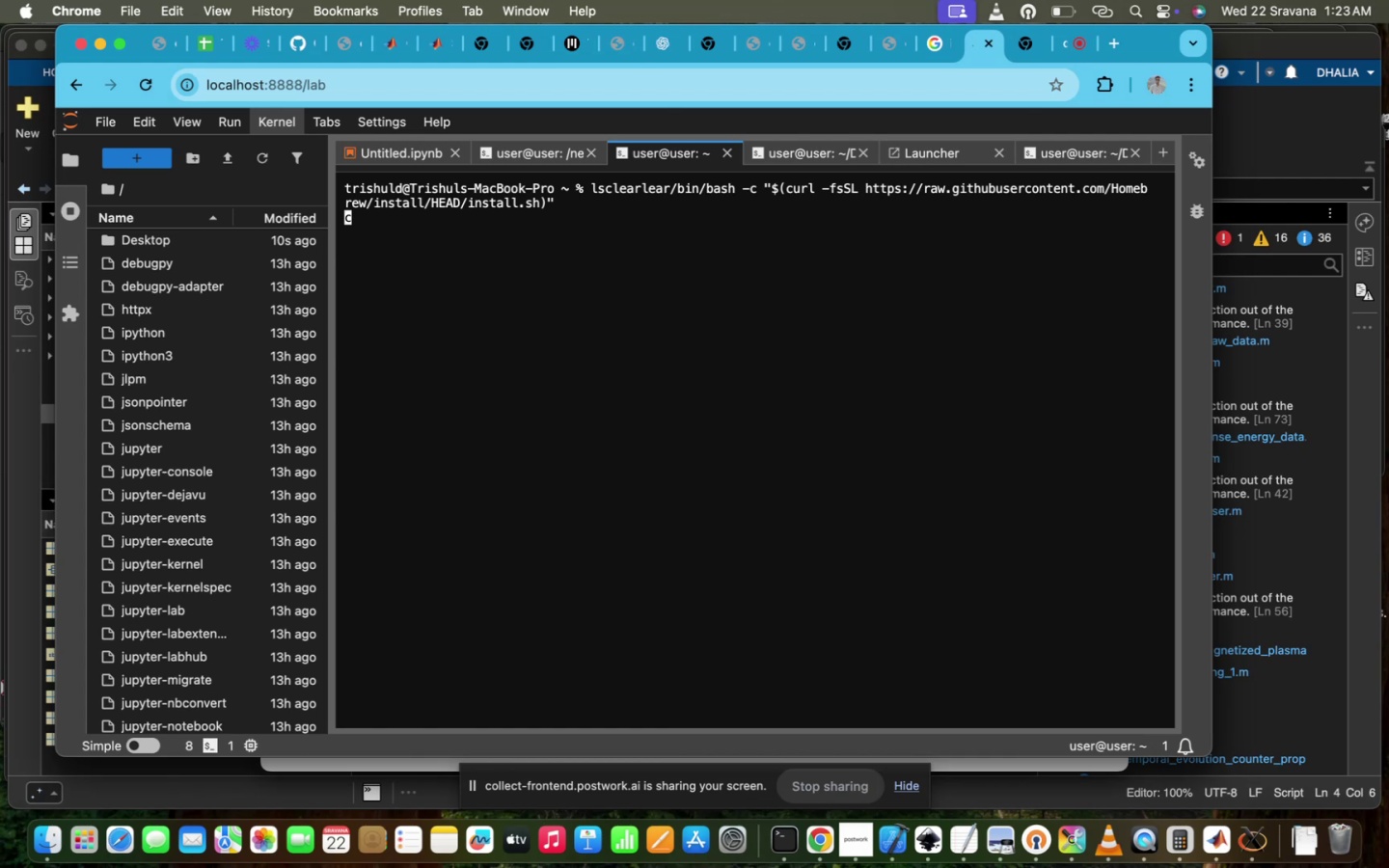 
key(ArrowDown)
 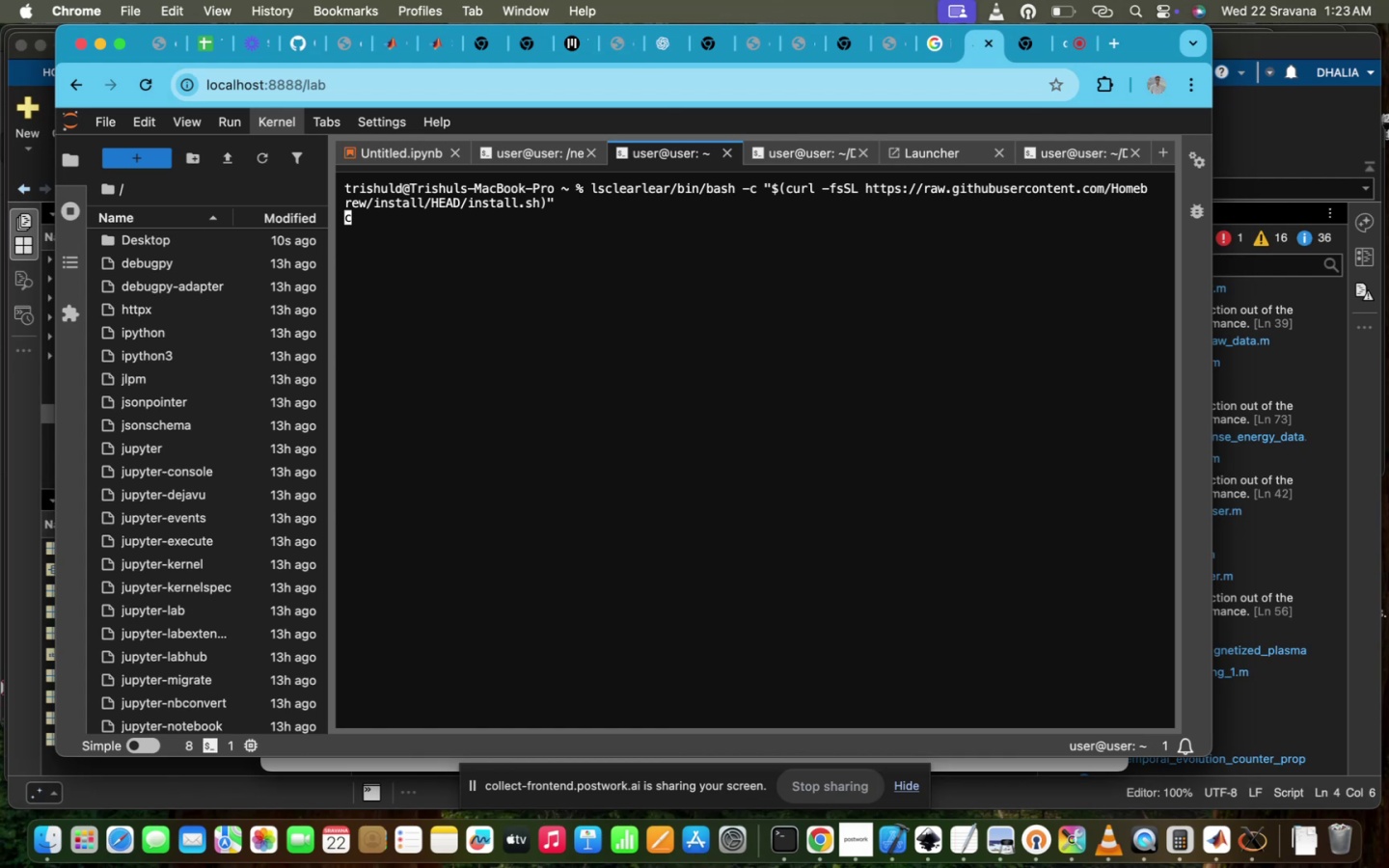 
key(Control+Z)
 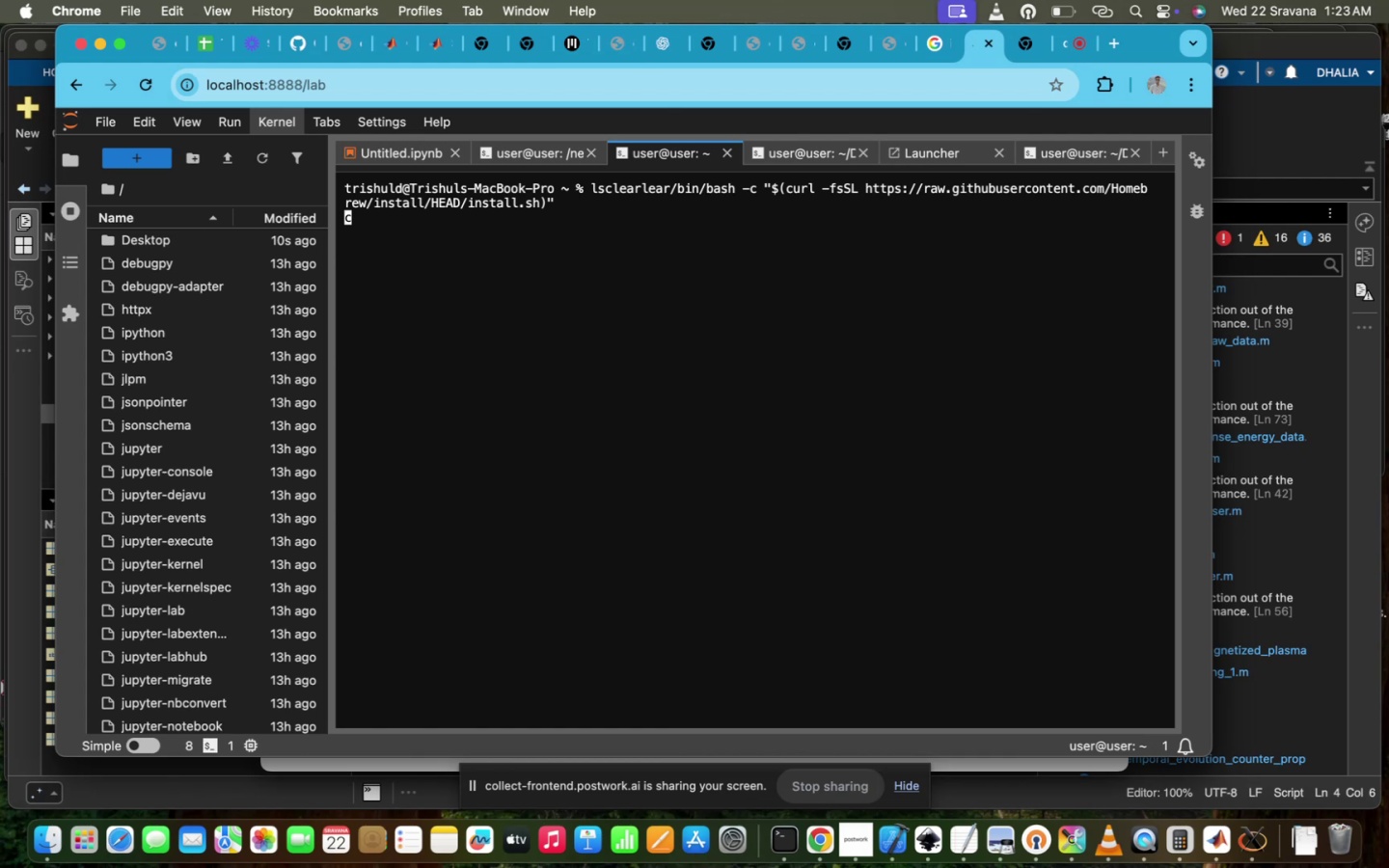 
type(clear)
 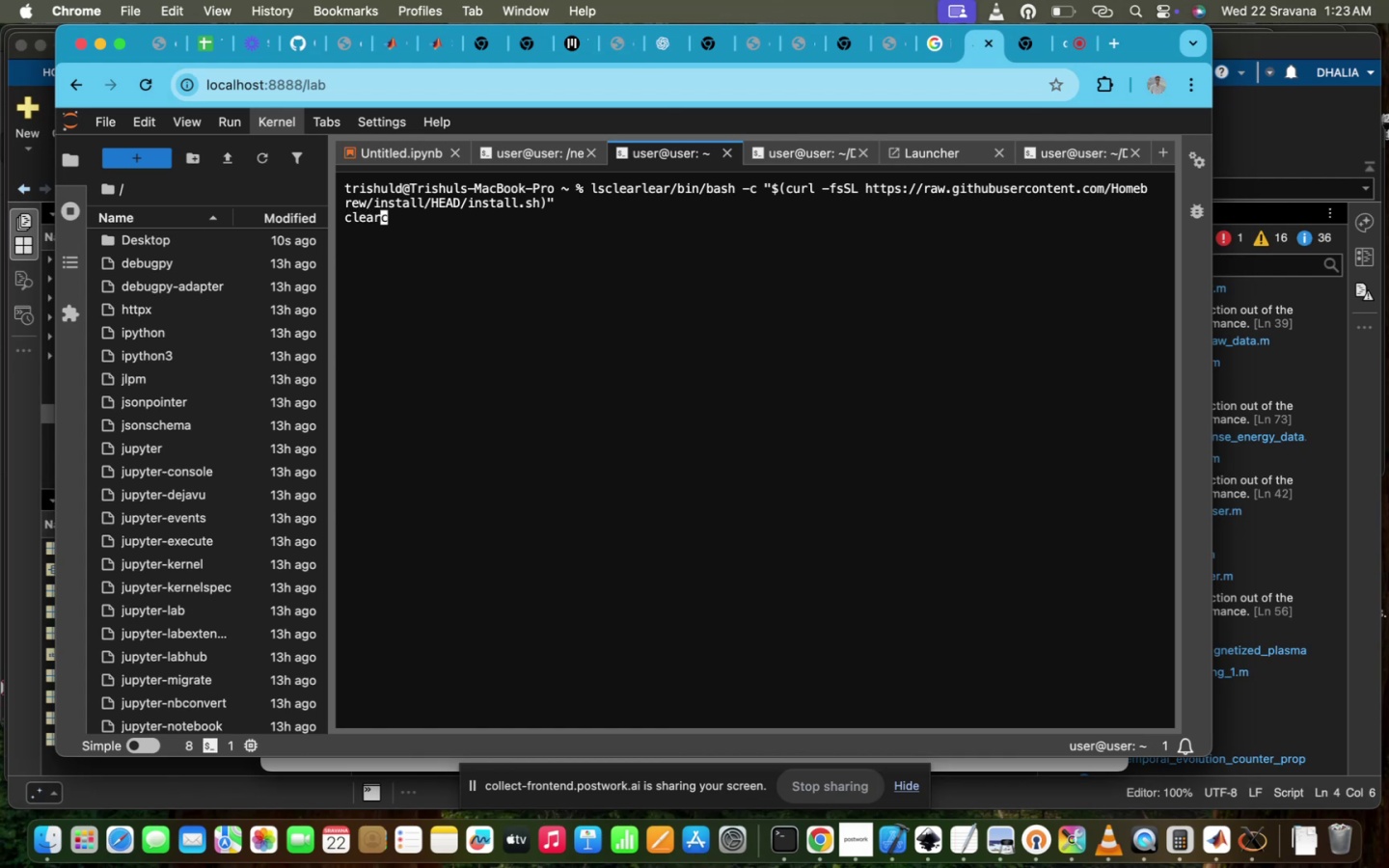 
key(Enter)
 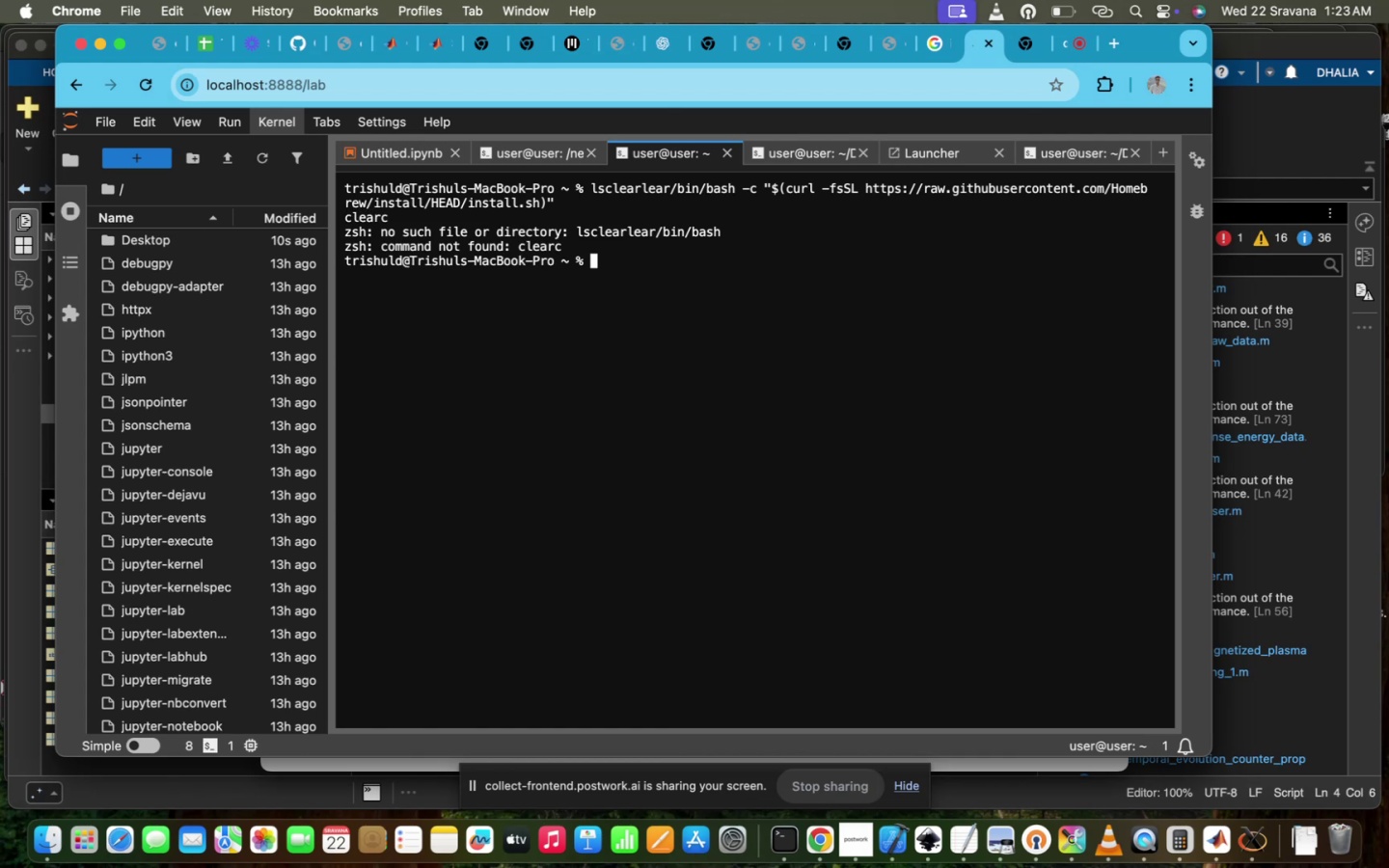 
type(scp -r user@10.220.104.1)
key(Backspace)
type(91:)
 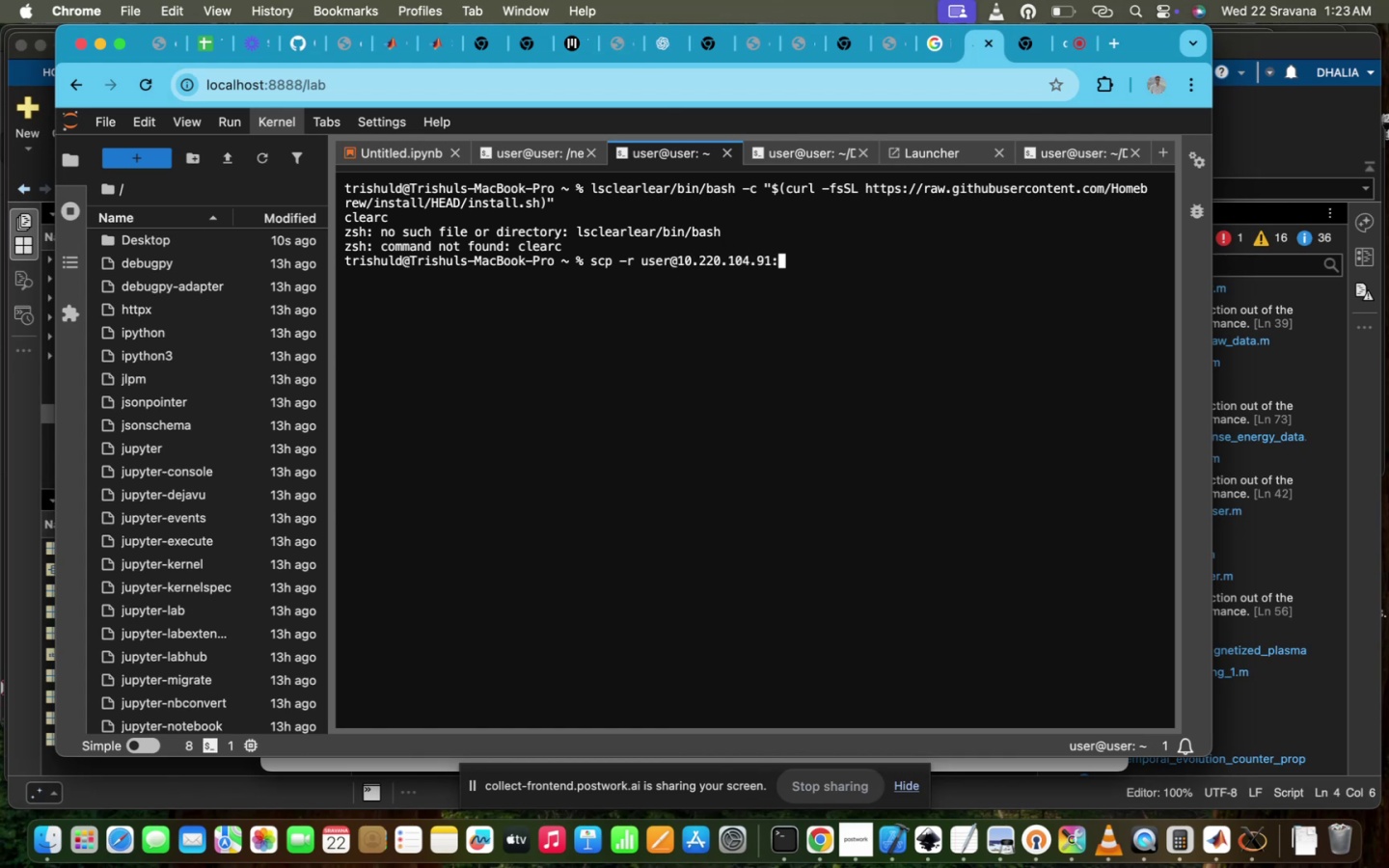 
left_click([1056, 152])
 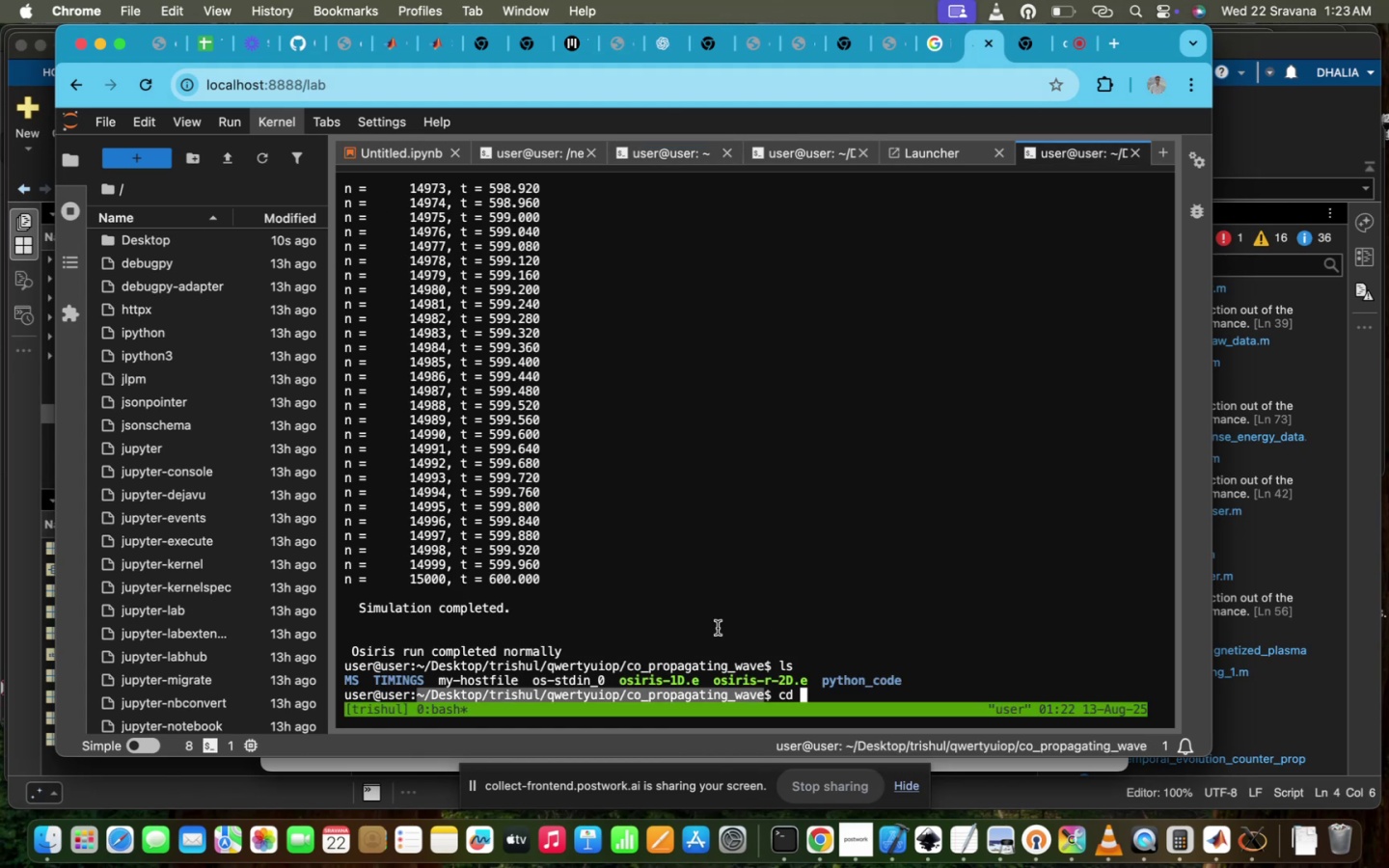 
left_click([718, 628])
 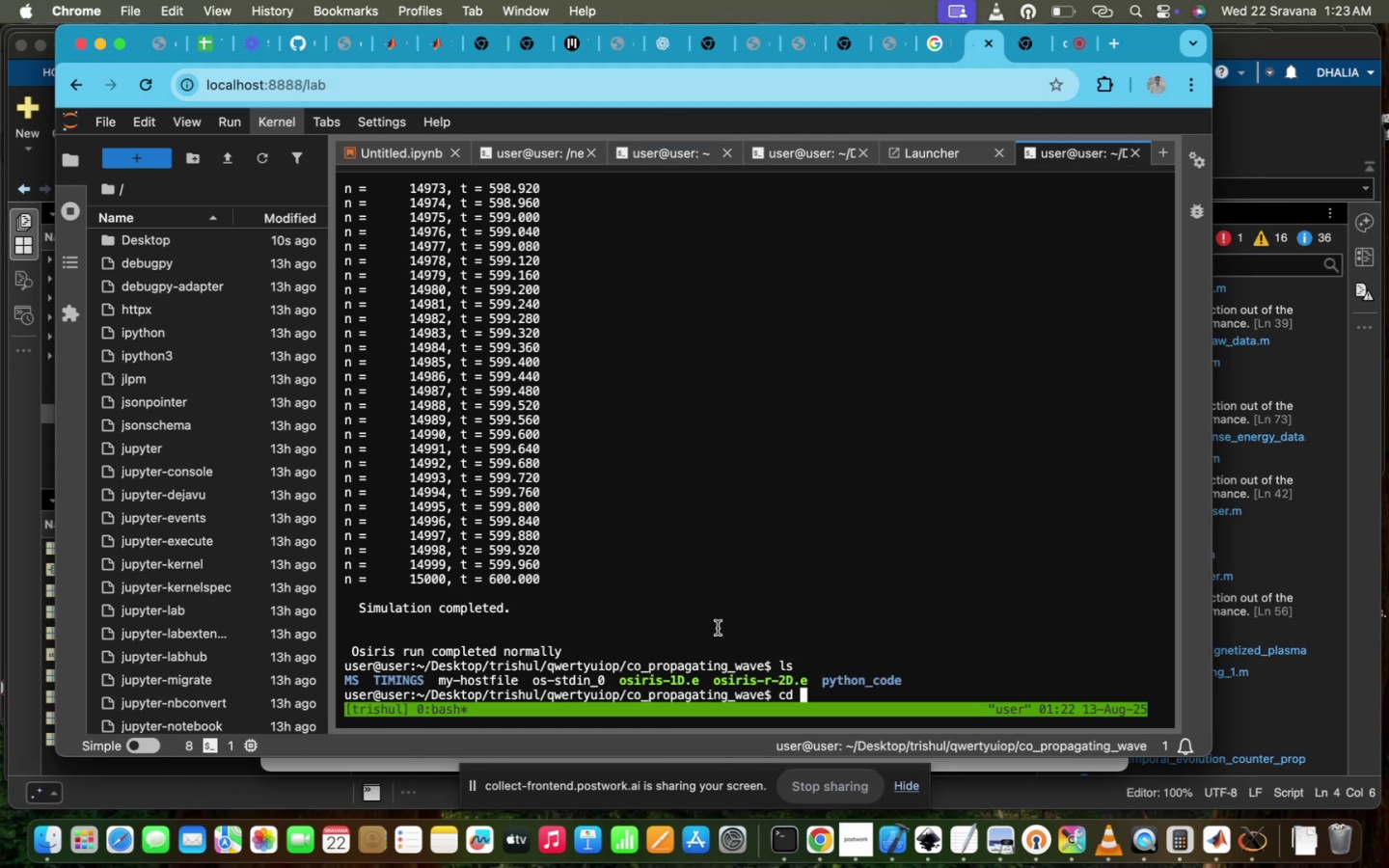 
scroll: coordinate [718, 628], scroll_direction: down, amount: 11.0
 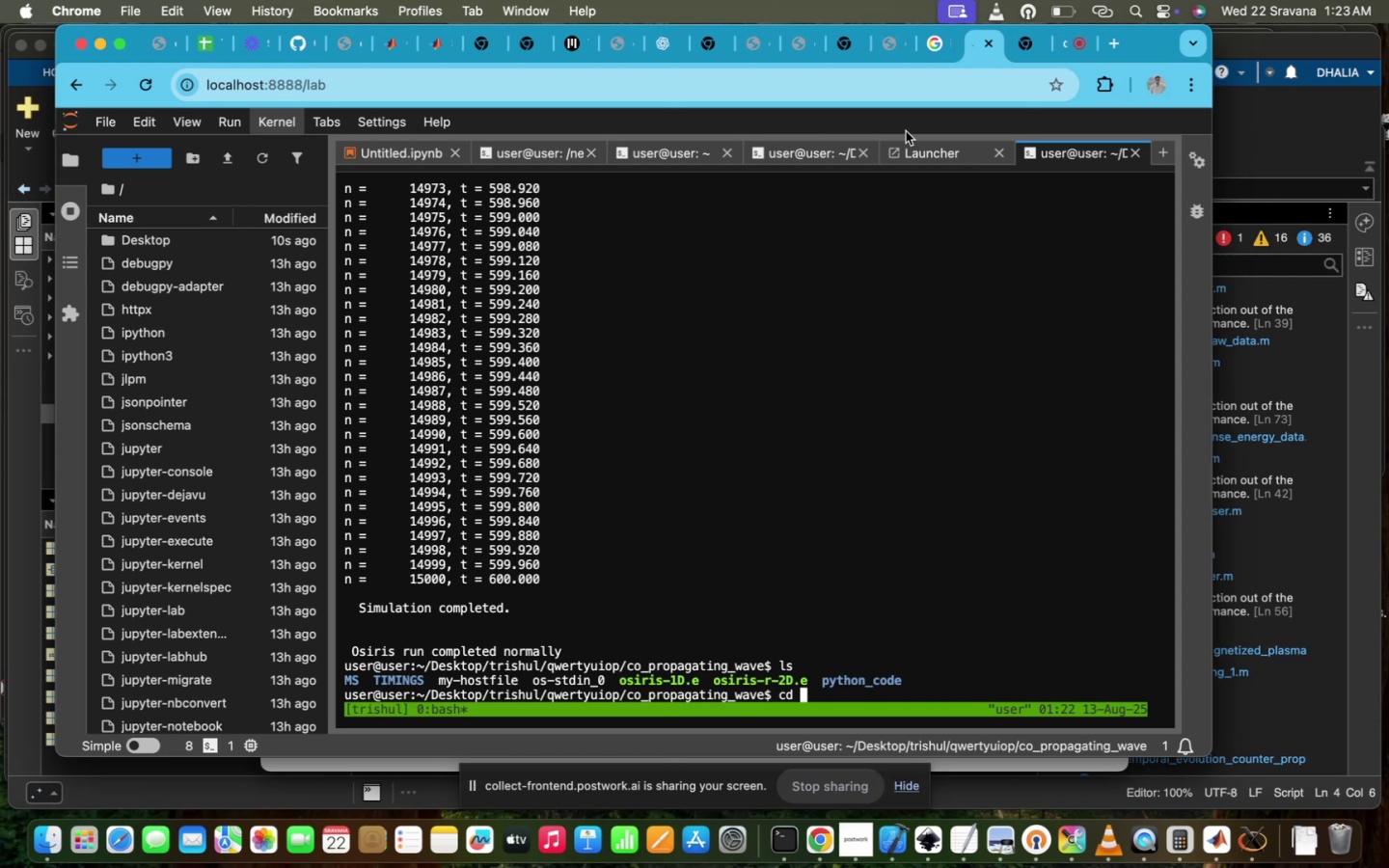 
left_click([810, 149])
 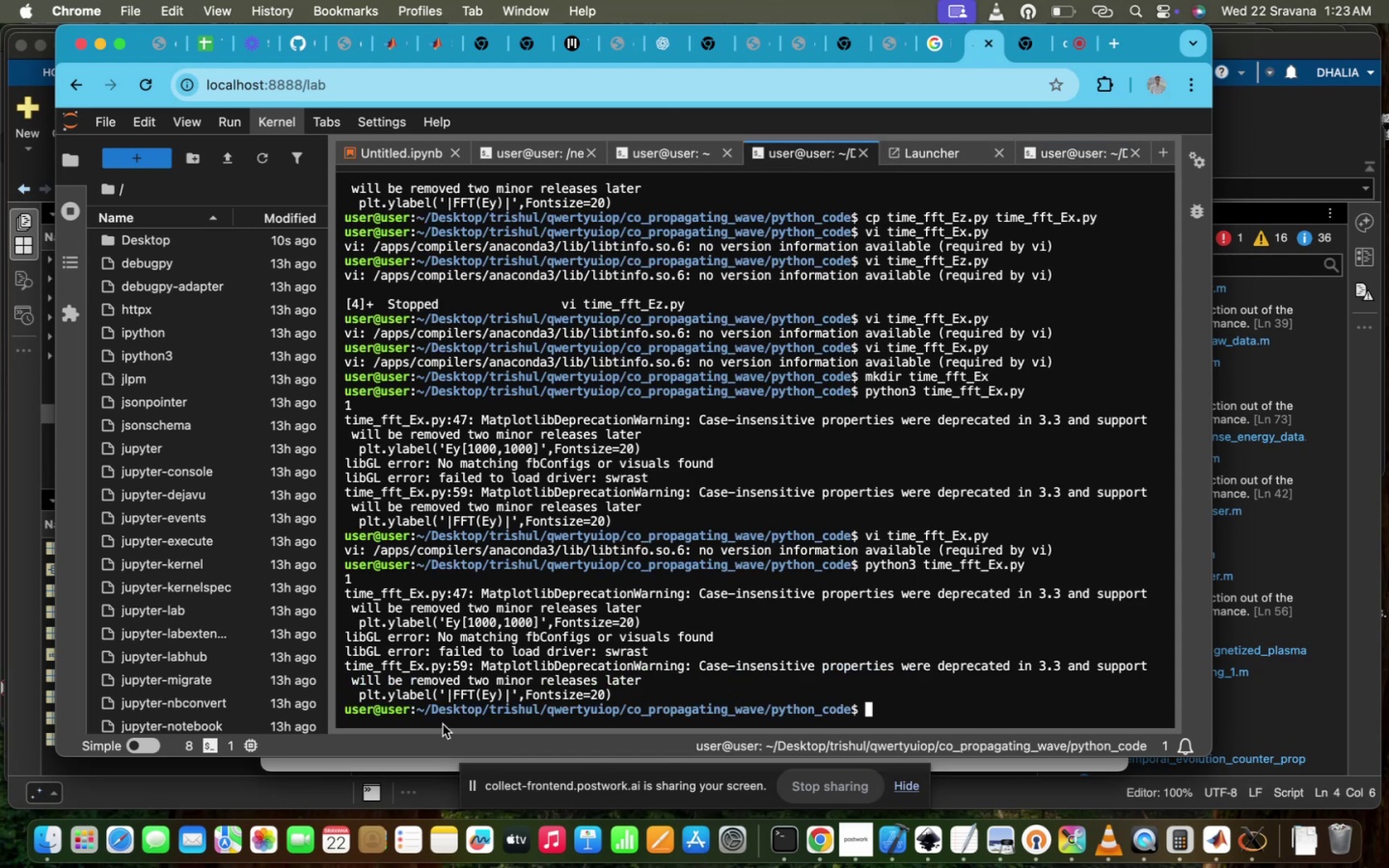 
left_click_drag(start_coordinate=[416, 711], to_coordinate=[851, 712])
 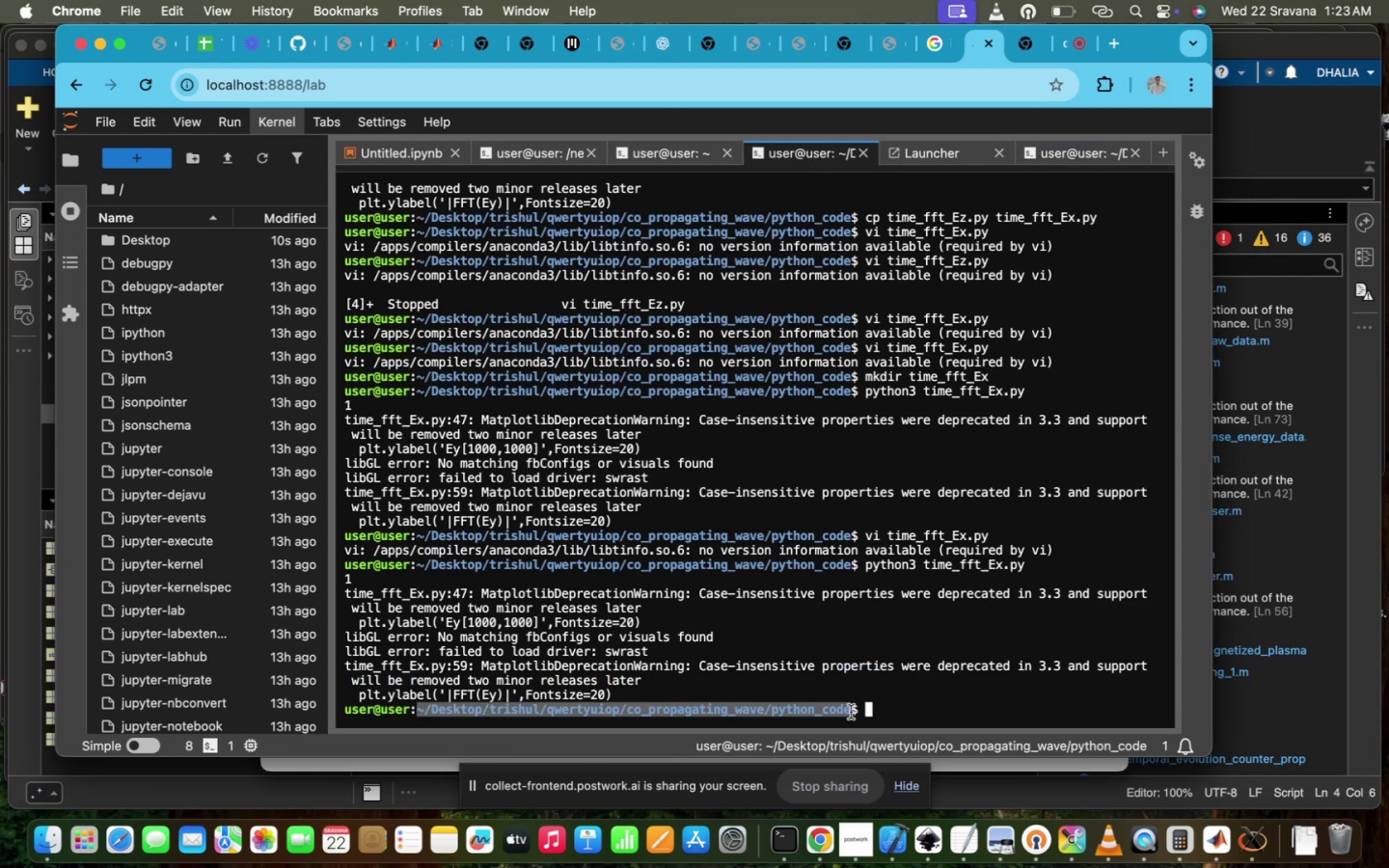 
key(Meta+C)
 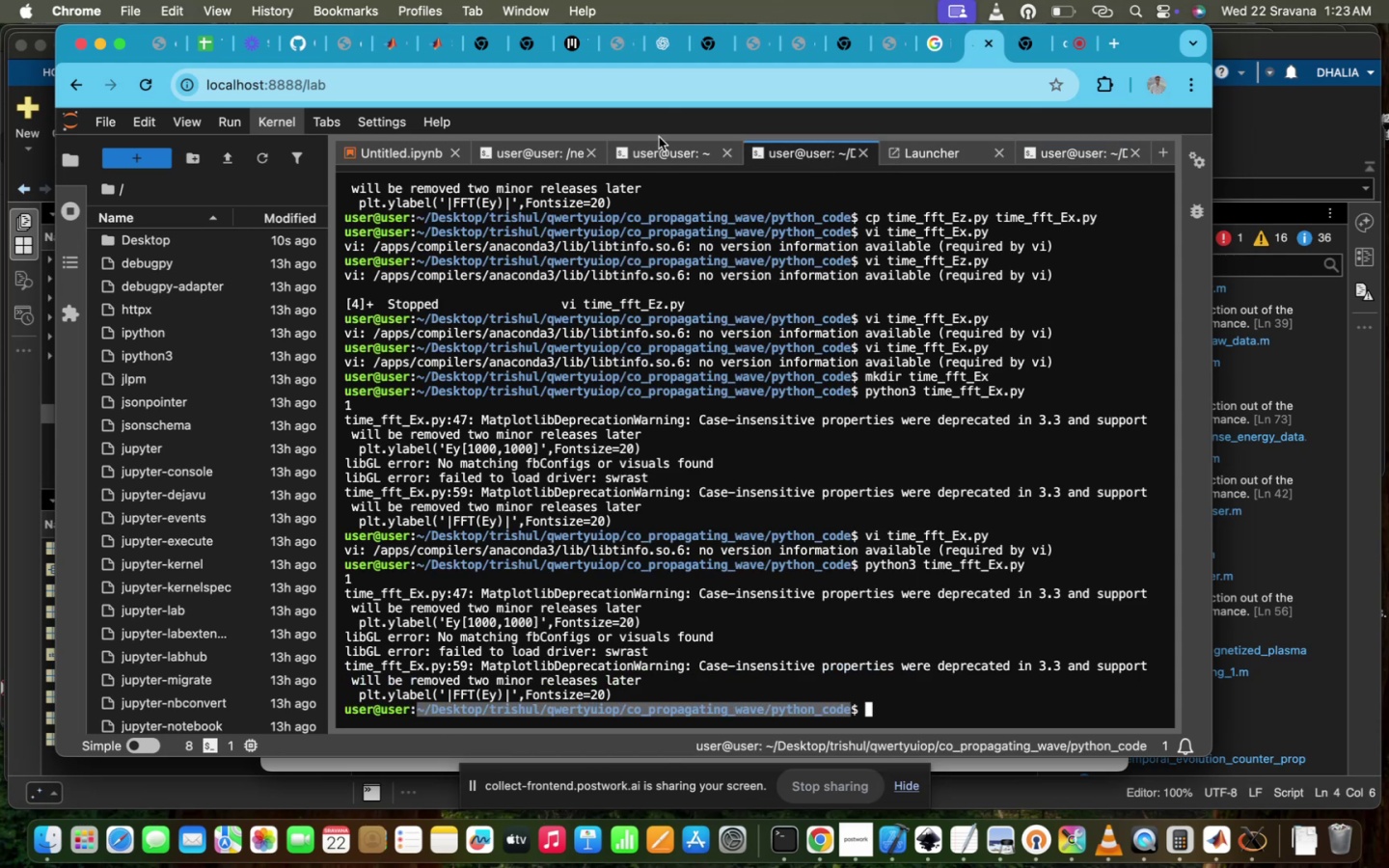 
left_click([659, 137])
 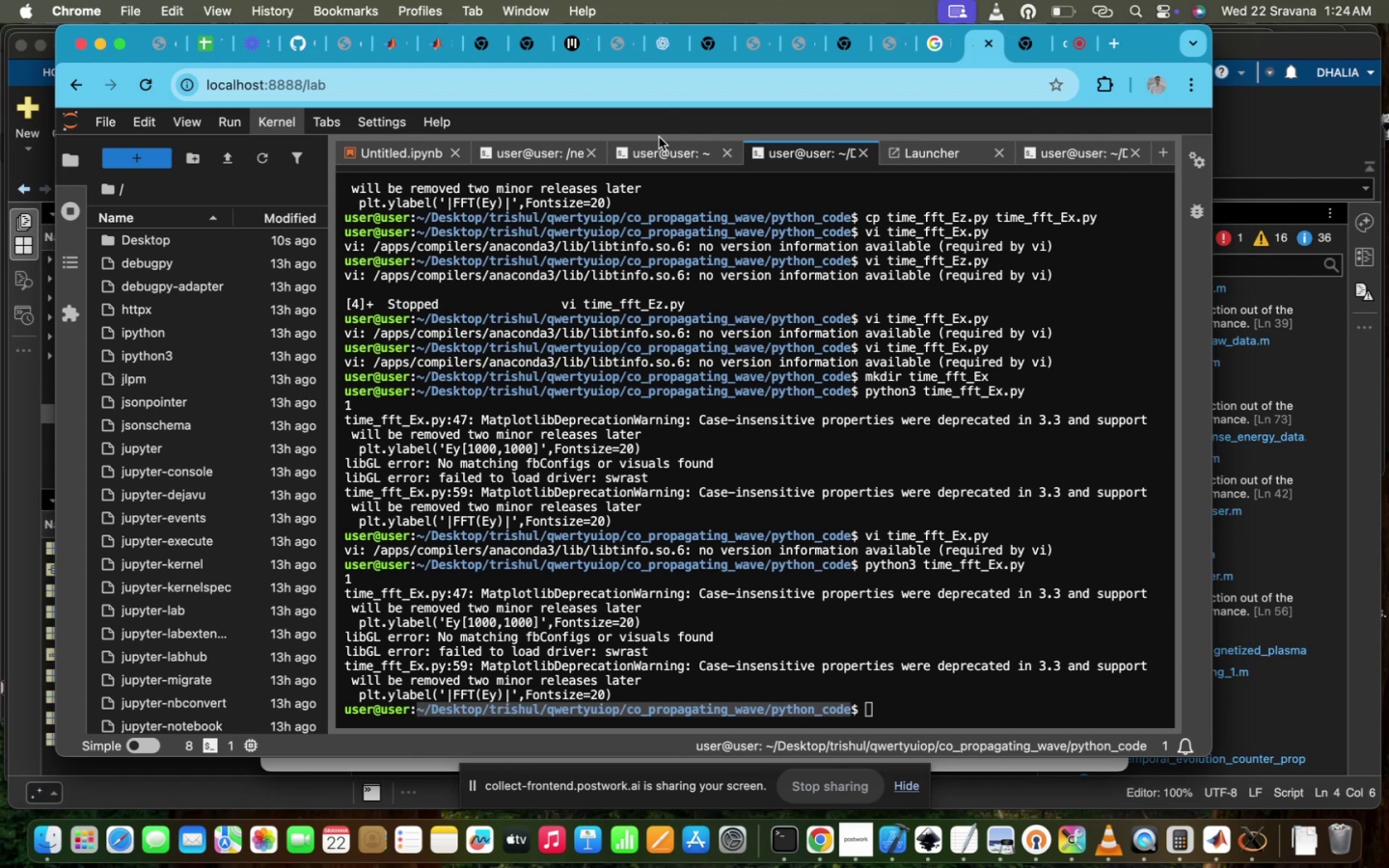 
double_click([667, 156])
 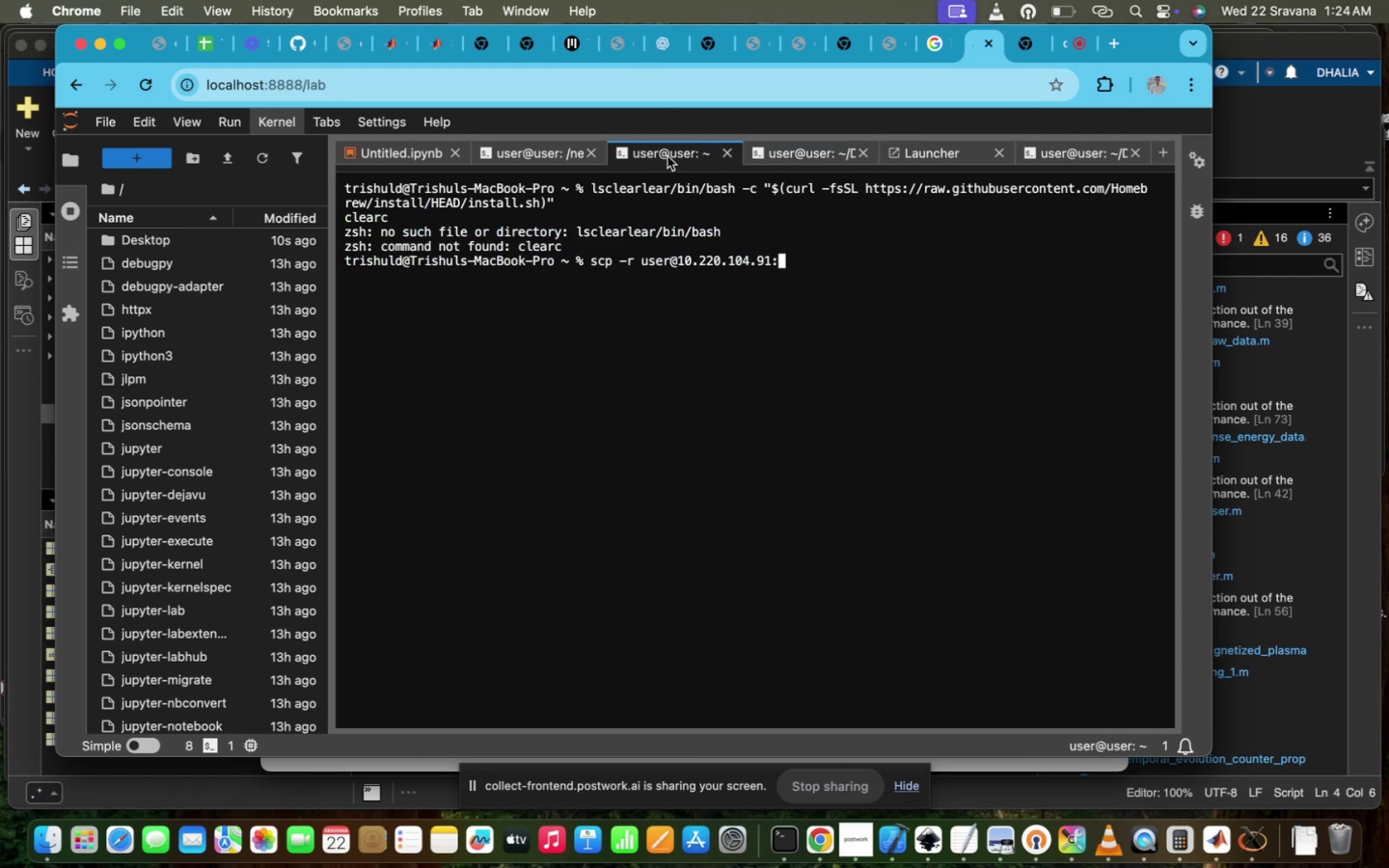 
key(Meta+V)
 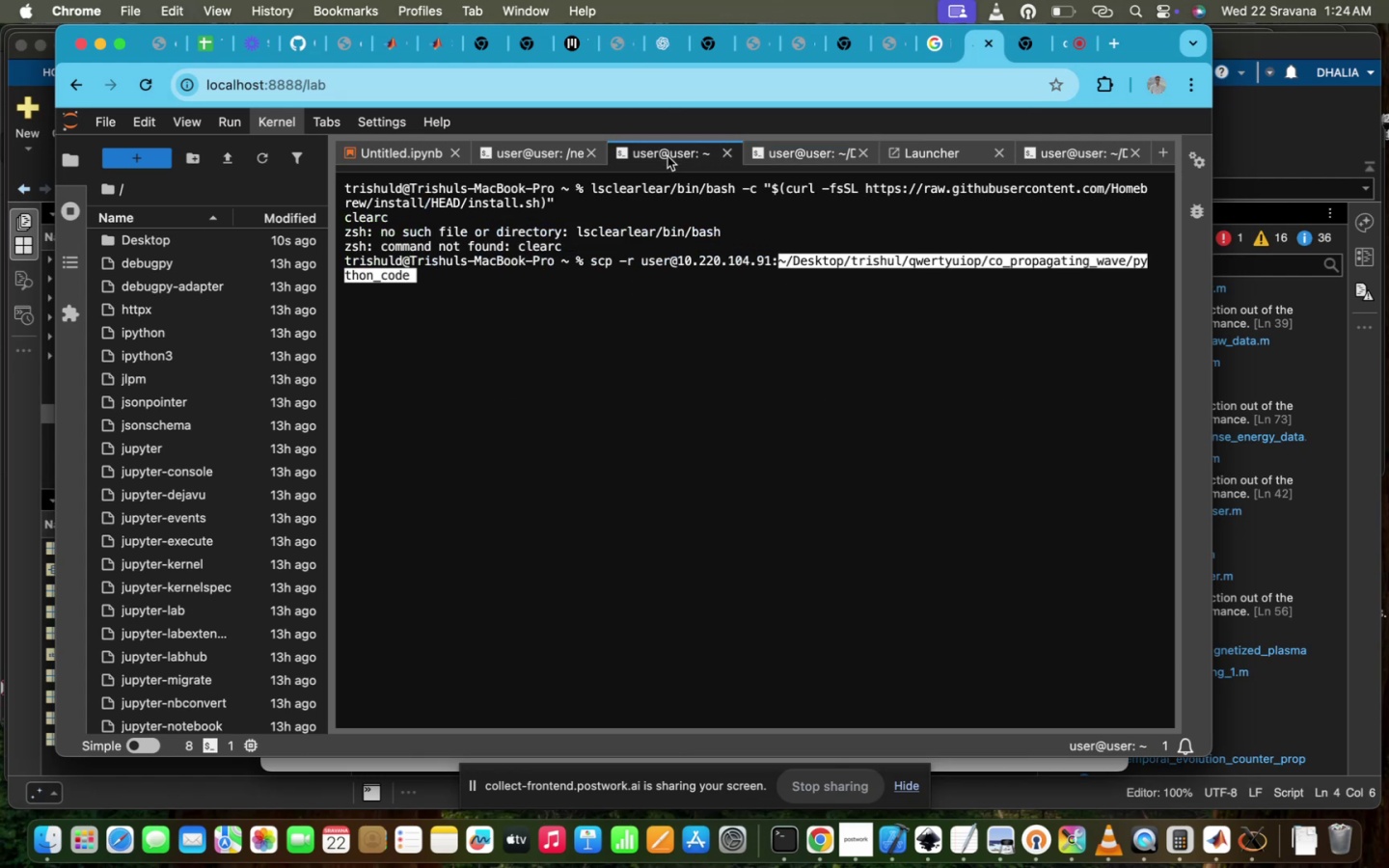 
key(Slash)
 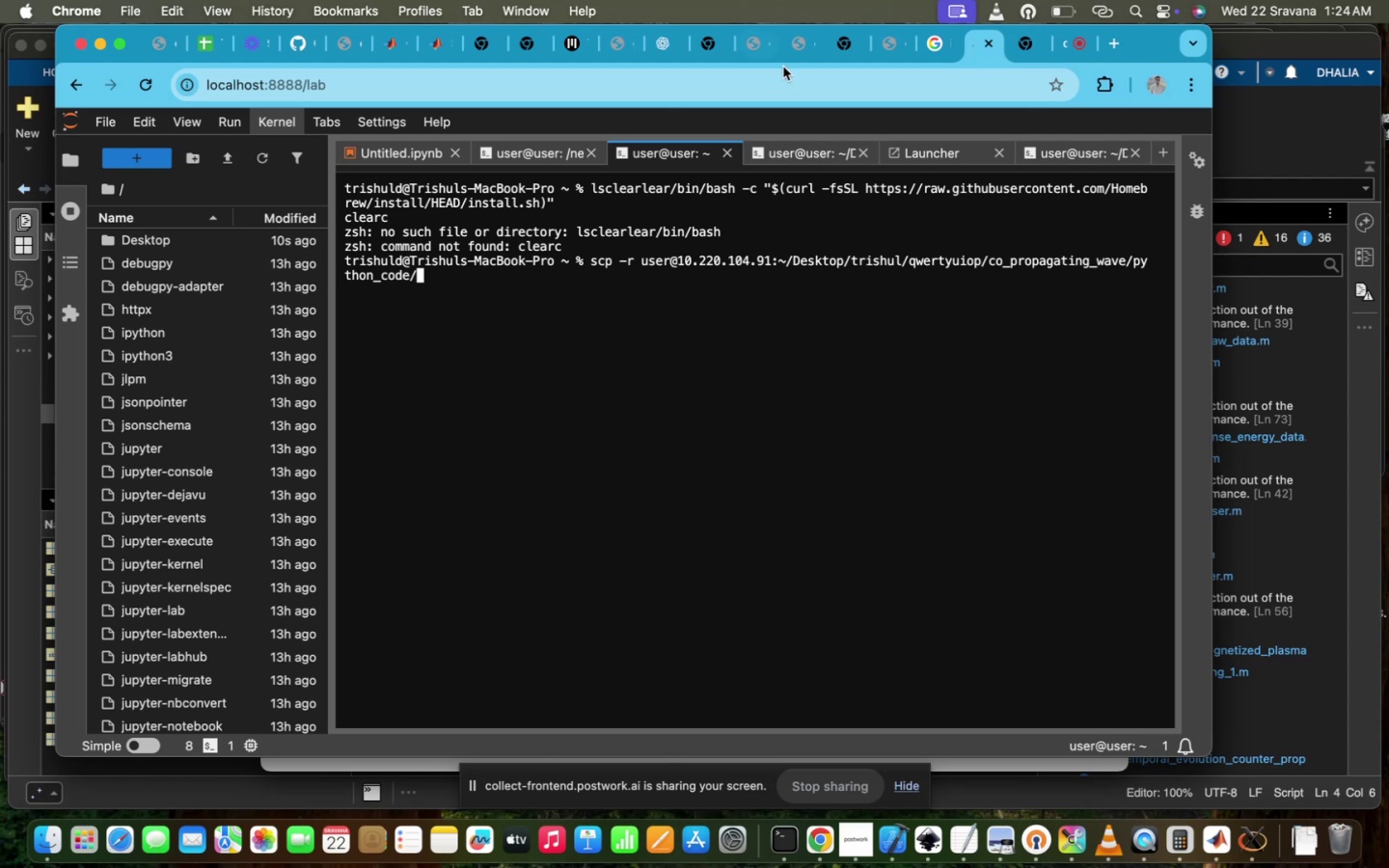 
wait(11.43)
 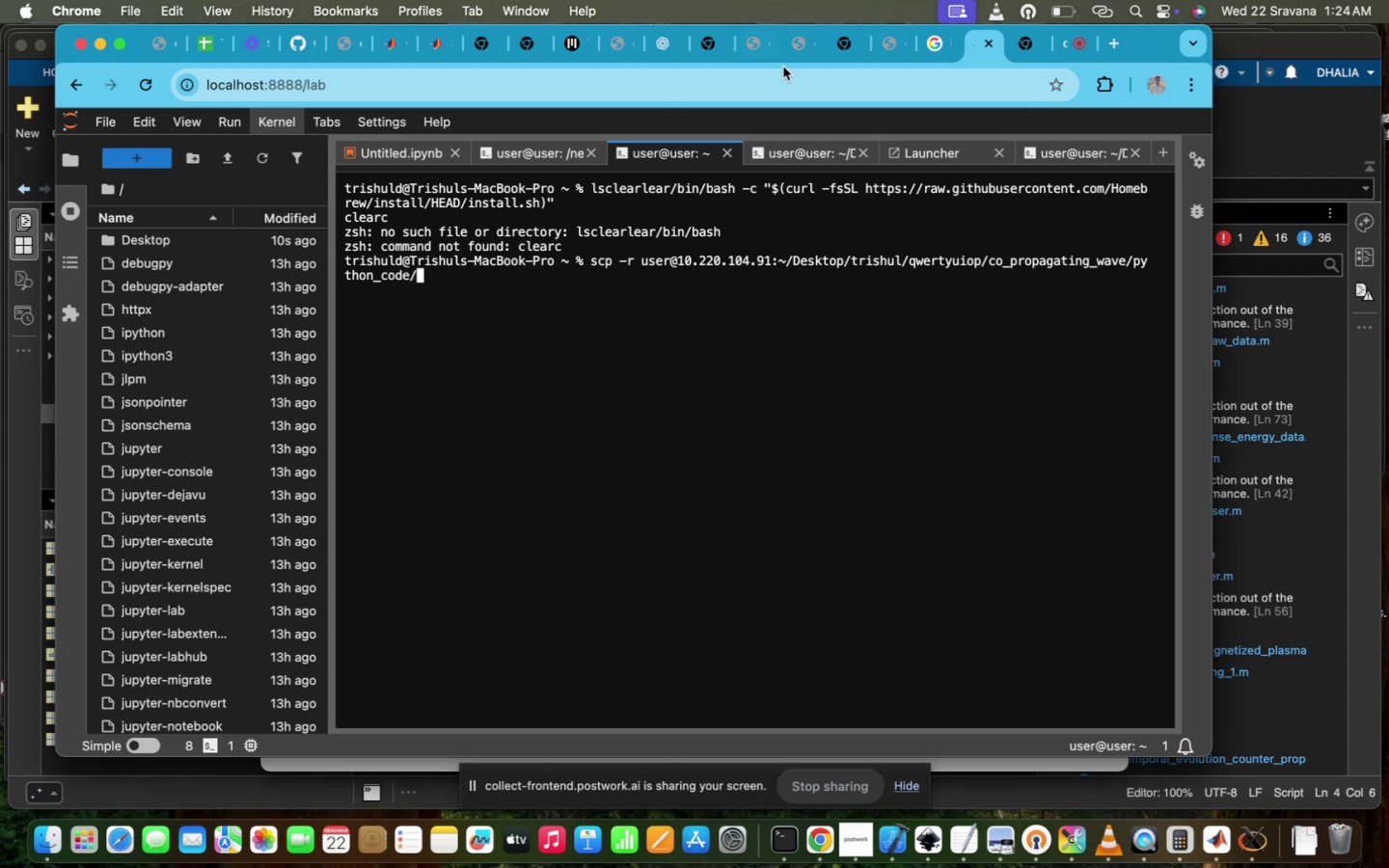 
type(ls)
 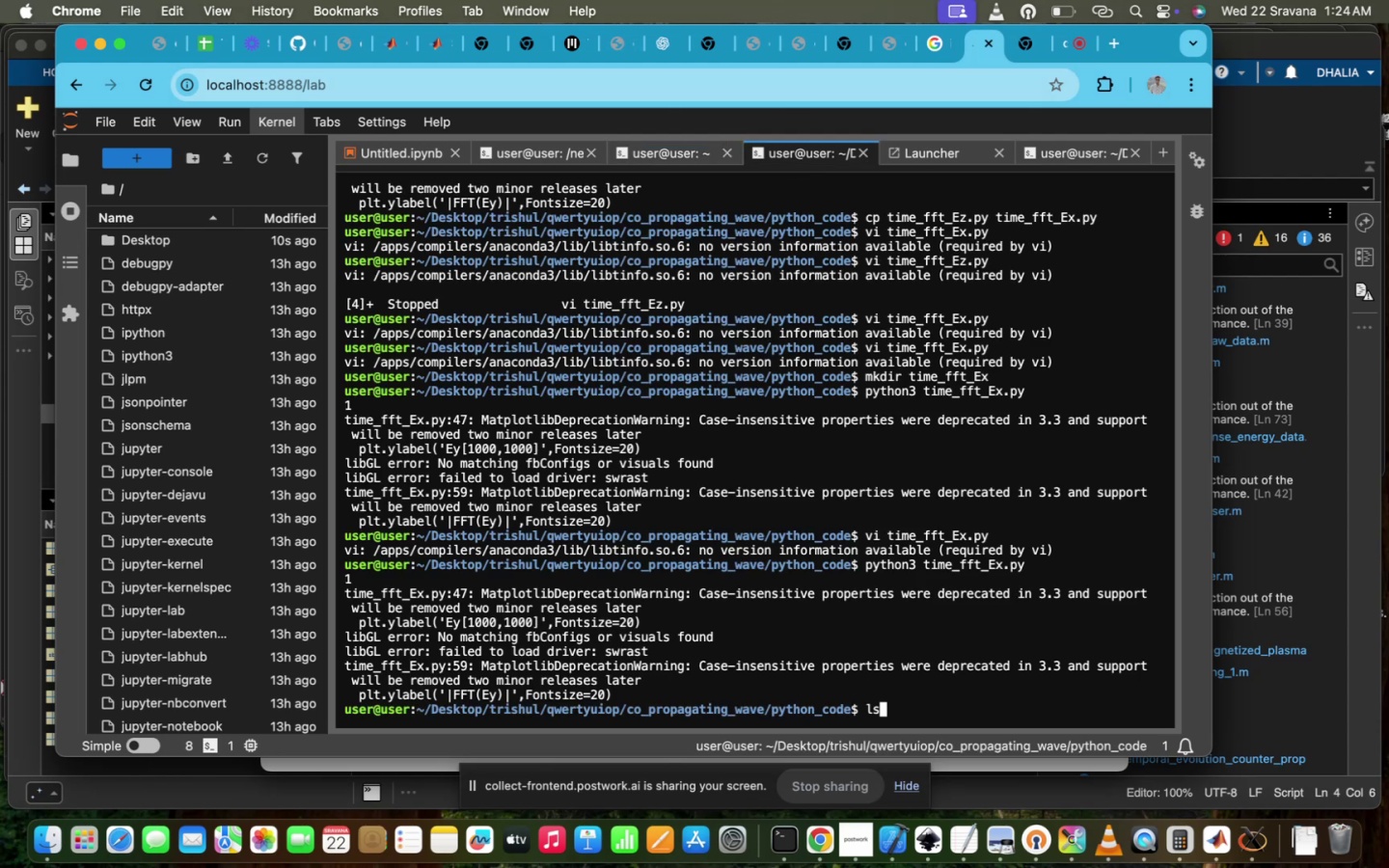 
key(Enter)
 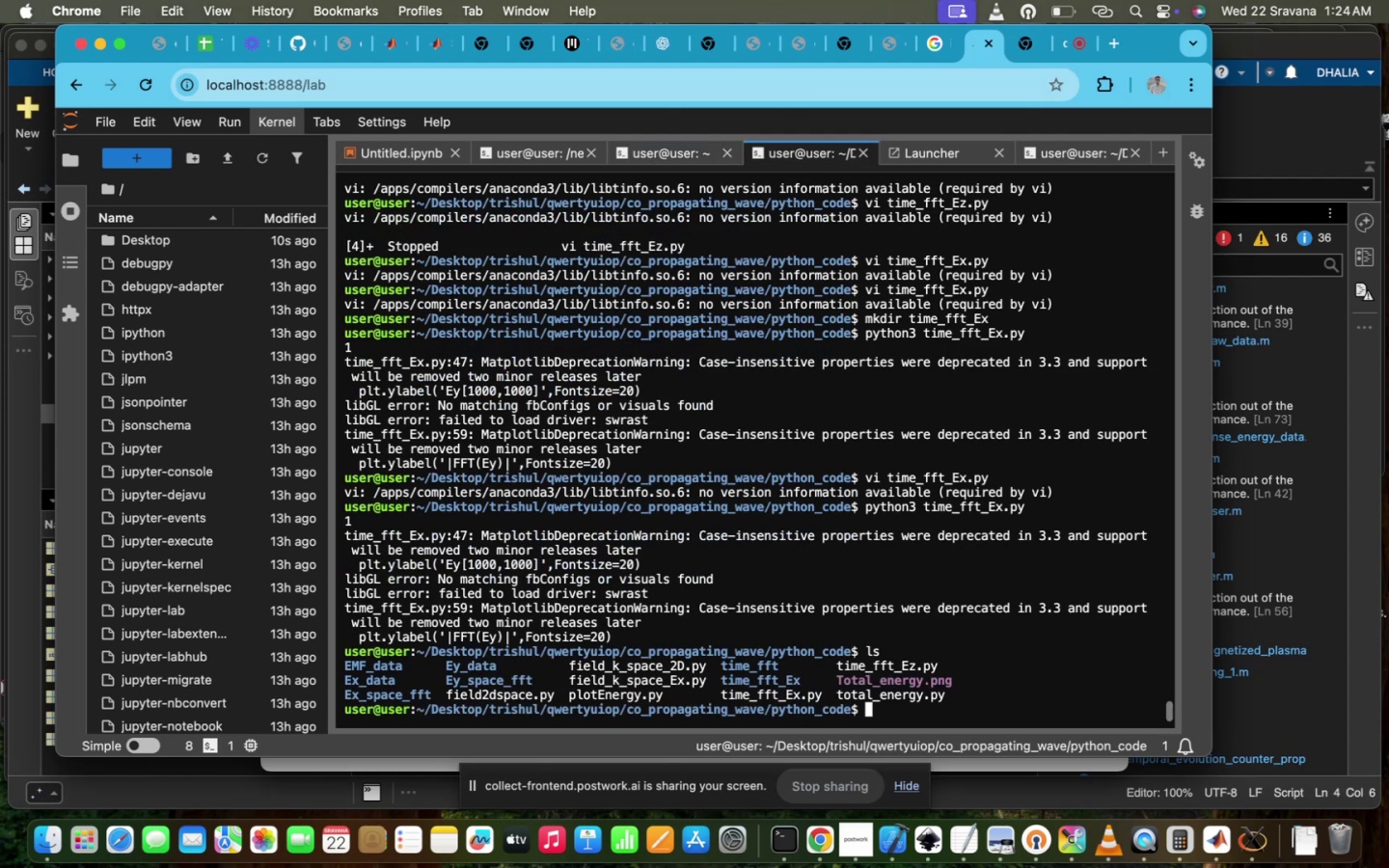 
key(Comma)
 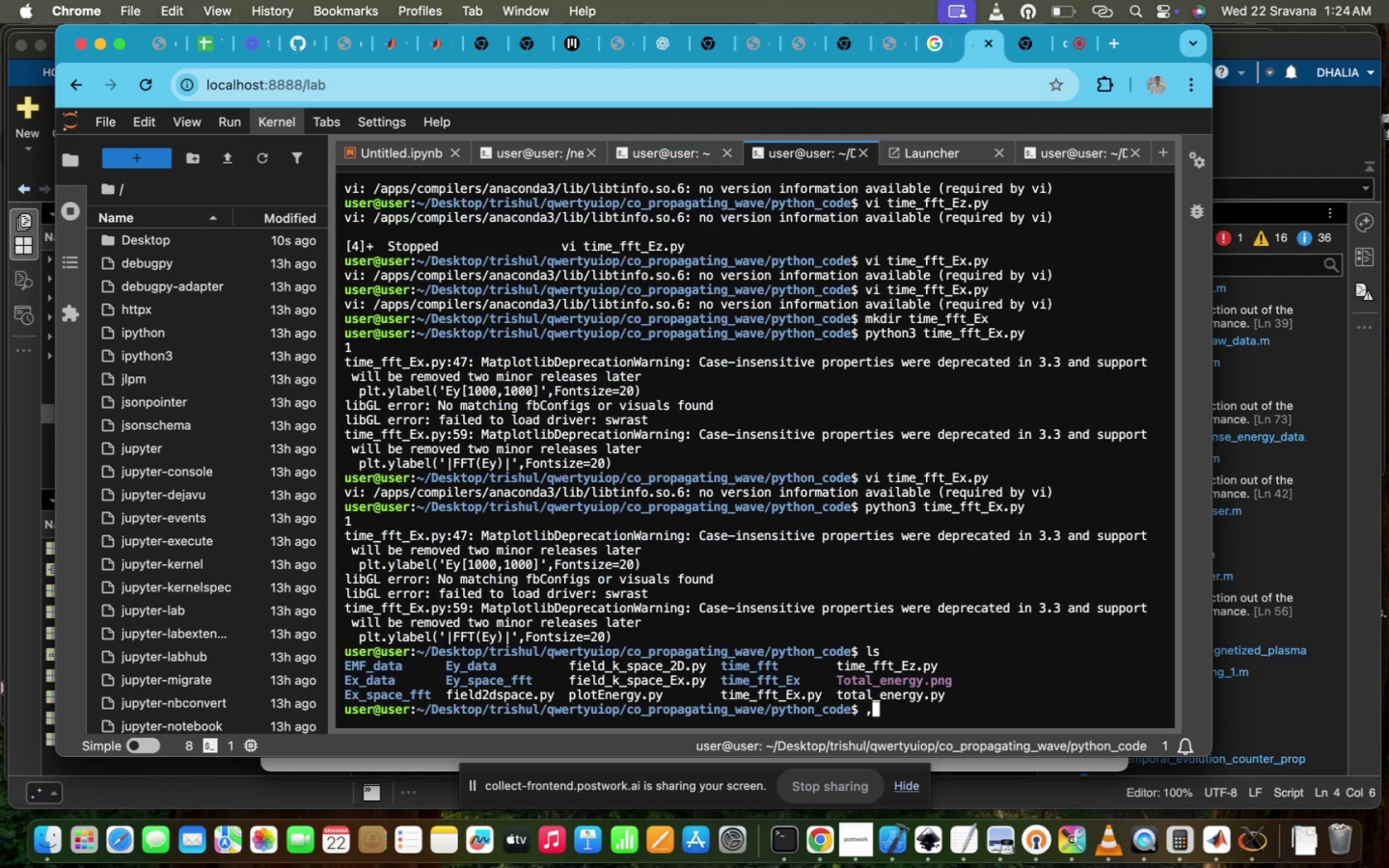 
key(Backspace)
 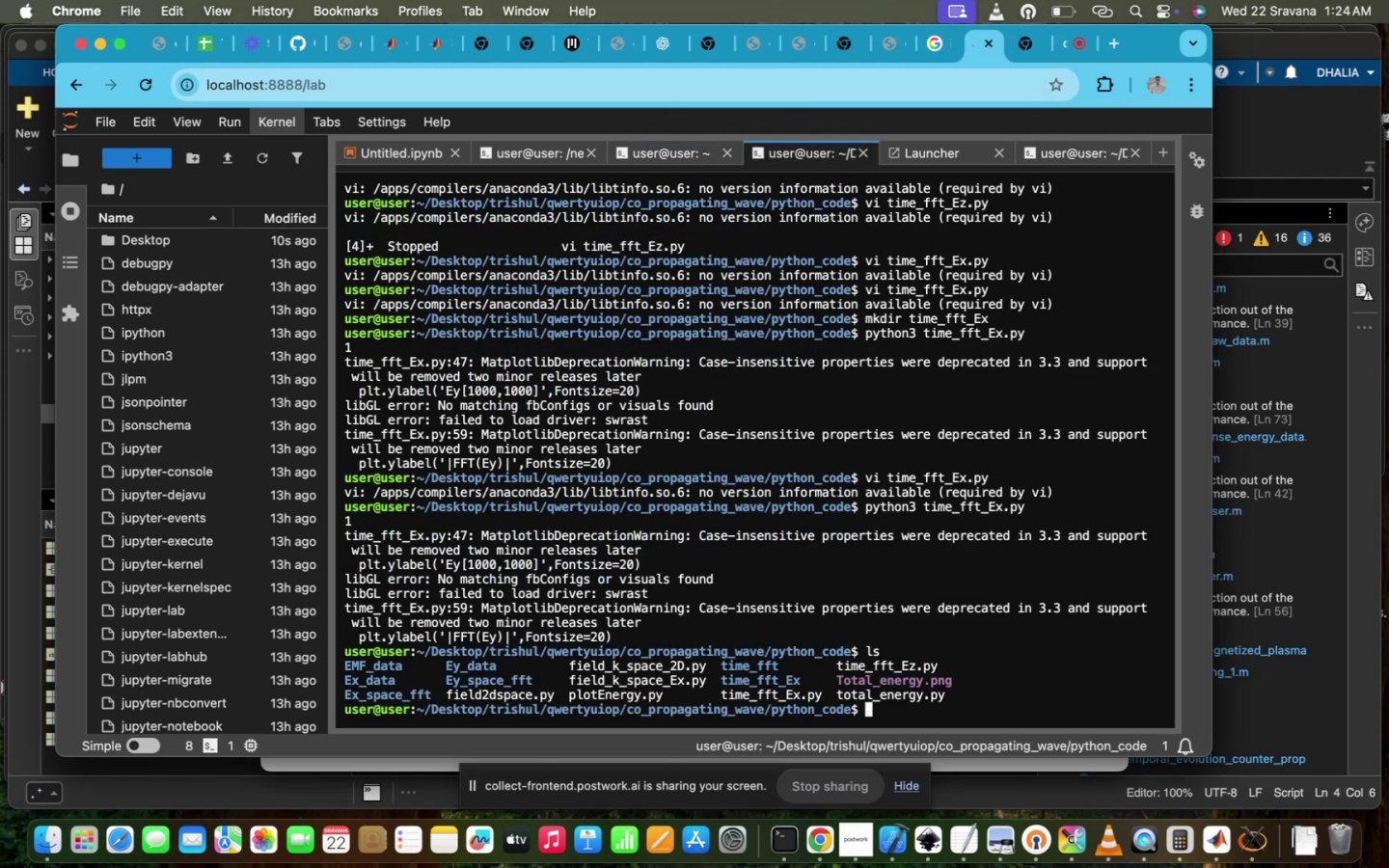 
key(Backspace)
 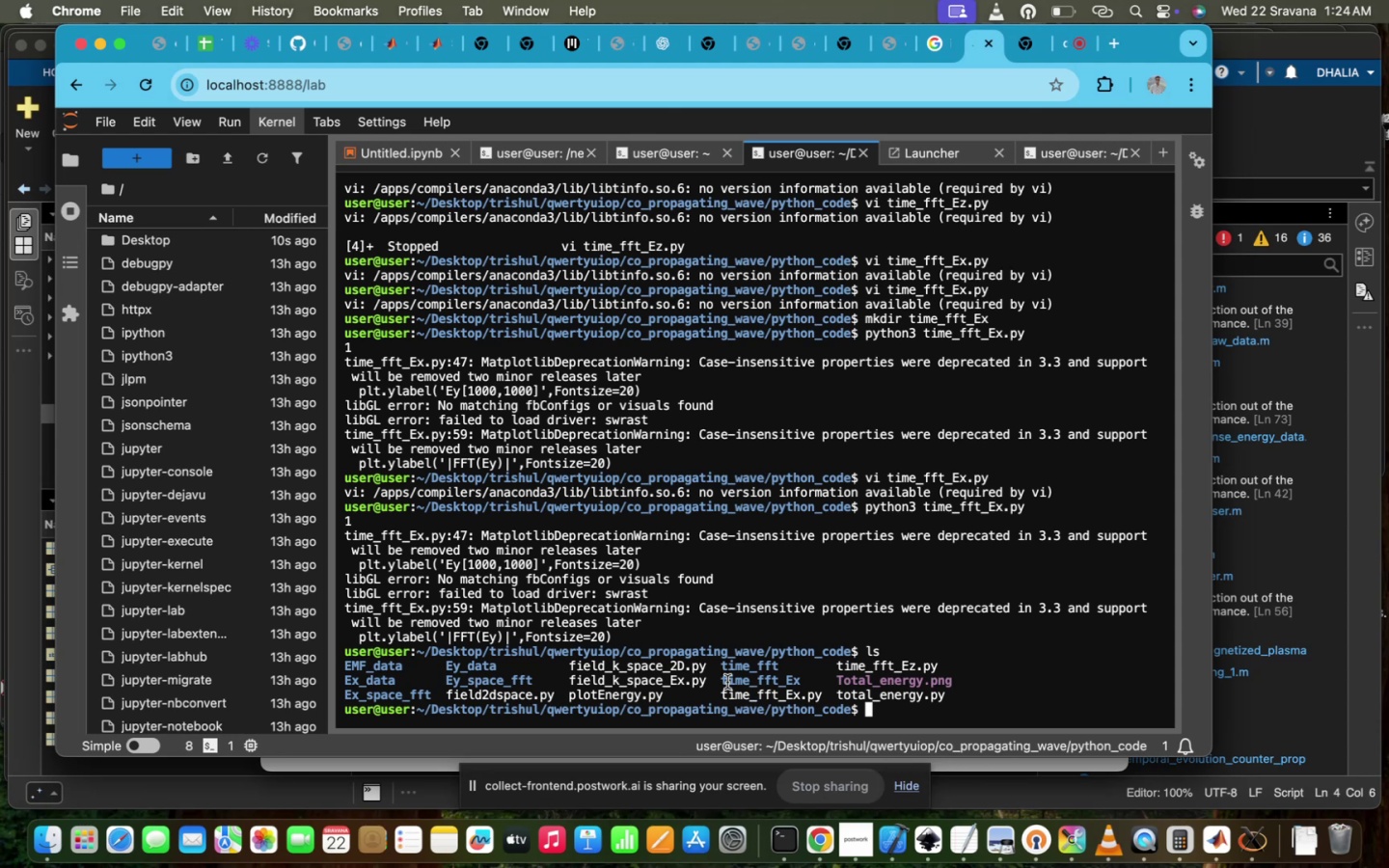 
left_click([667, 147])
 